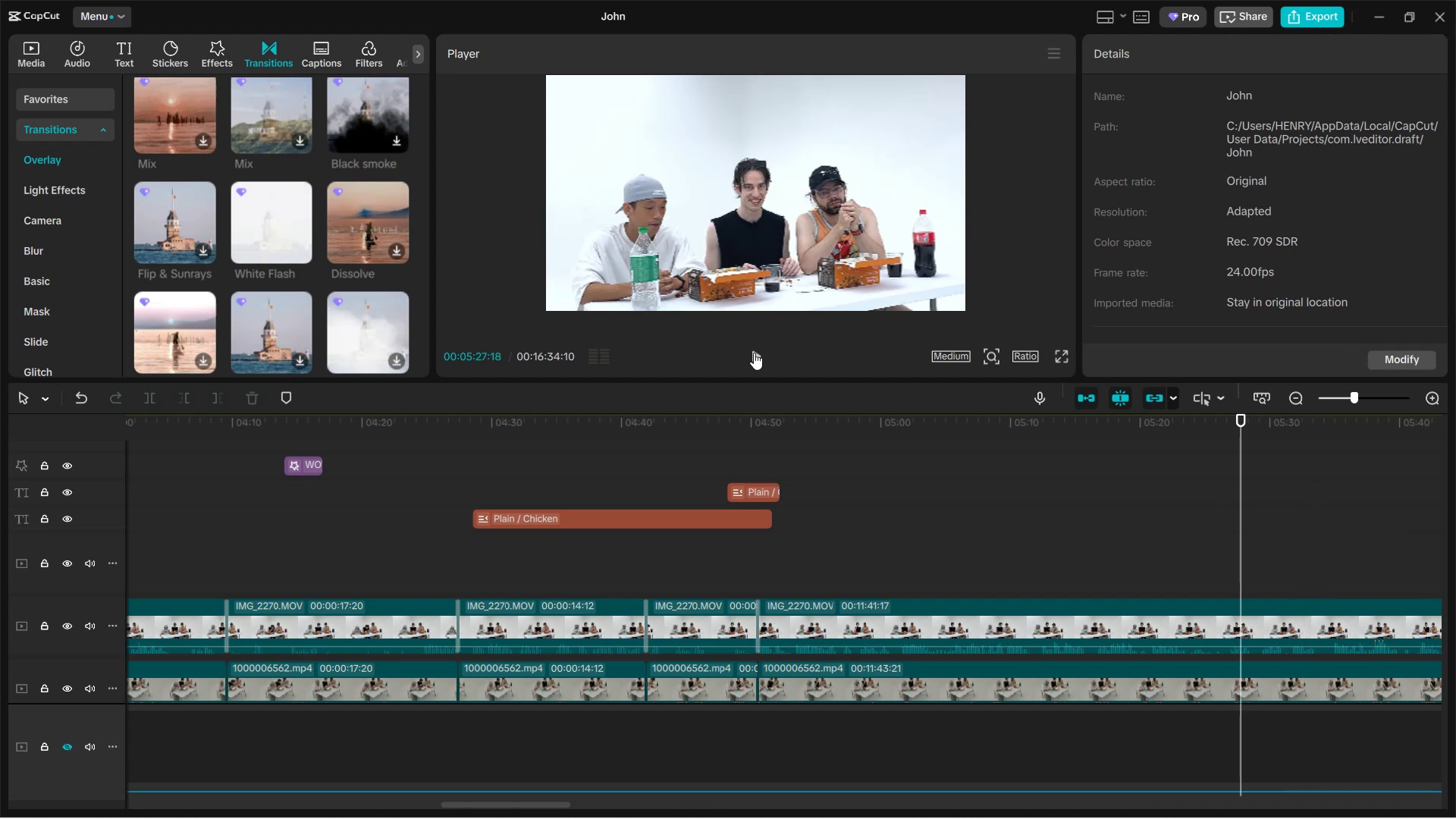 
left_click([754, 355])
 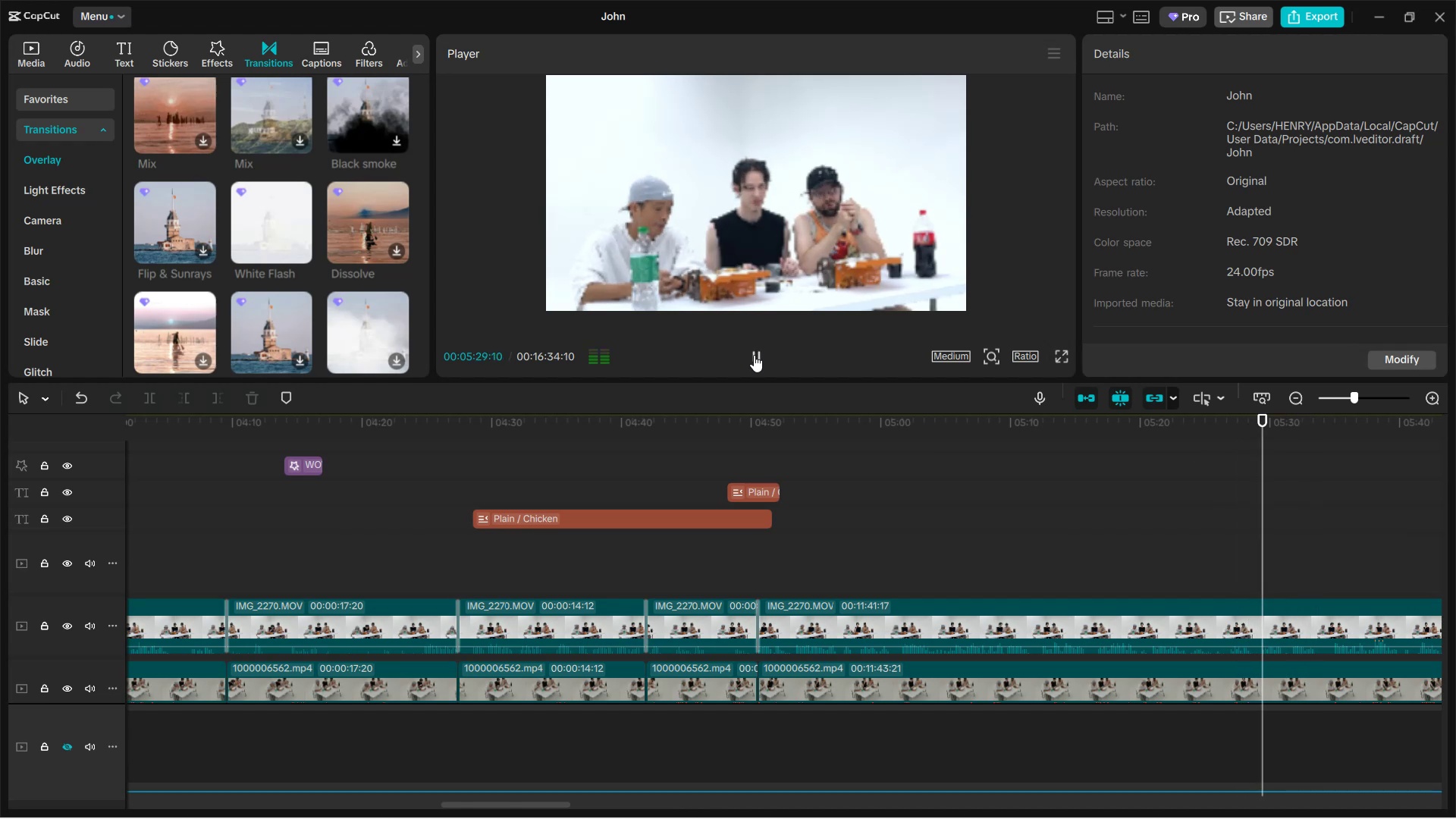 
left_click([1159, 422])
 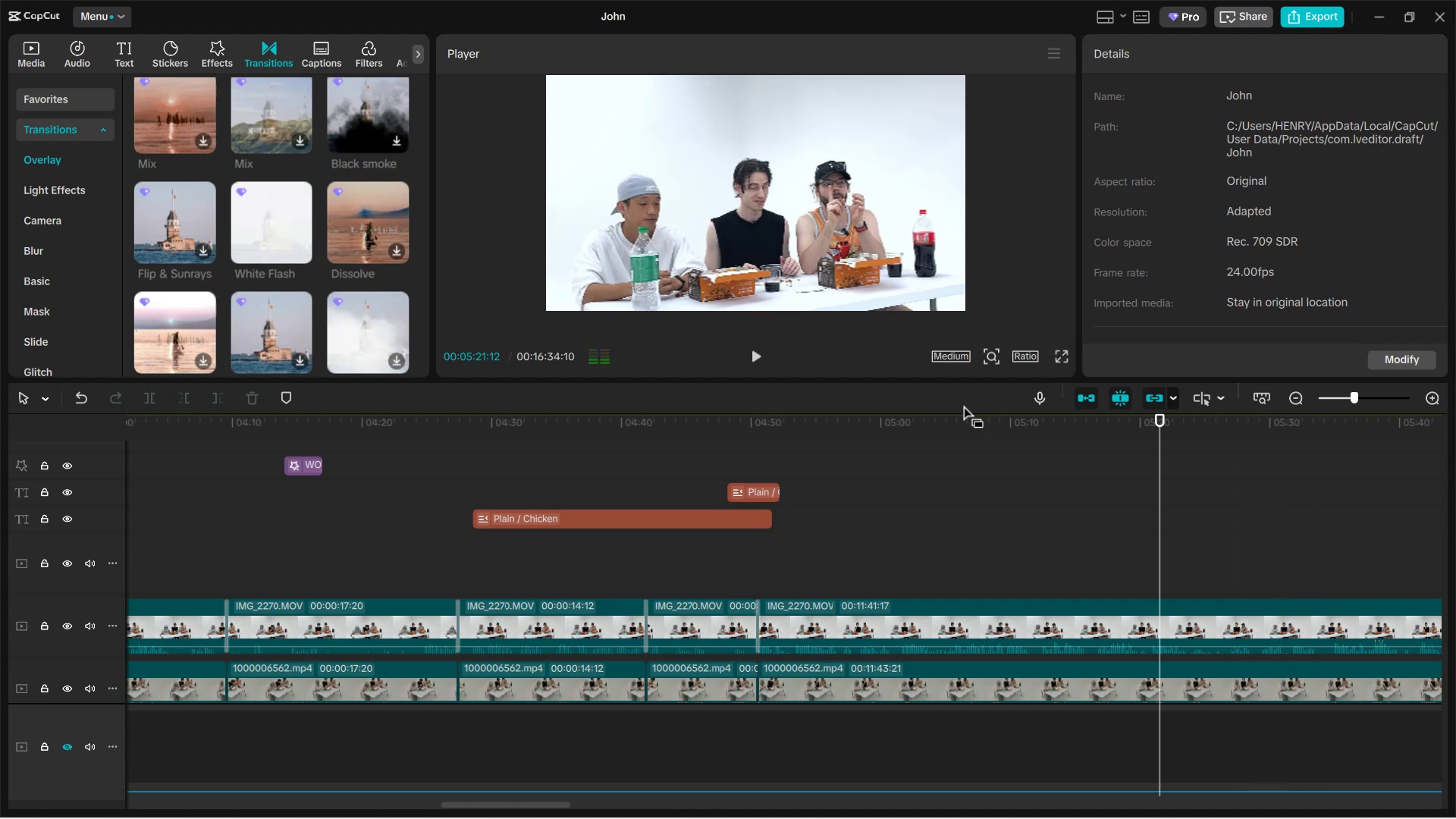 
left_click([752, 362])
 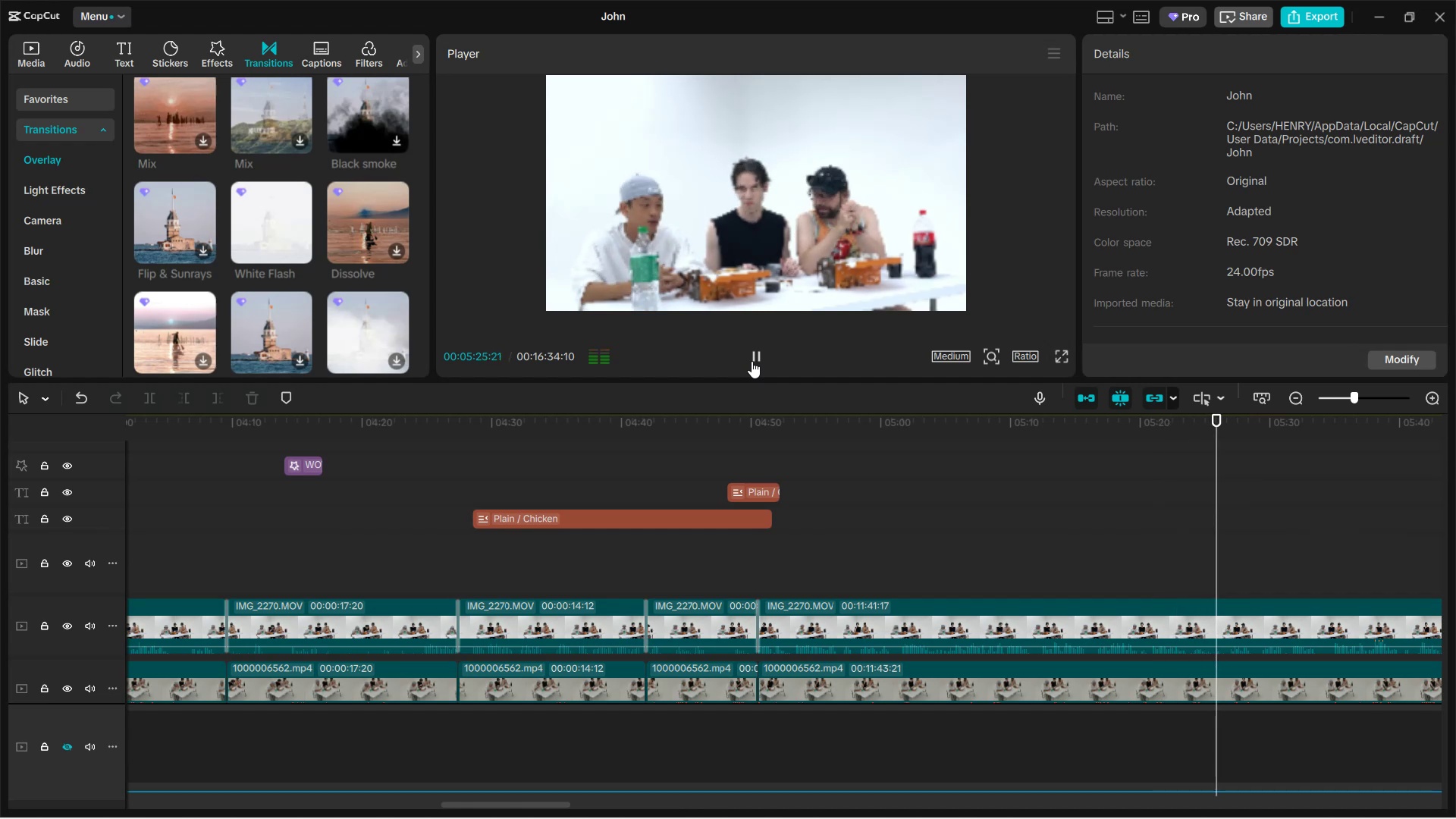 
wait(7.65)
 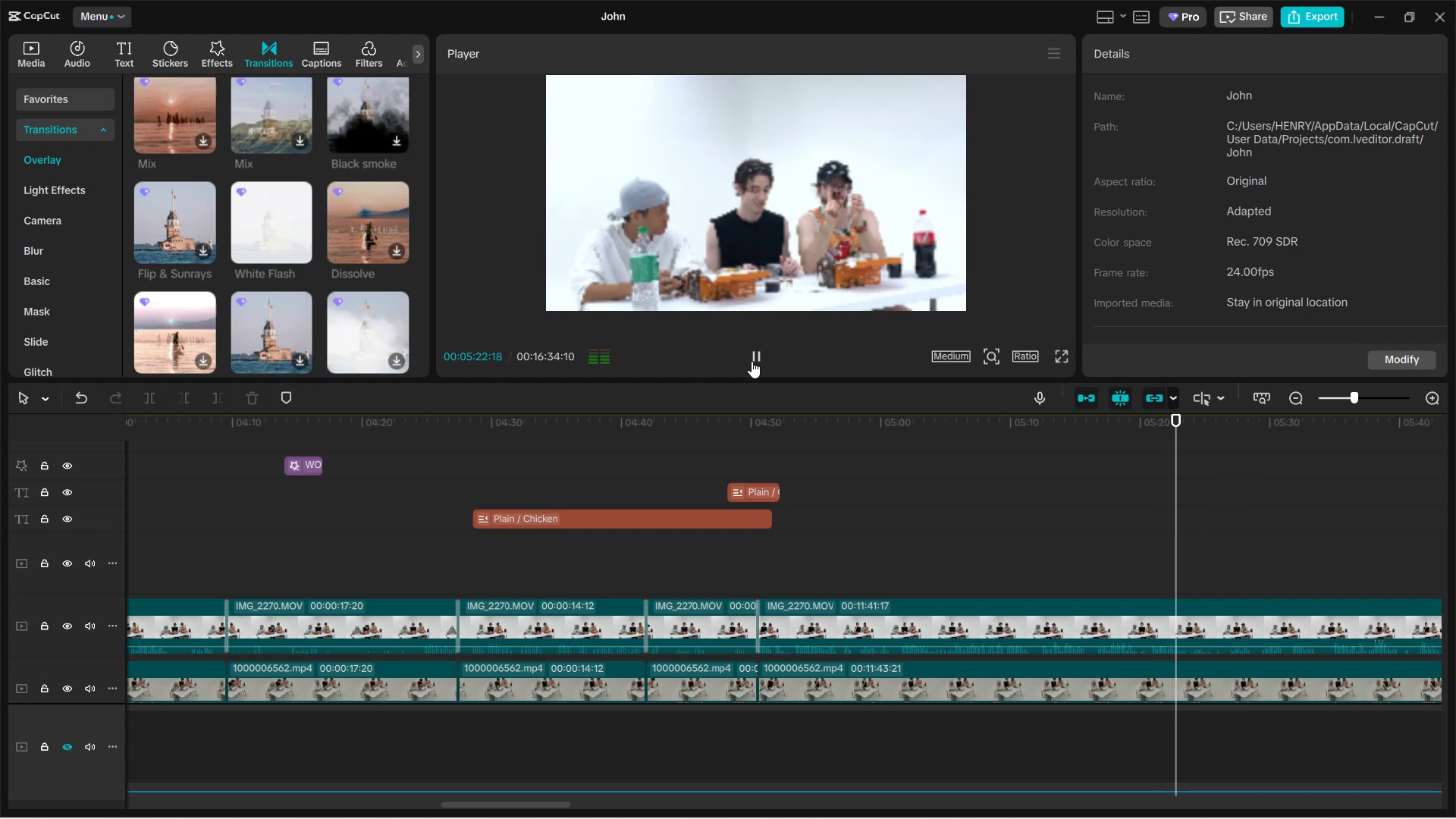 
left_click([752, 361])
 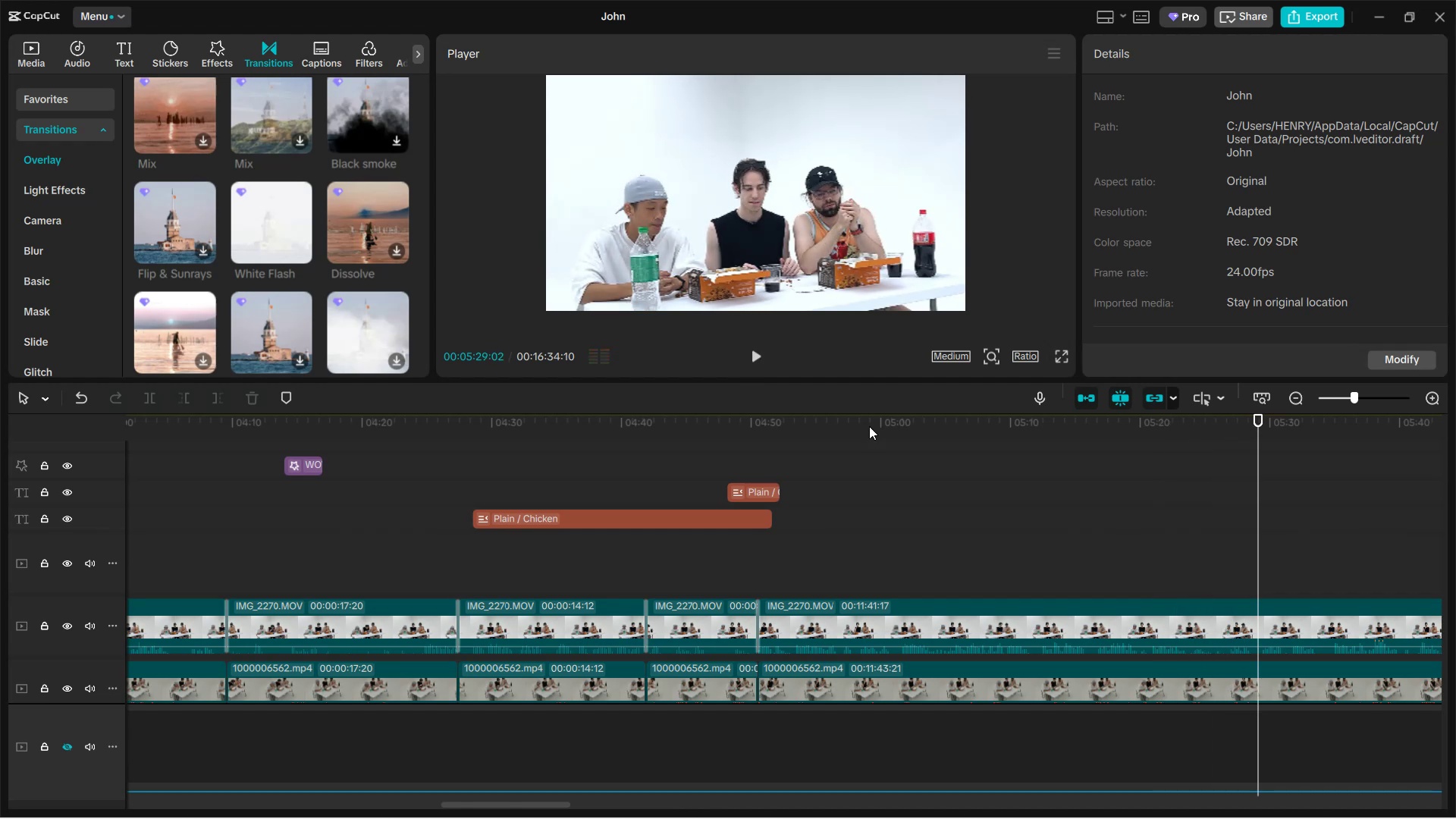 
scroll: coordinate [1018, 510], scroll_direction: down, amount: 4.0
 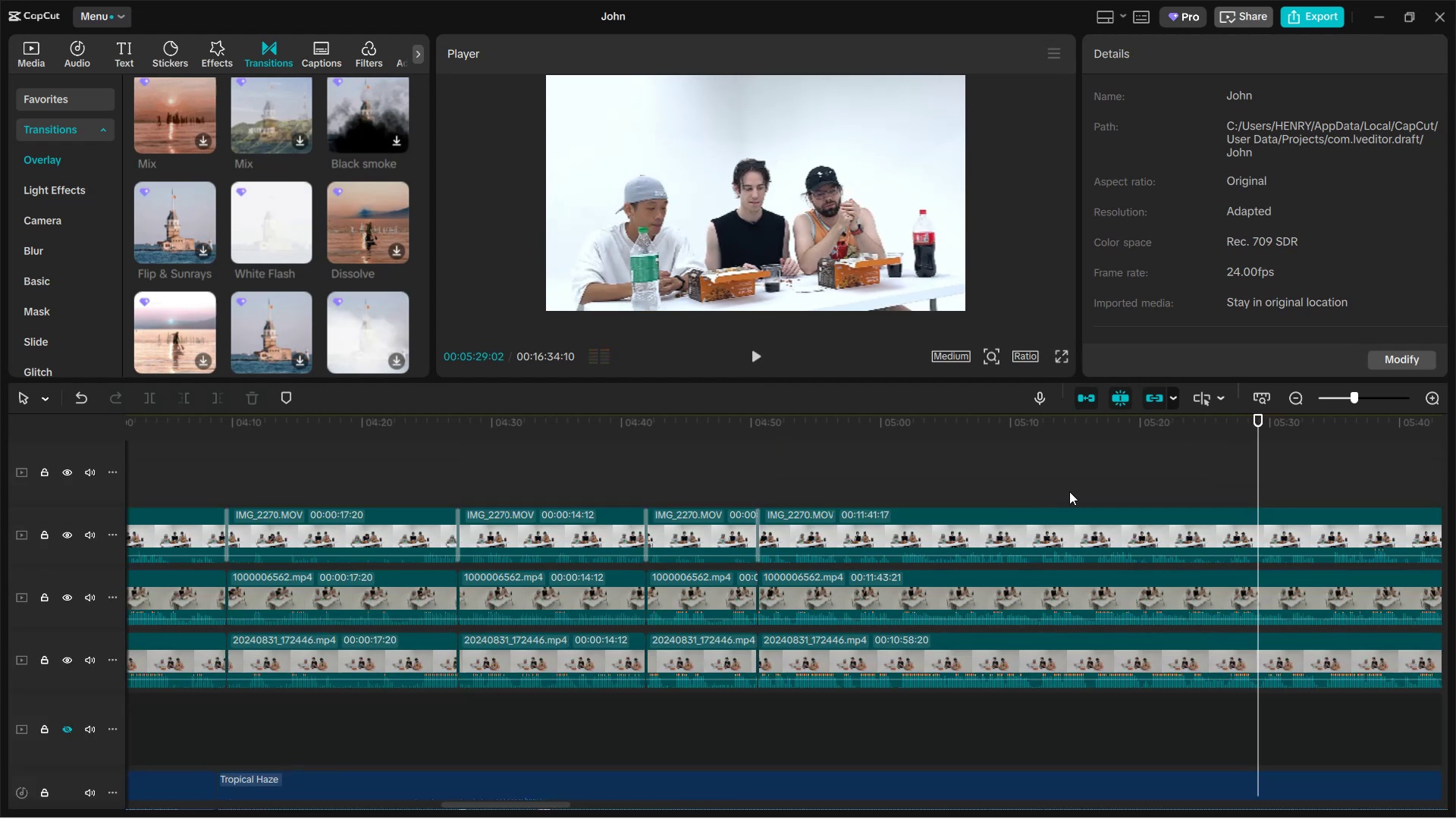 
left_click([1090, 530])
 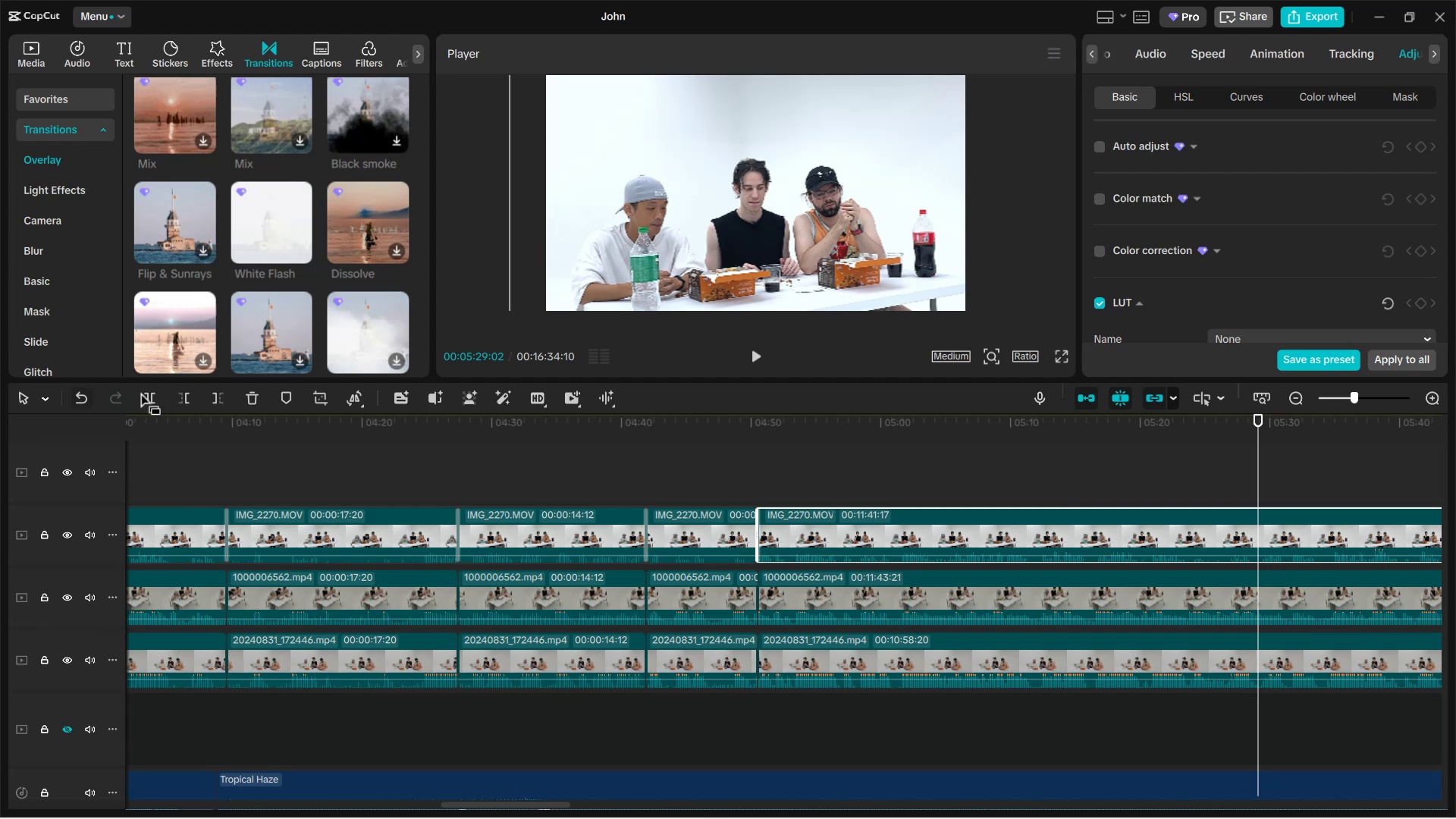 
left_click([156, 400])
 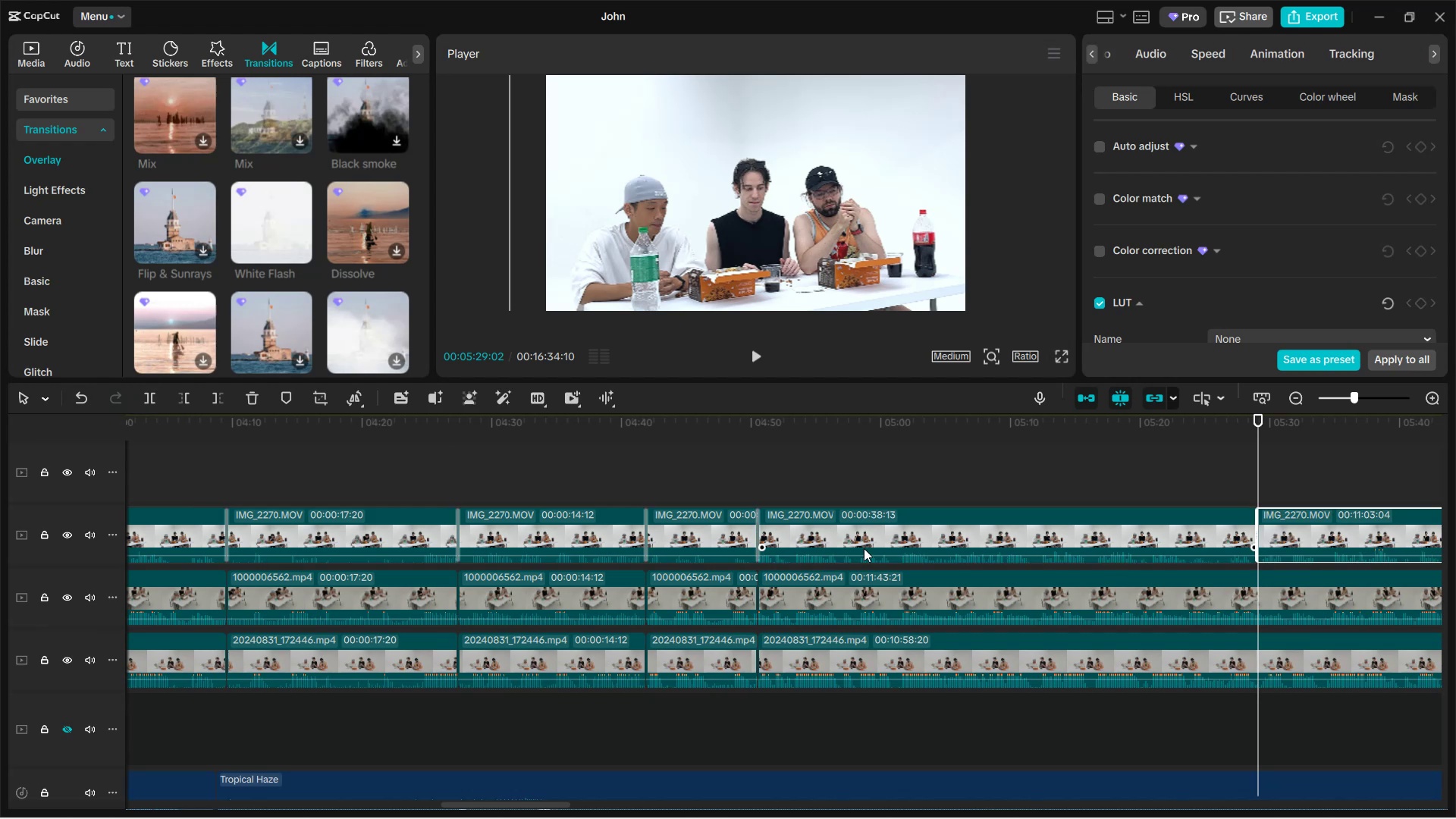 
left_click([911, 585])
 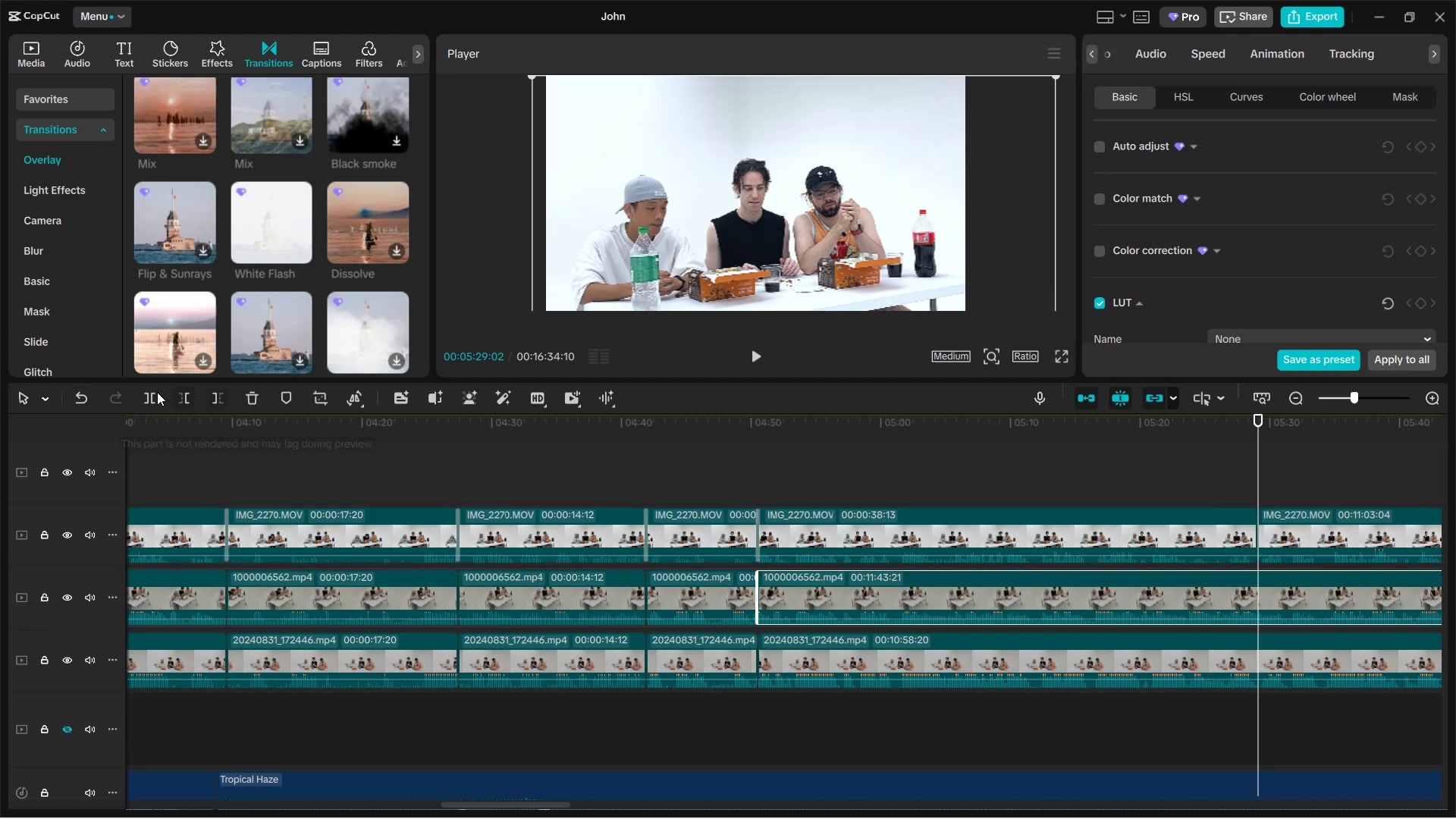 
left_click([157, 396])
 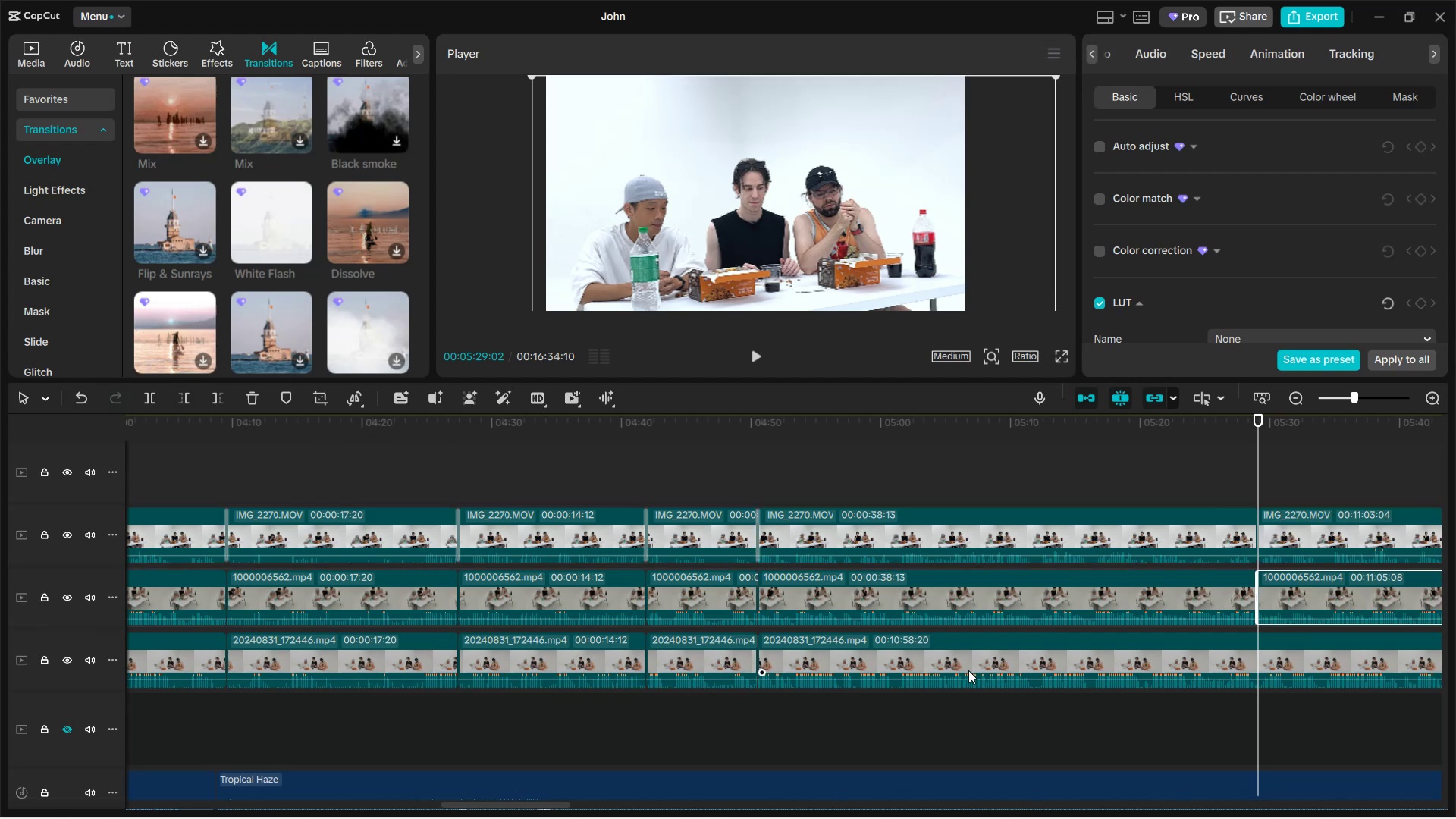 
left_click([968, 667])
 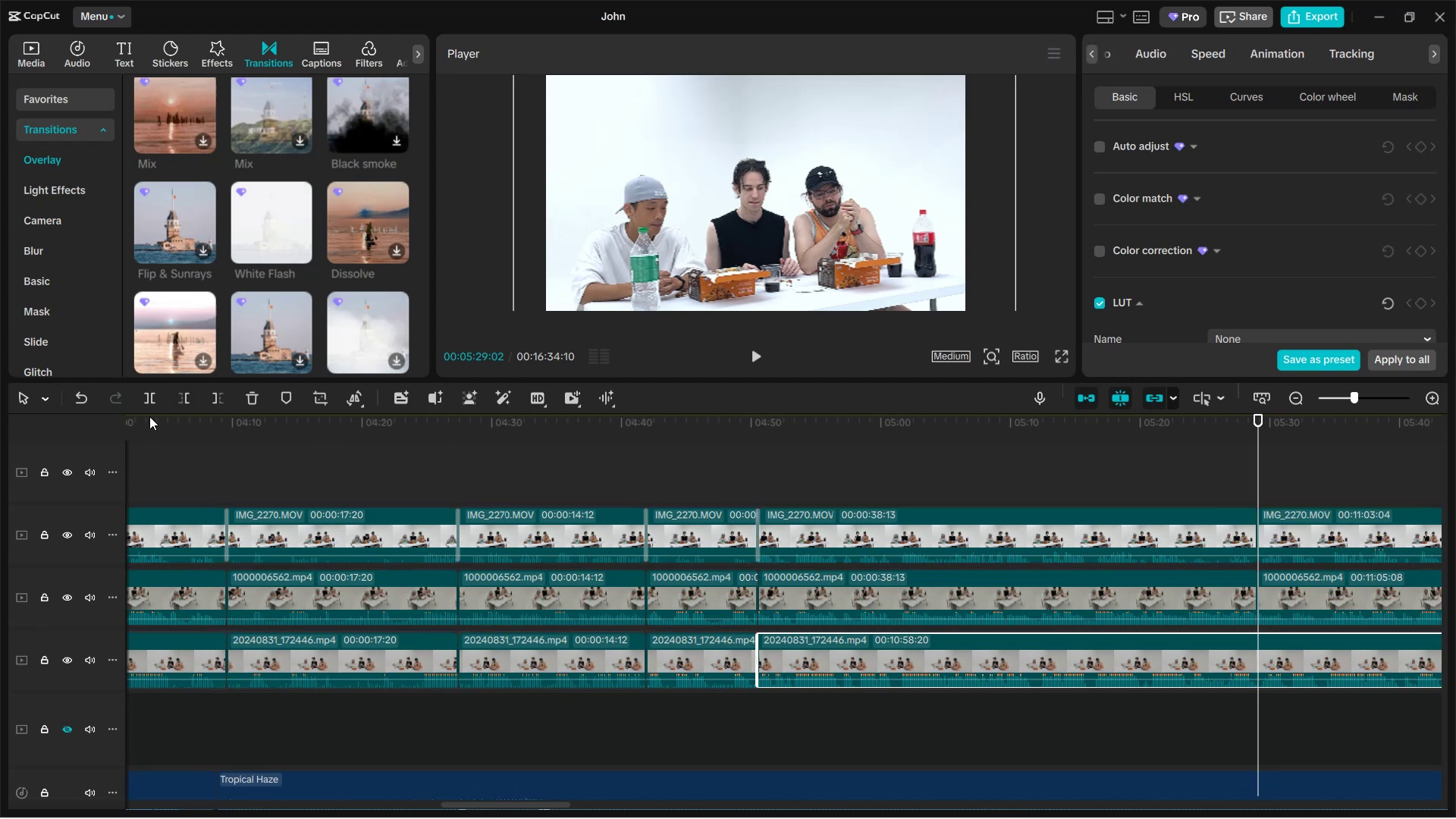 
left_click([148, 400])
 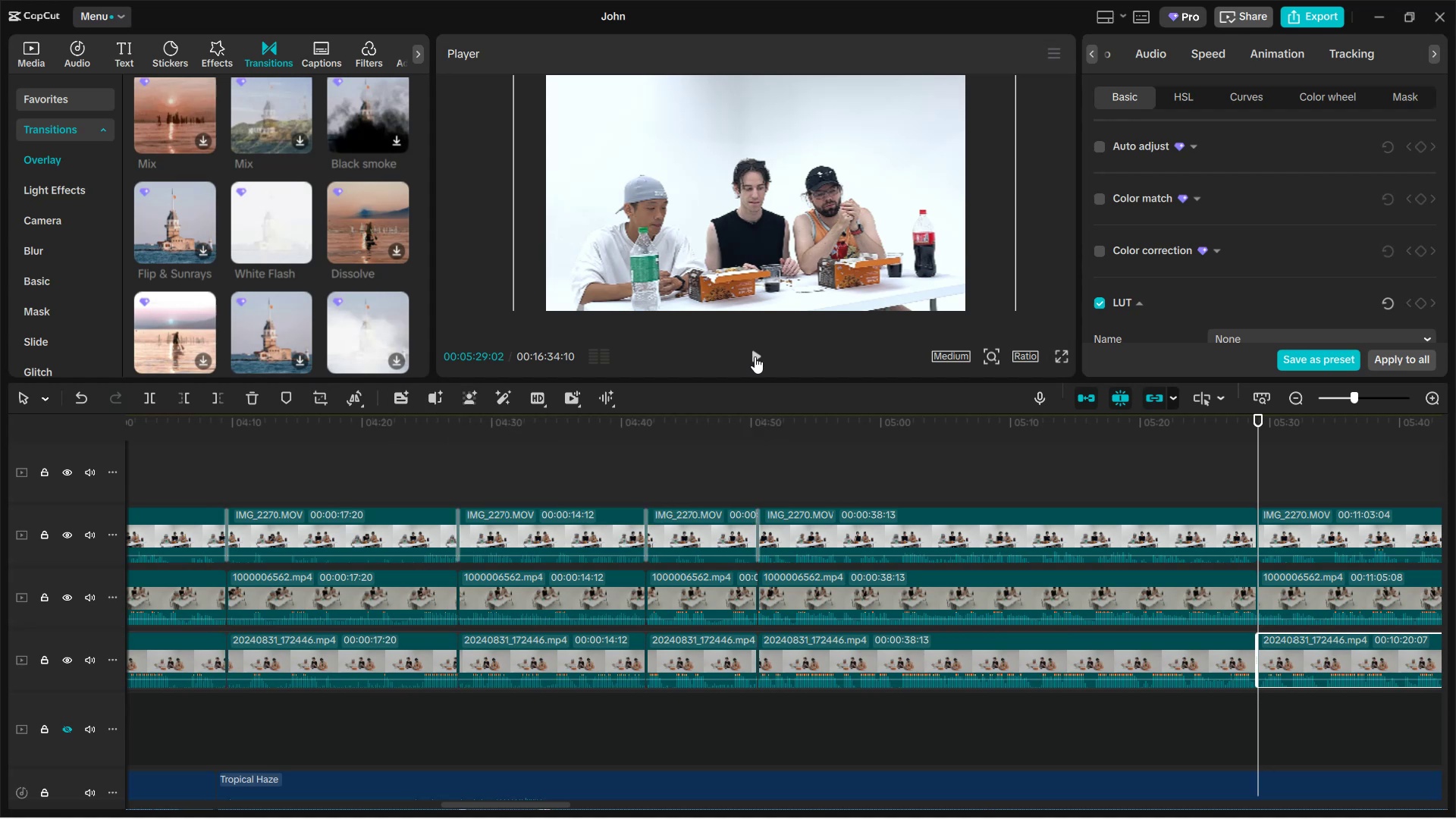 
left_click([755, 356])
 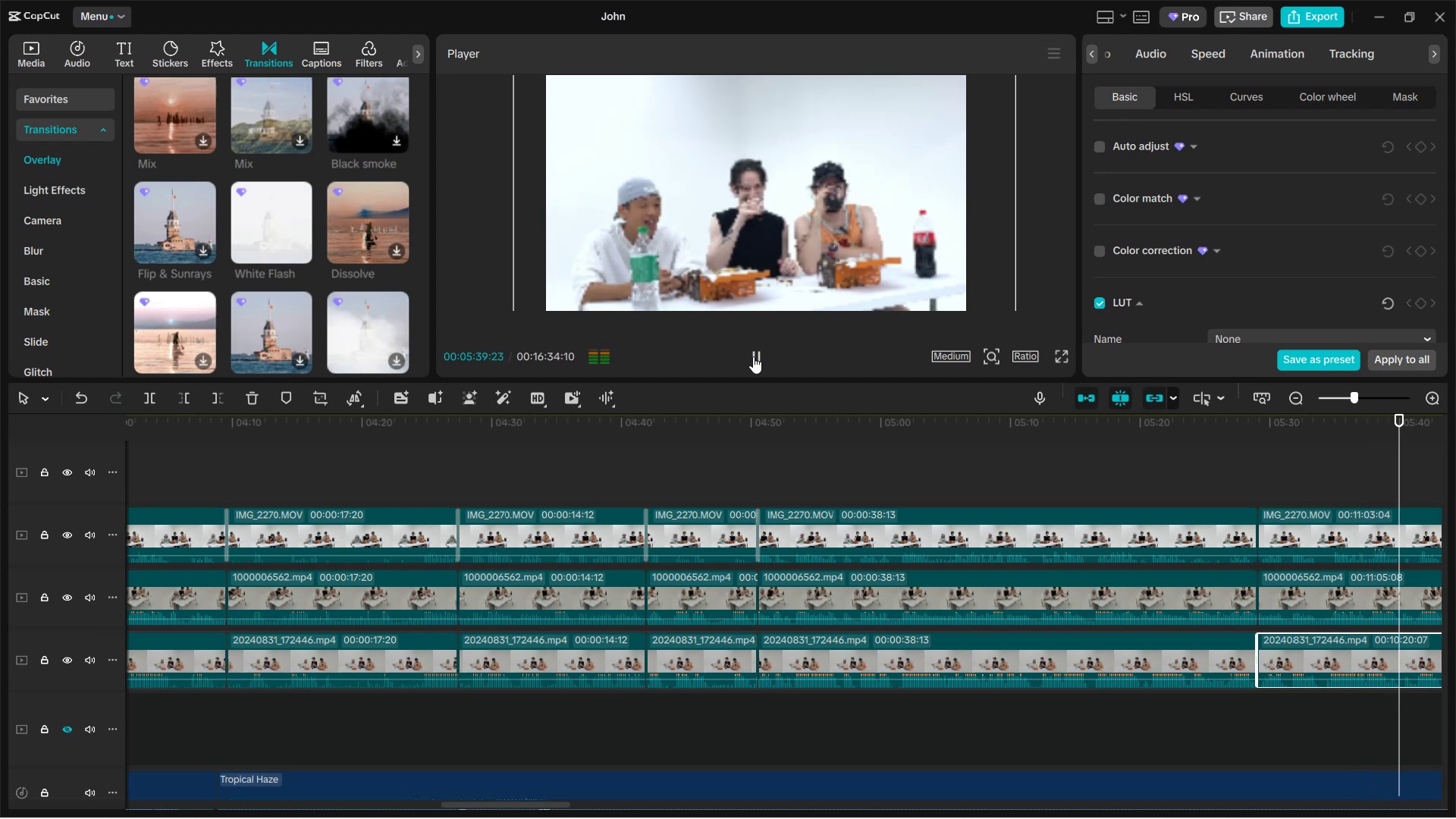 
wait(16.18)
 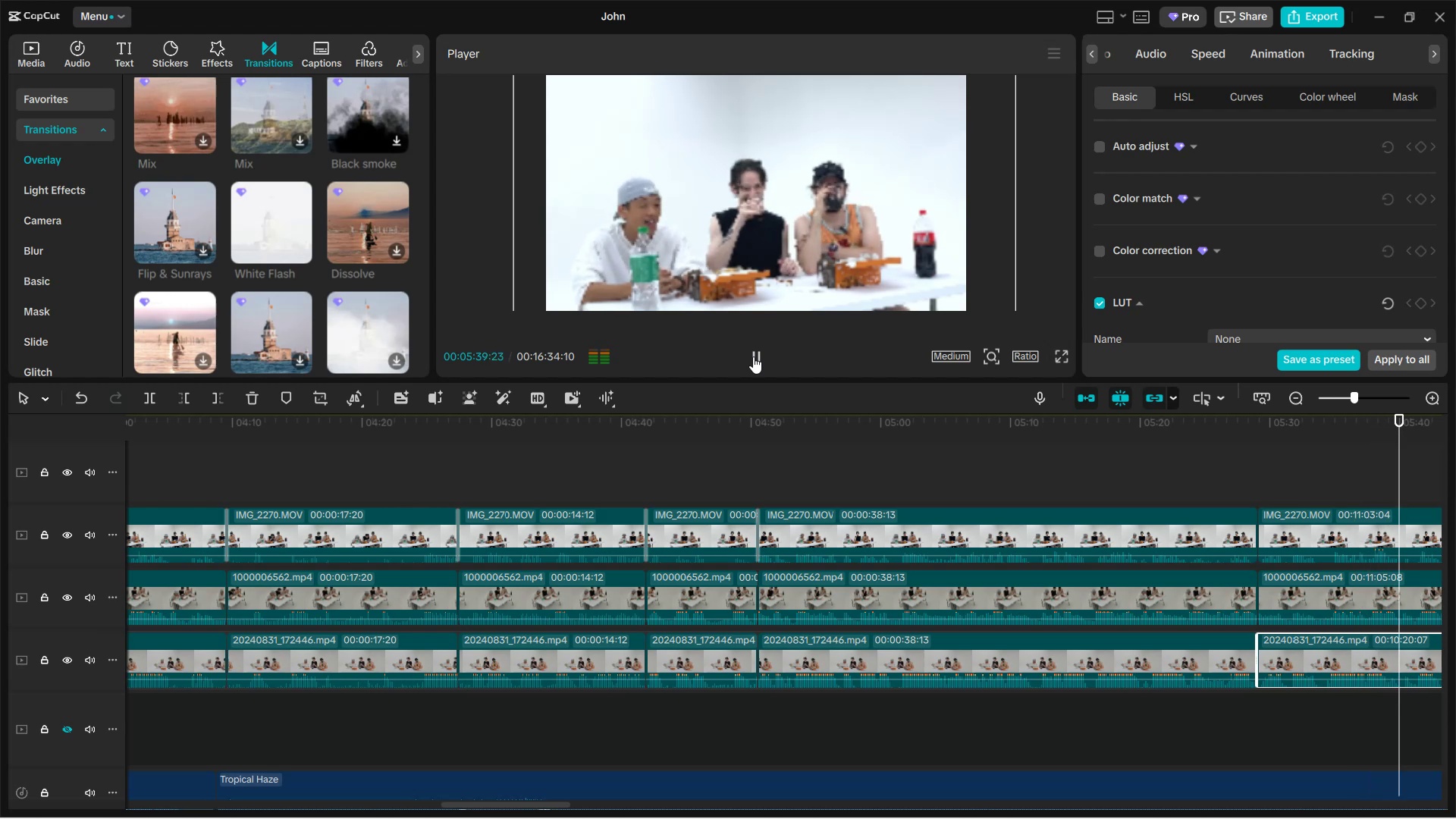 
left_click([760, 356])
 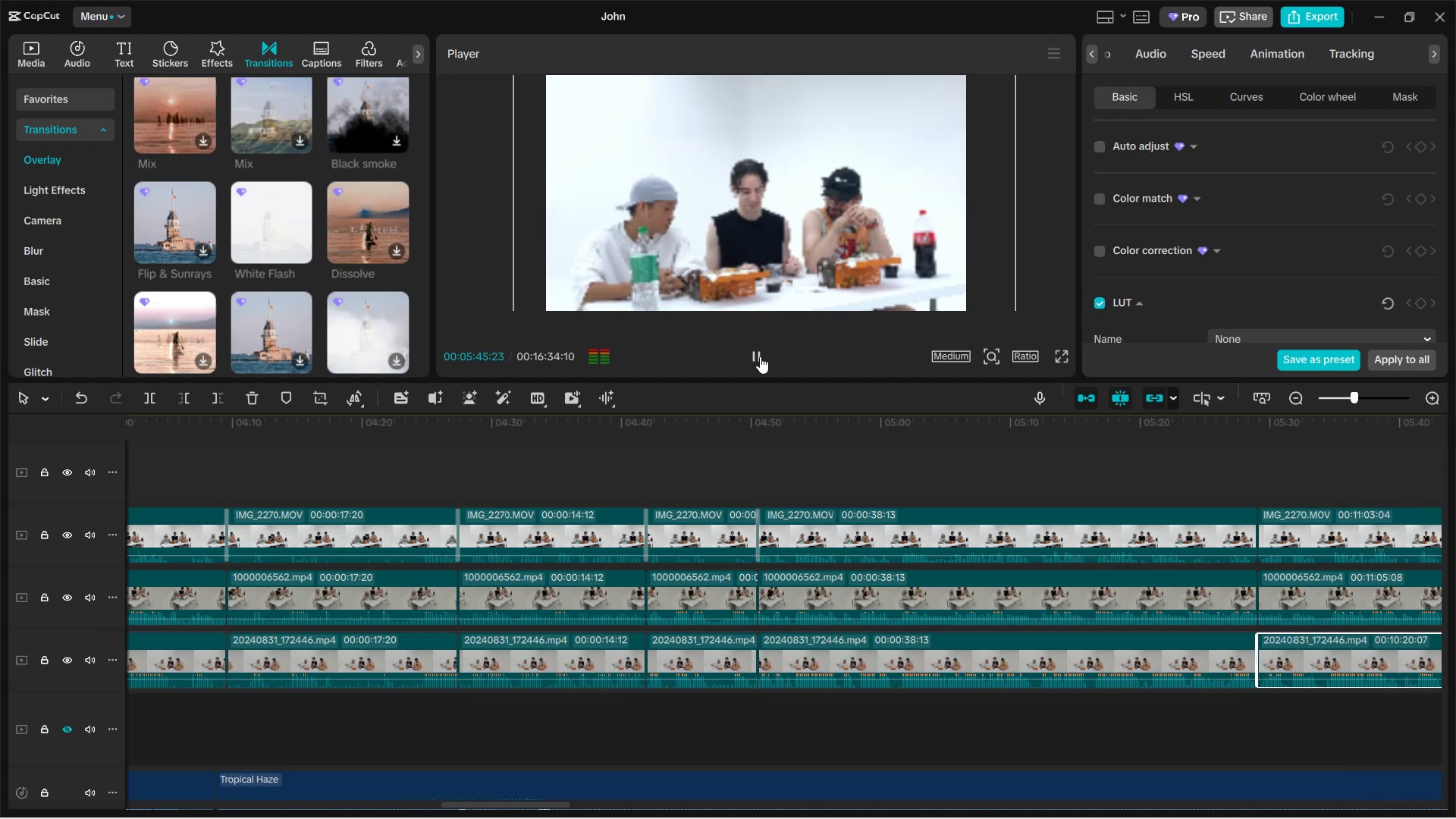 
left_click([760, 356])
 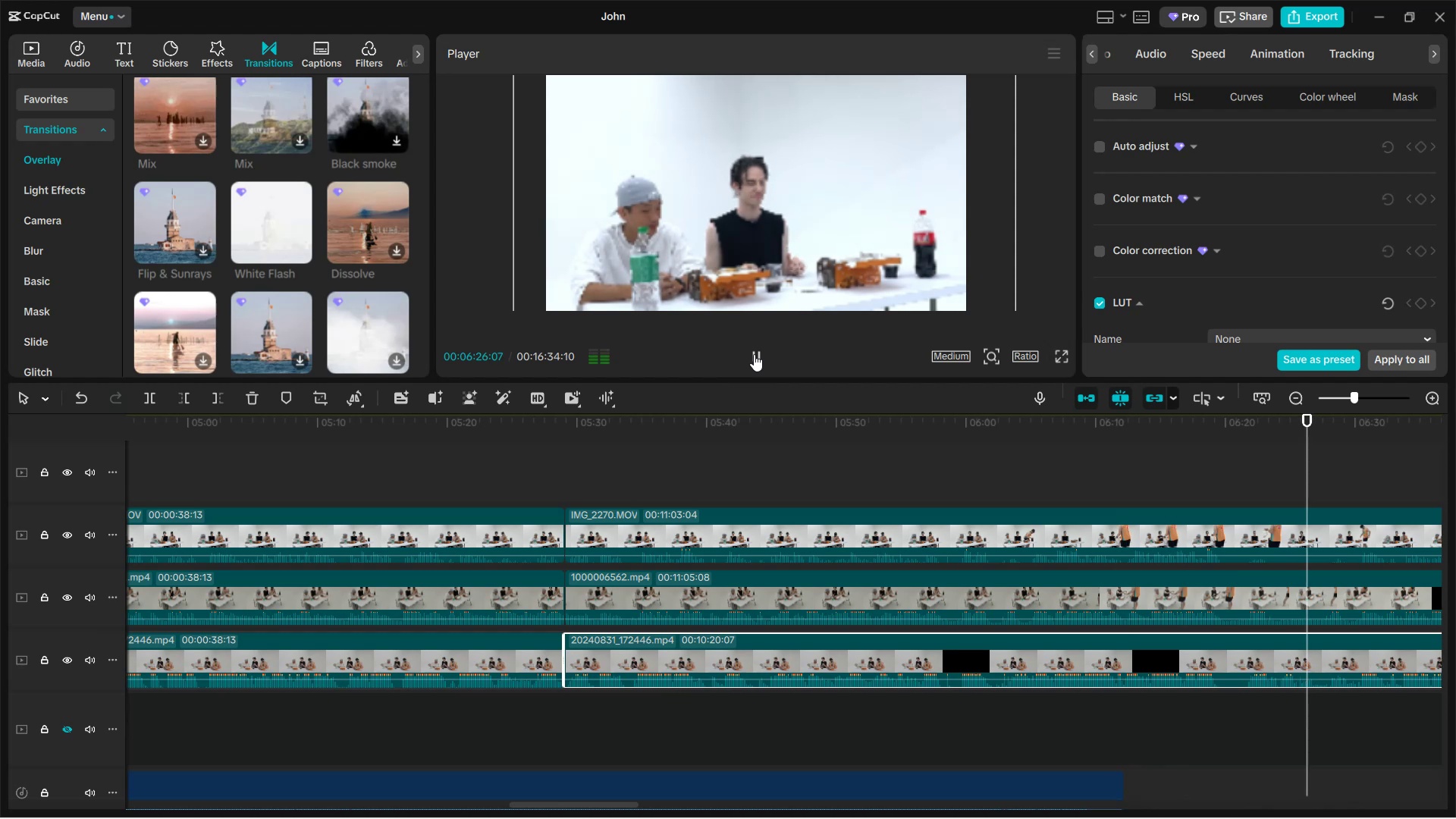 
wait(46.08)
 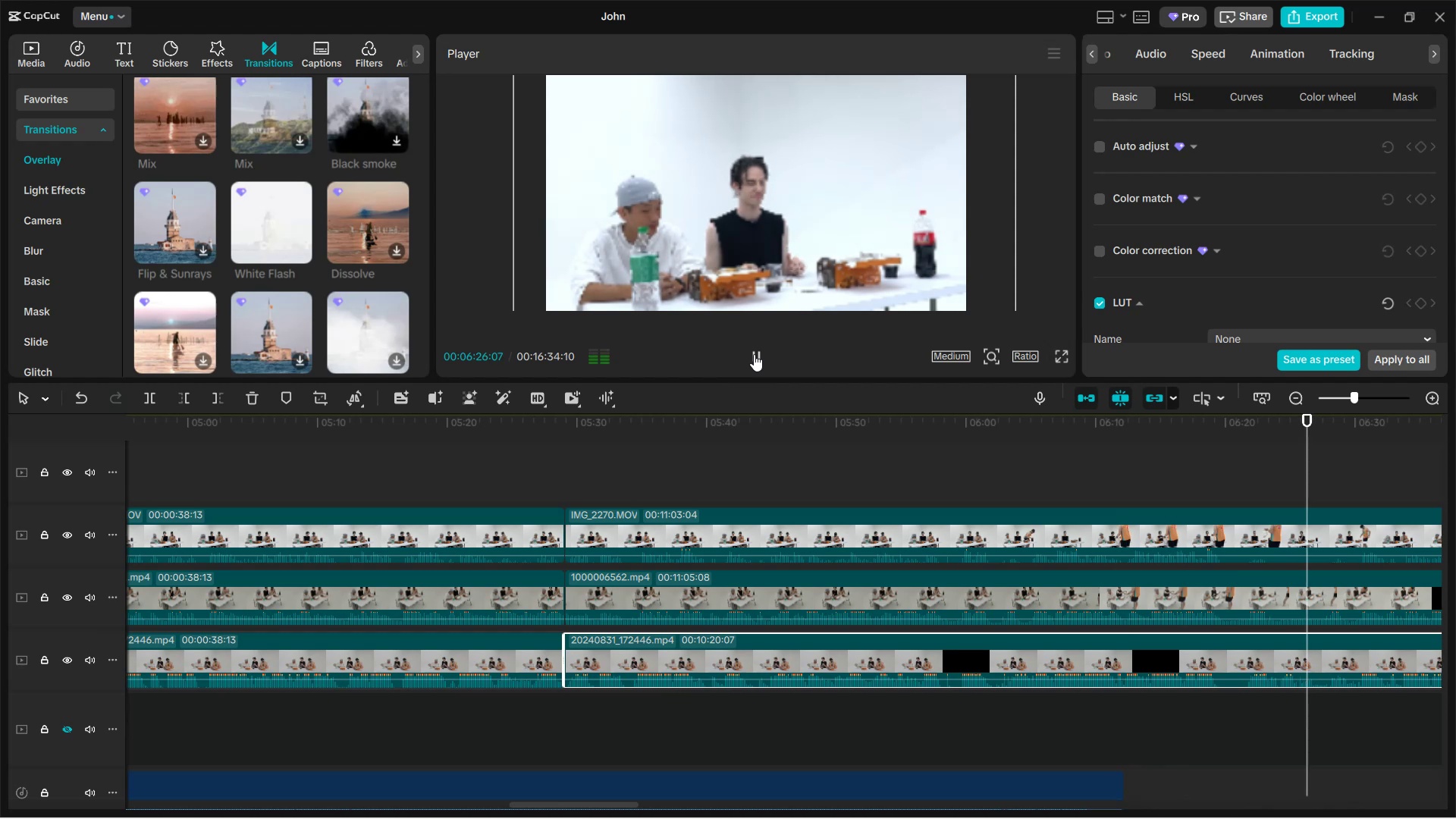 
left_click([754, 354])
 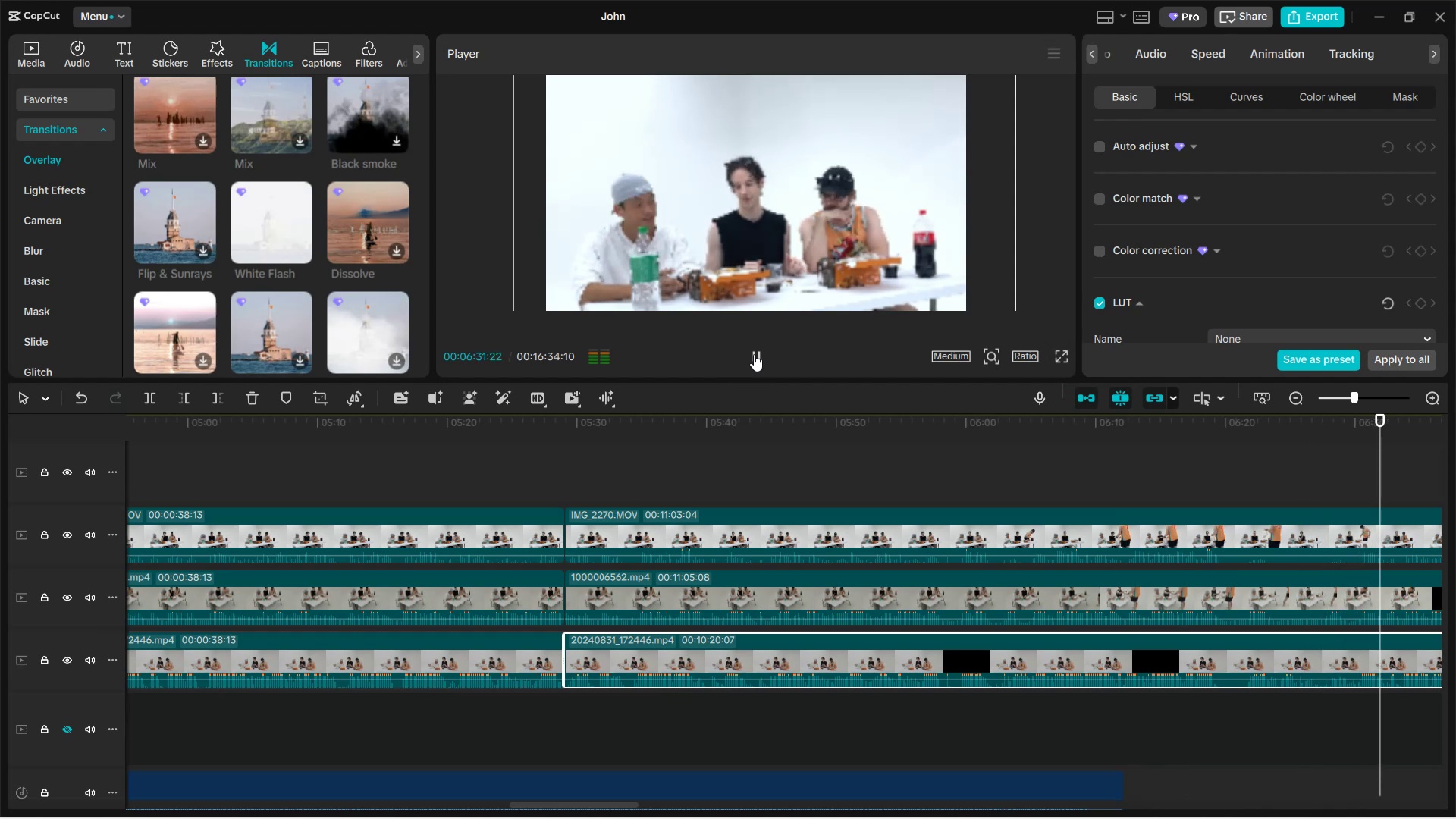 
left_click([754, 354])
 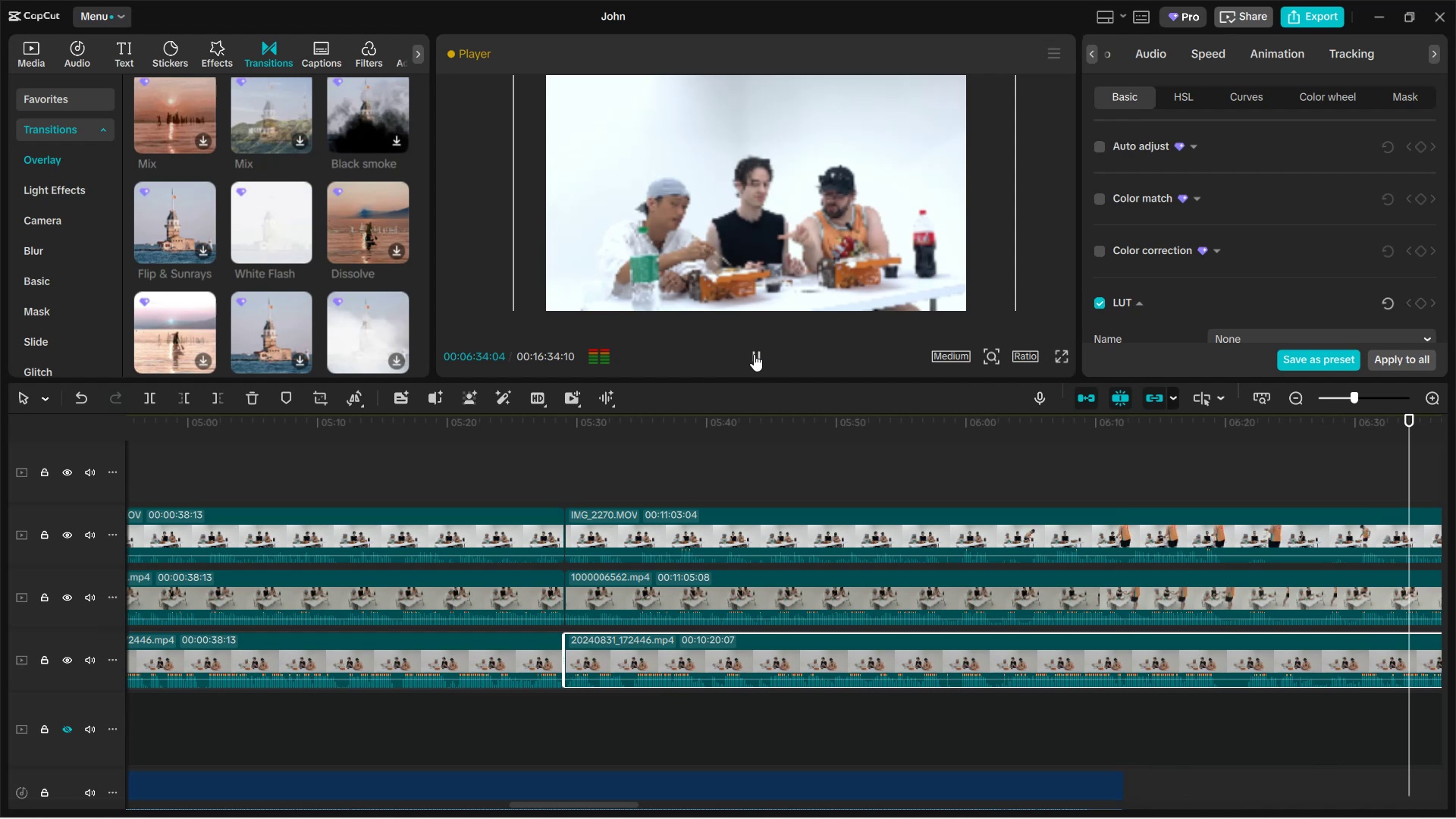 
left_click([754, 354])
 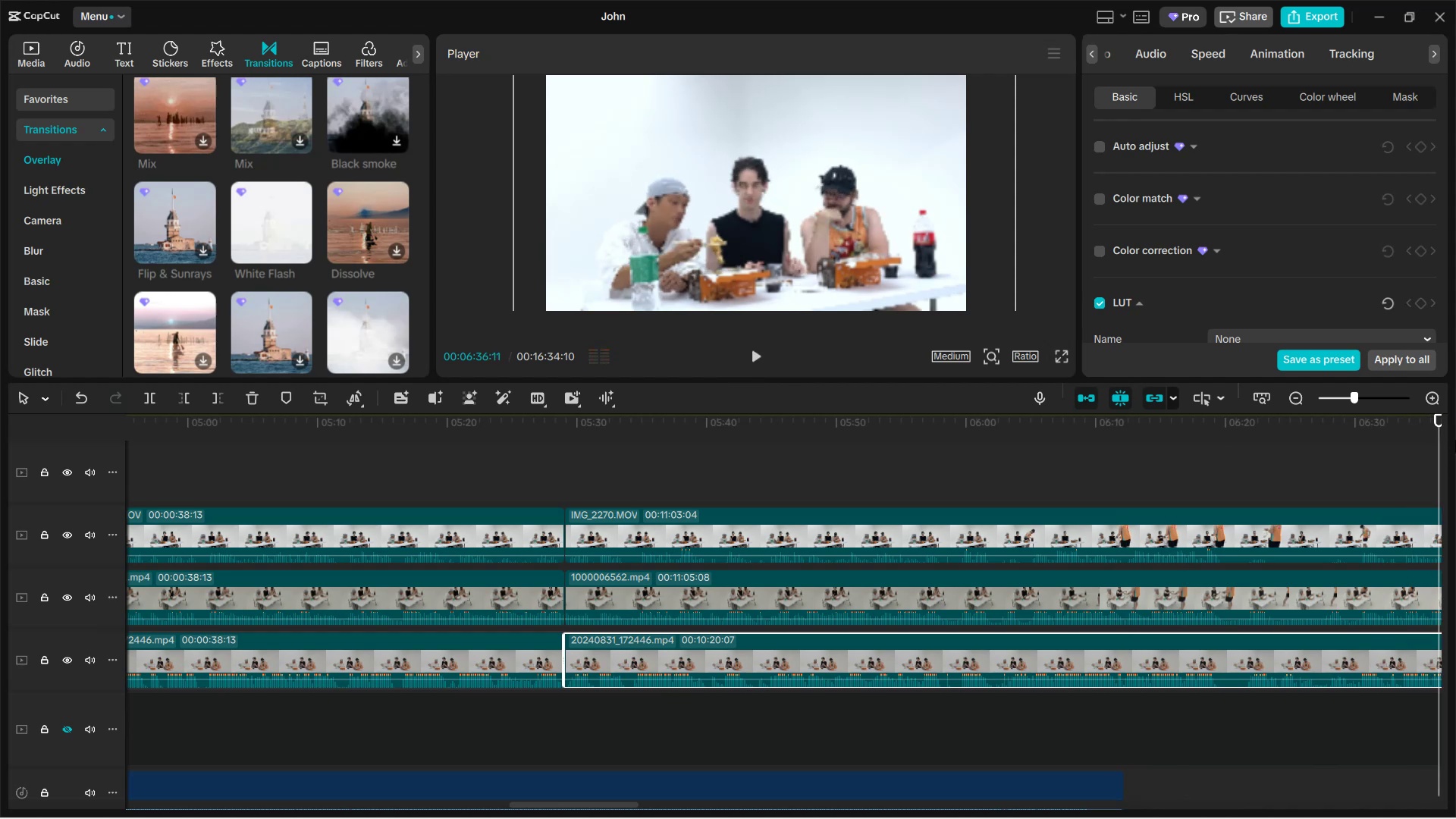 
left_click([1417, 434])
 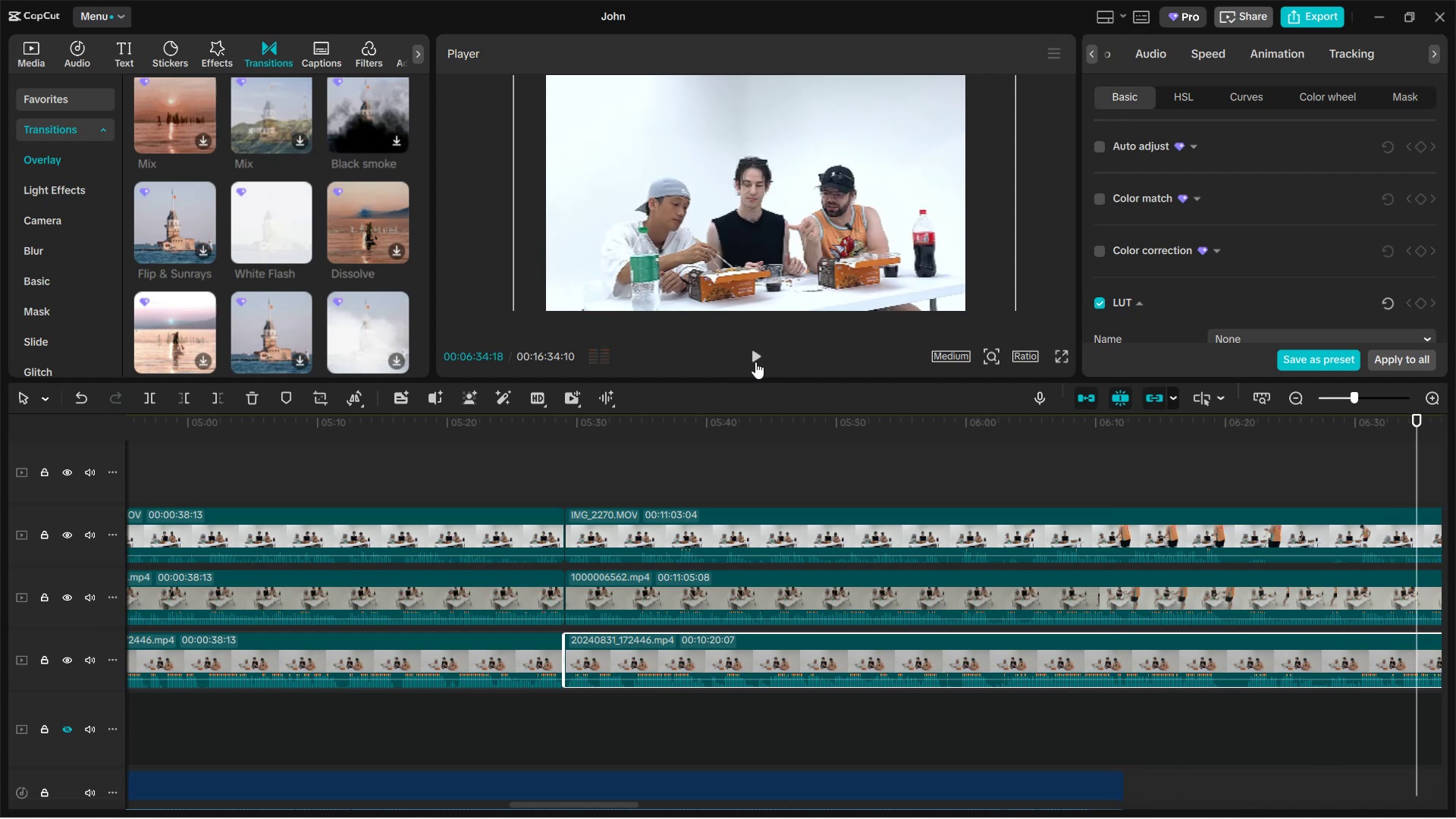 
left_click([755, 358])
 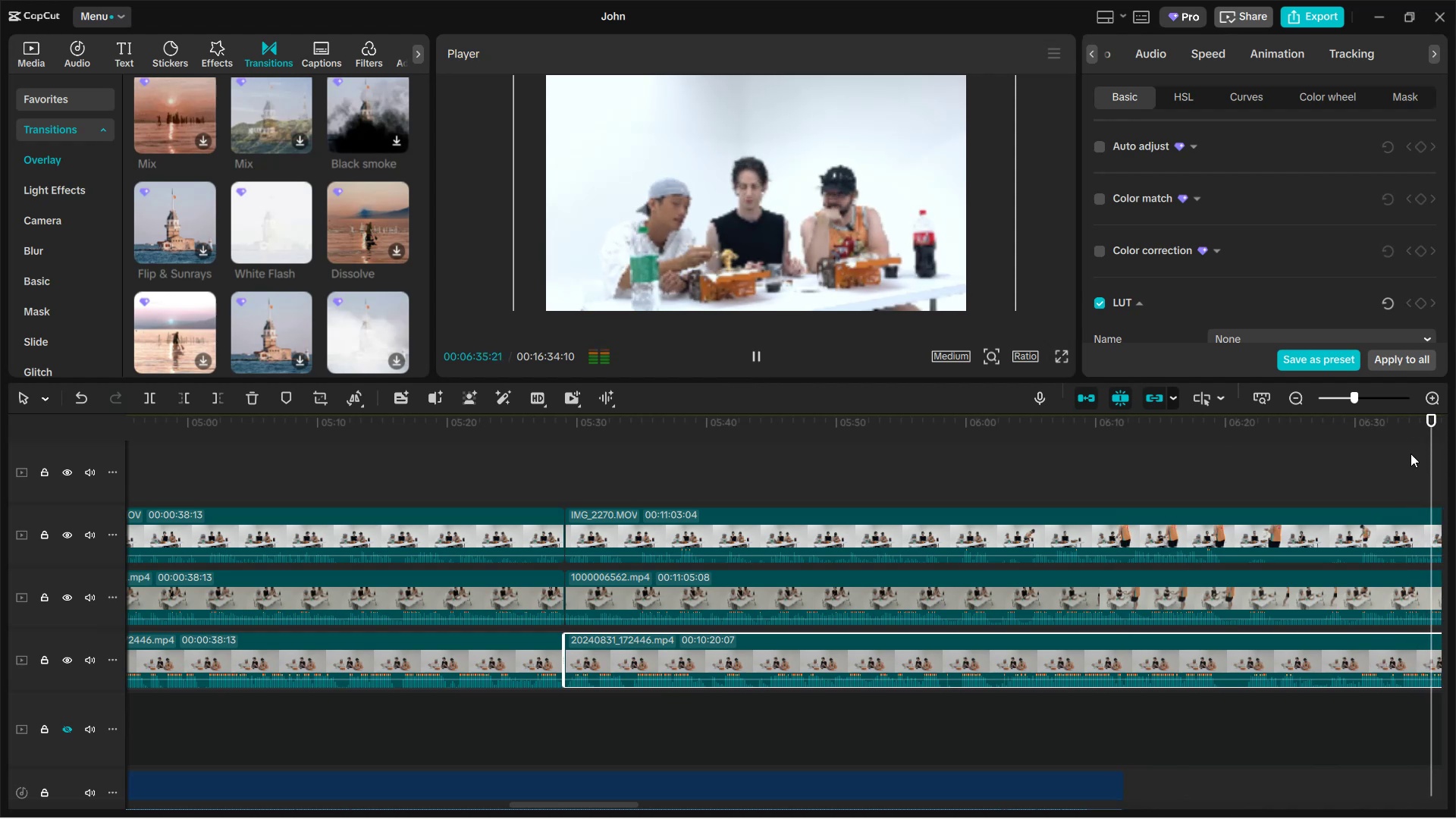 
left_click([1398, 438])
 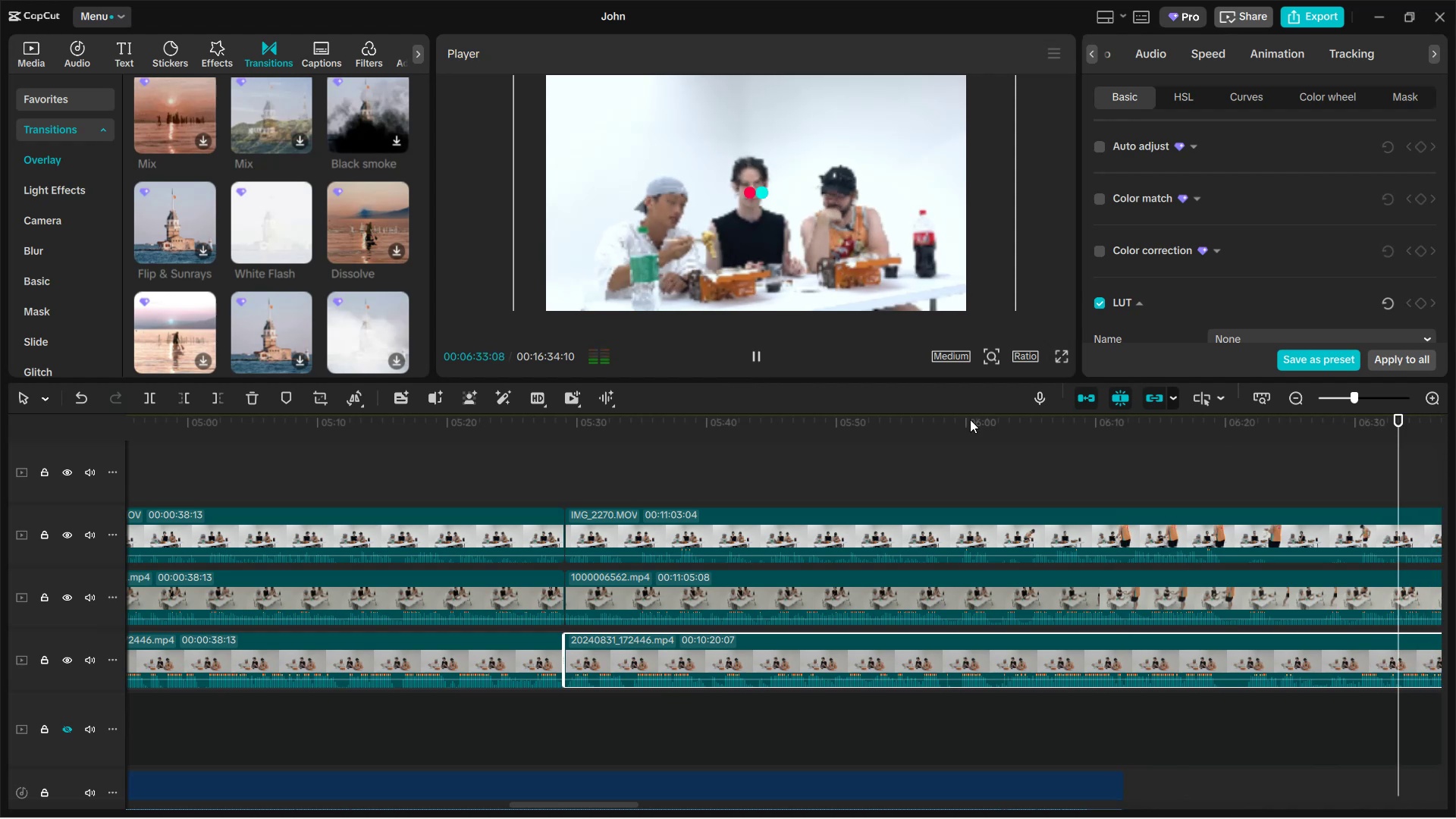 
left_click([755, 353])
 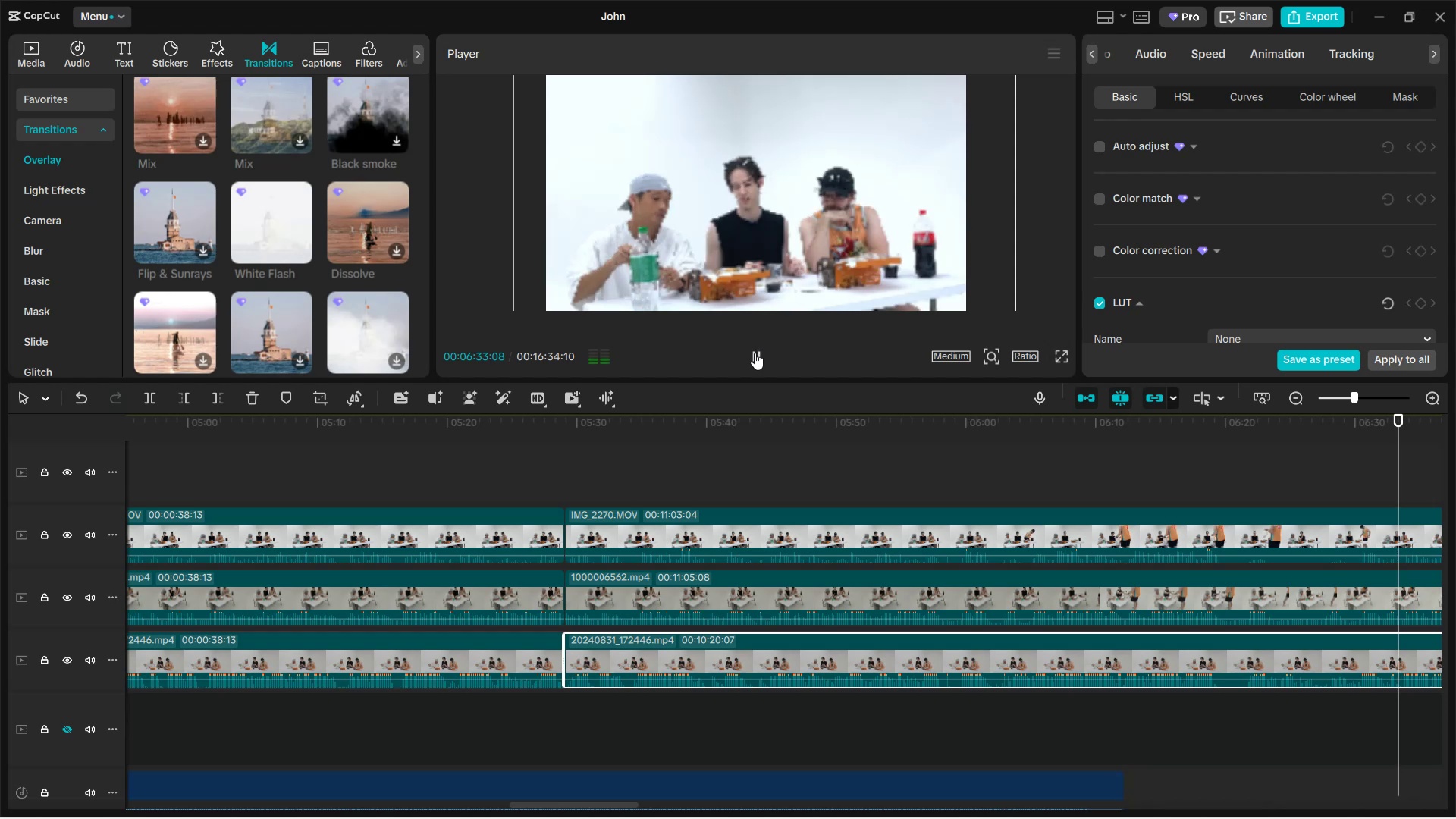 
left_click([752, 353])
 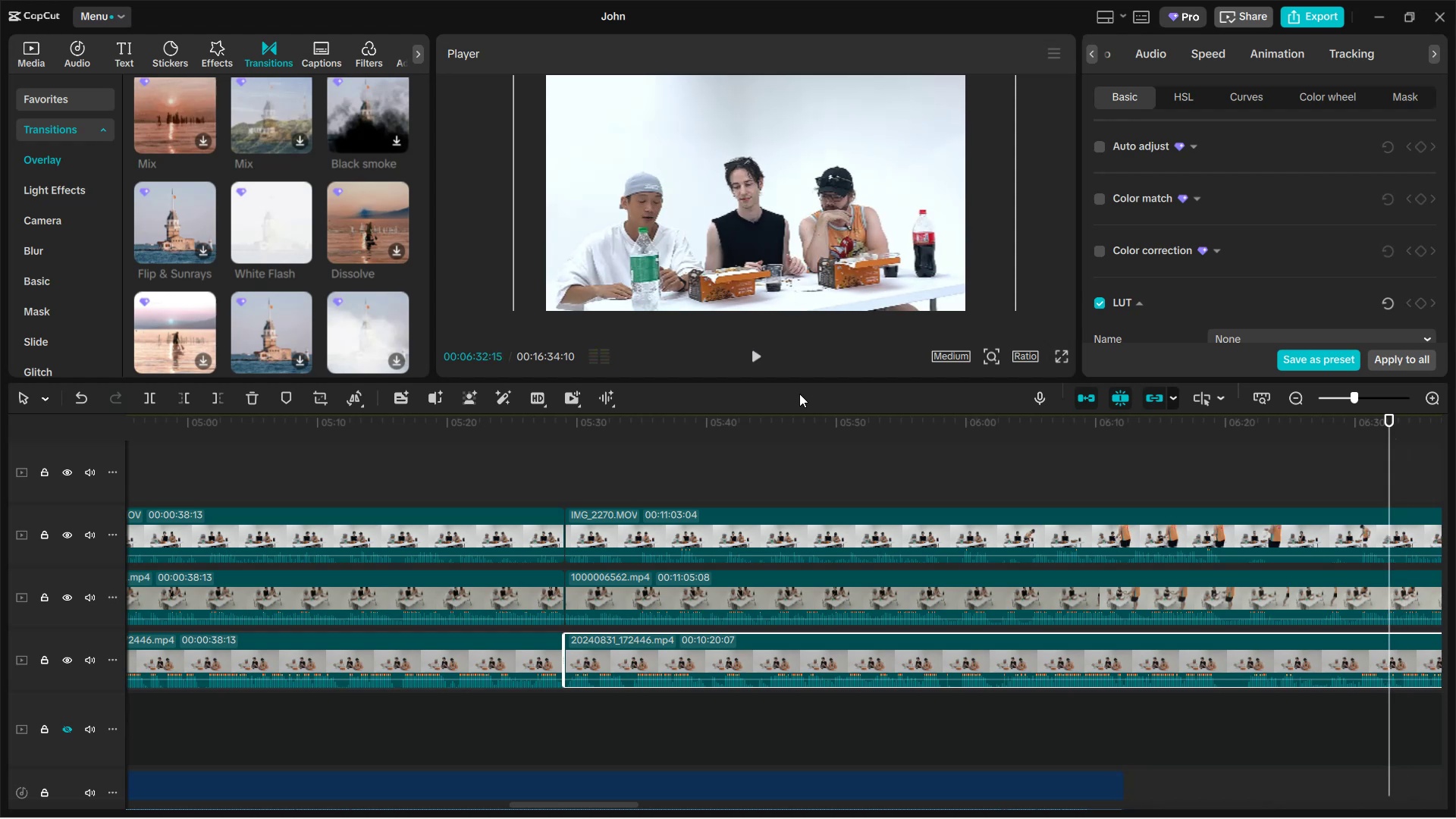 
left_click([757, 356])
 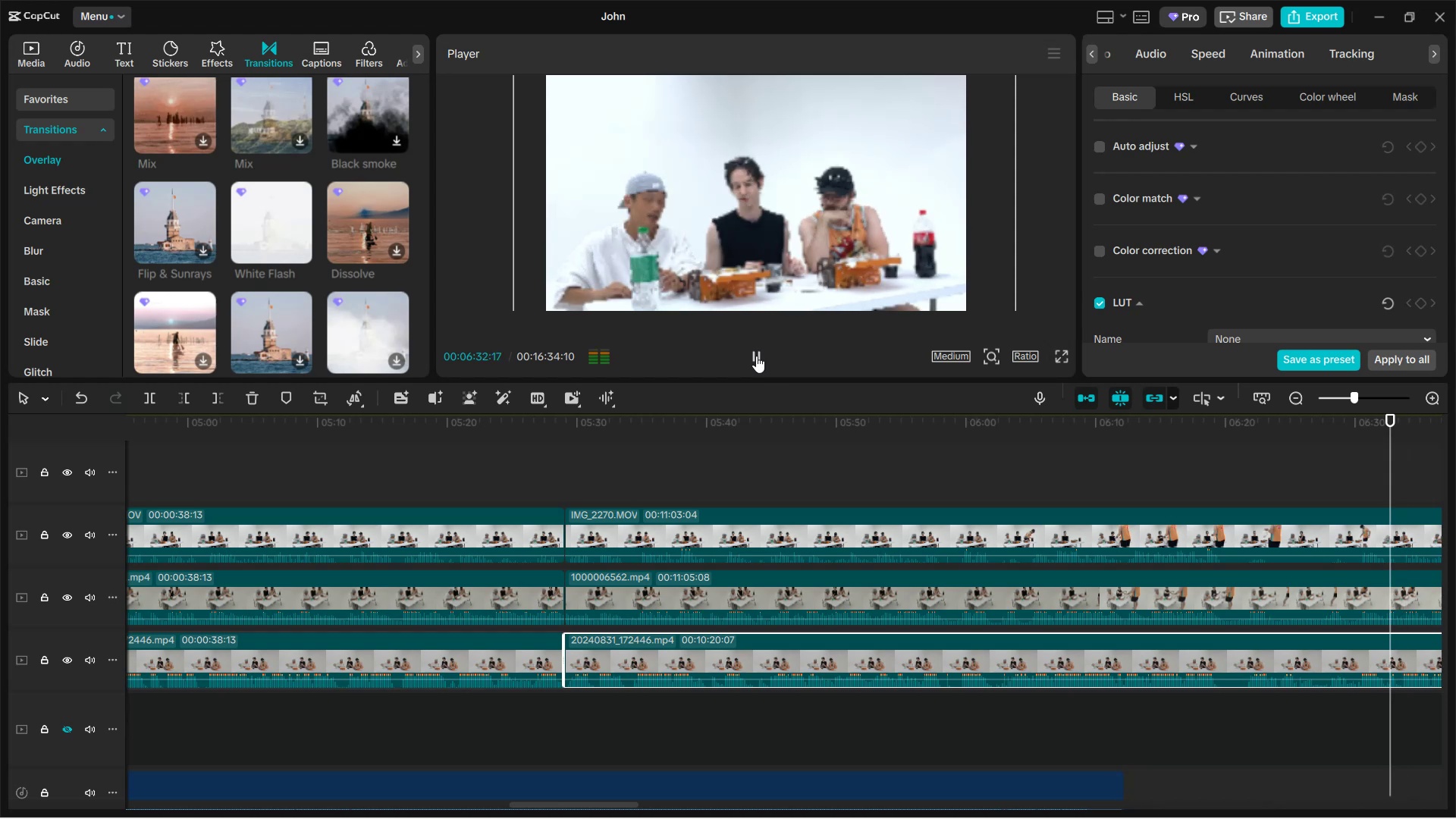 
left_click([756, 356])
 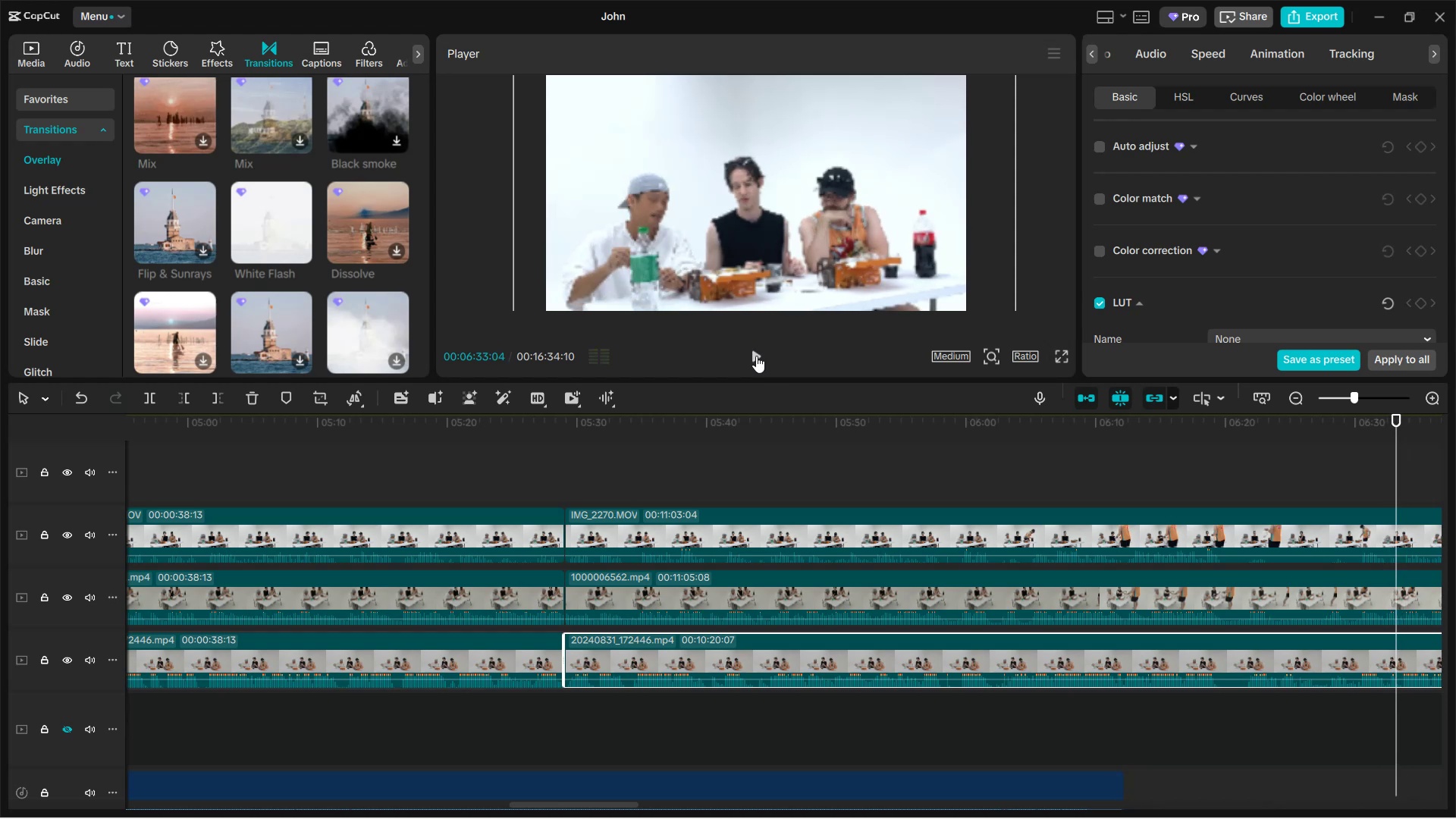 
double_click([756, 356])
 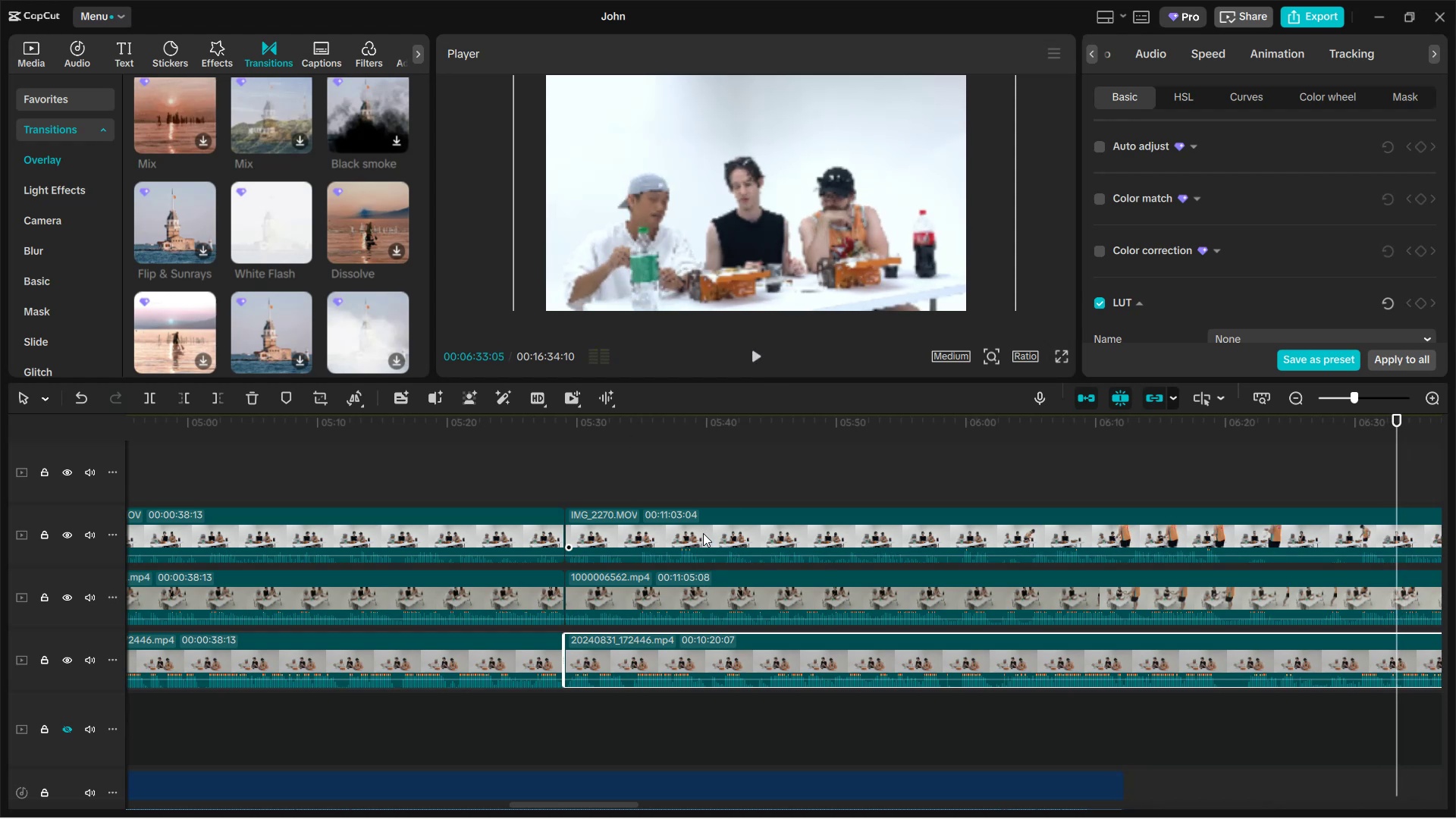 
key(Q)
 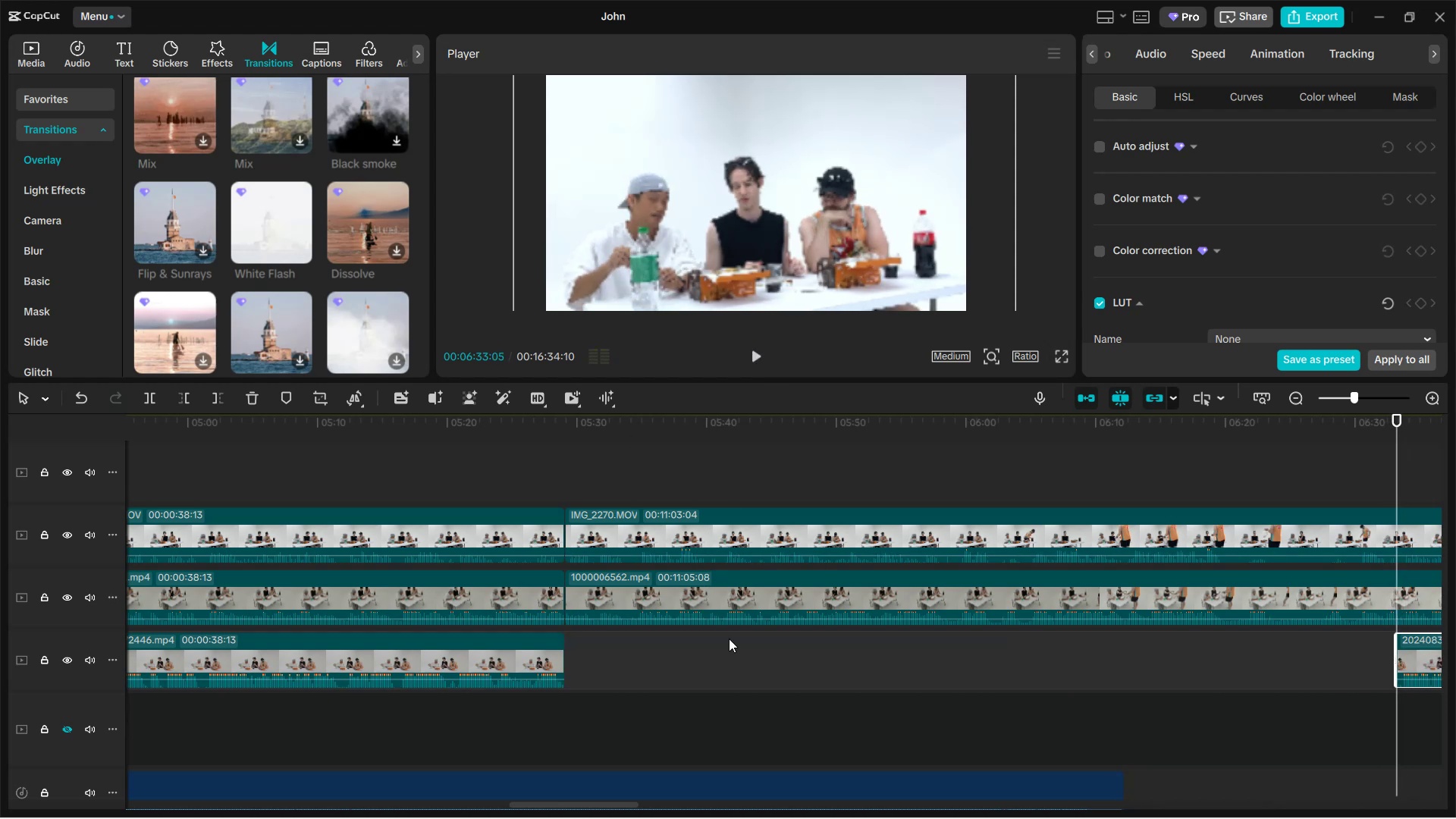 
left_click([731, 597])
 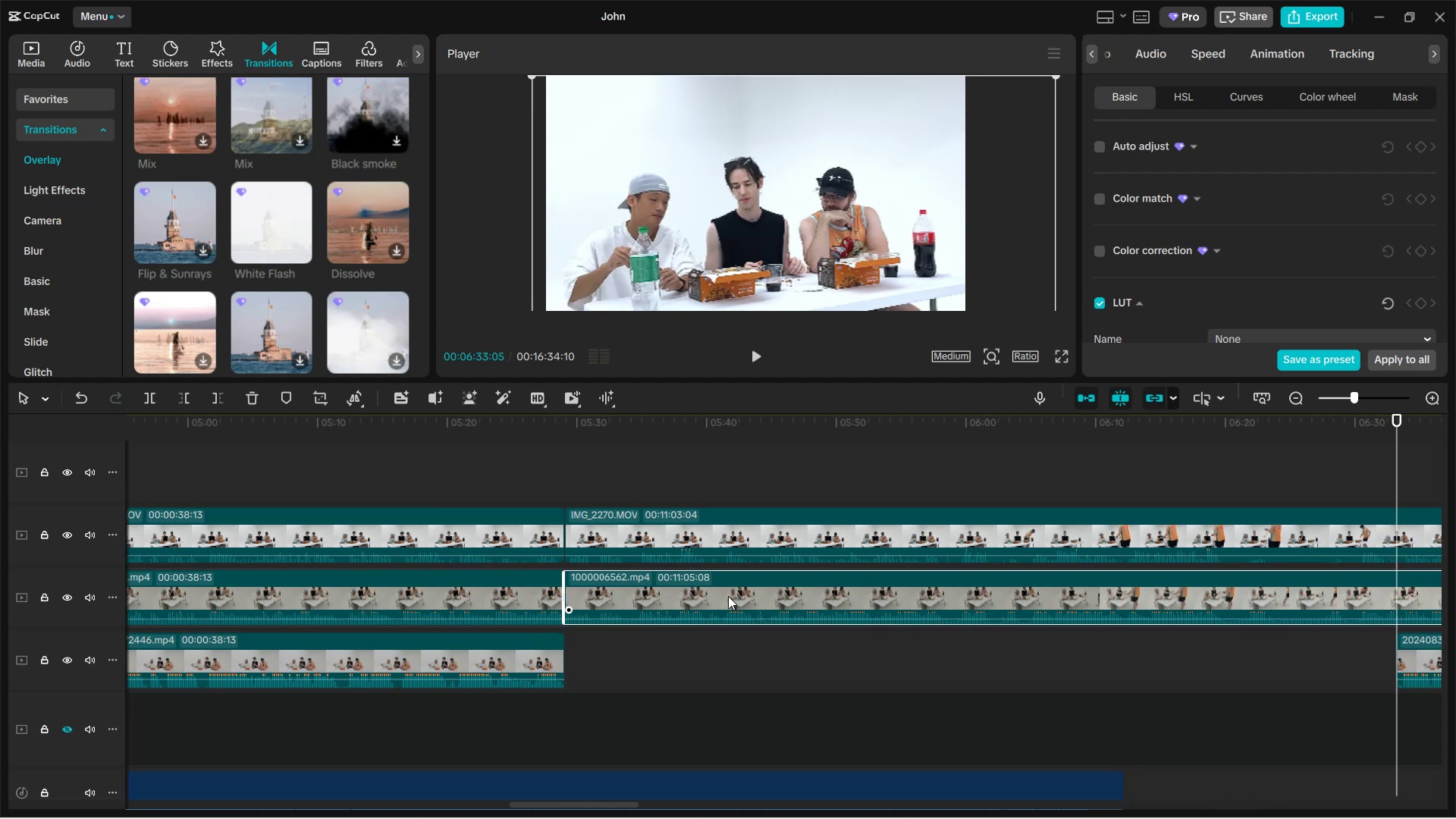 
key(Q)
 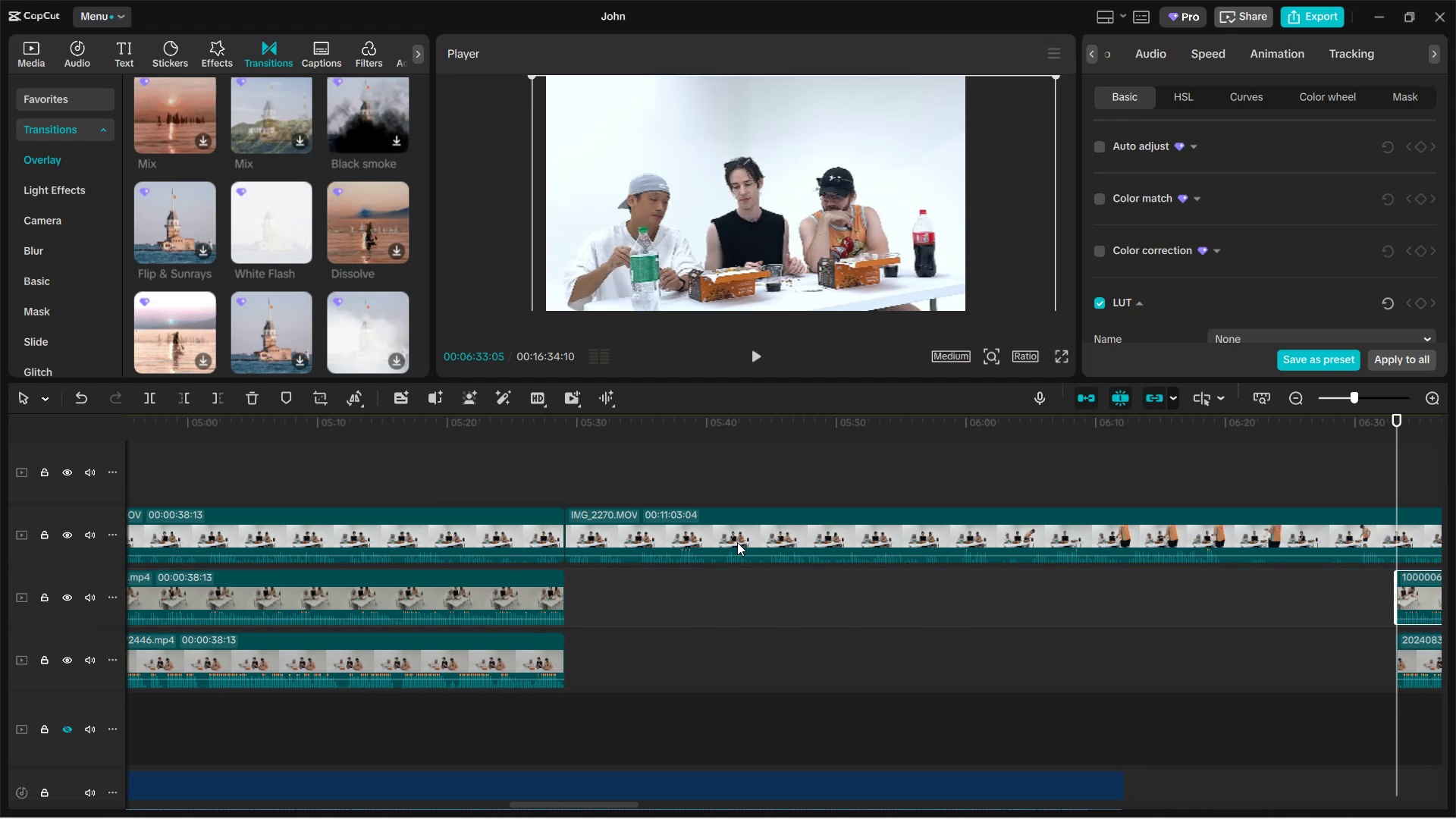 
left_click([740, 535])
 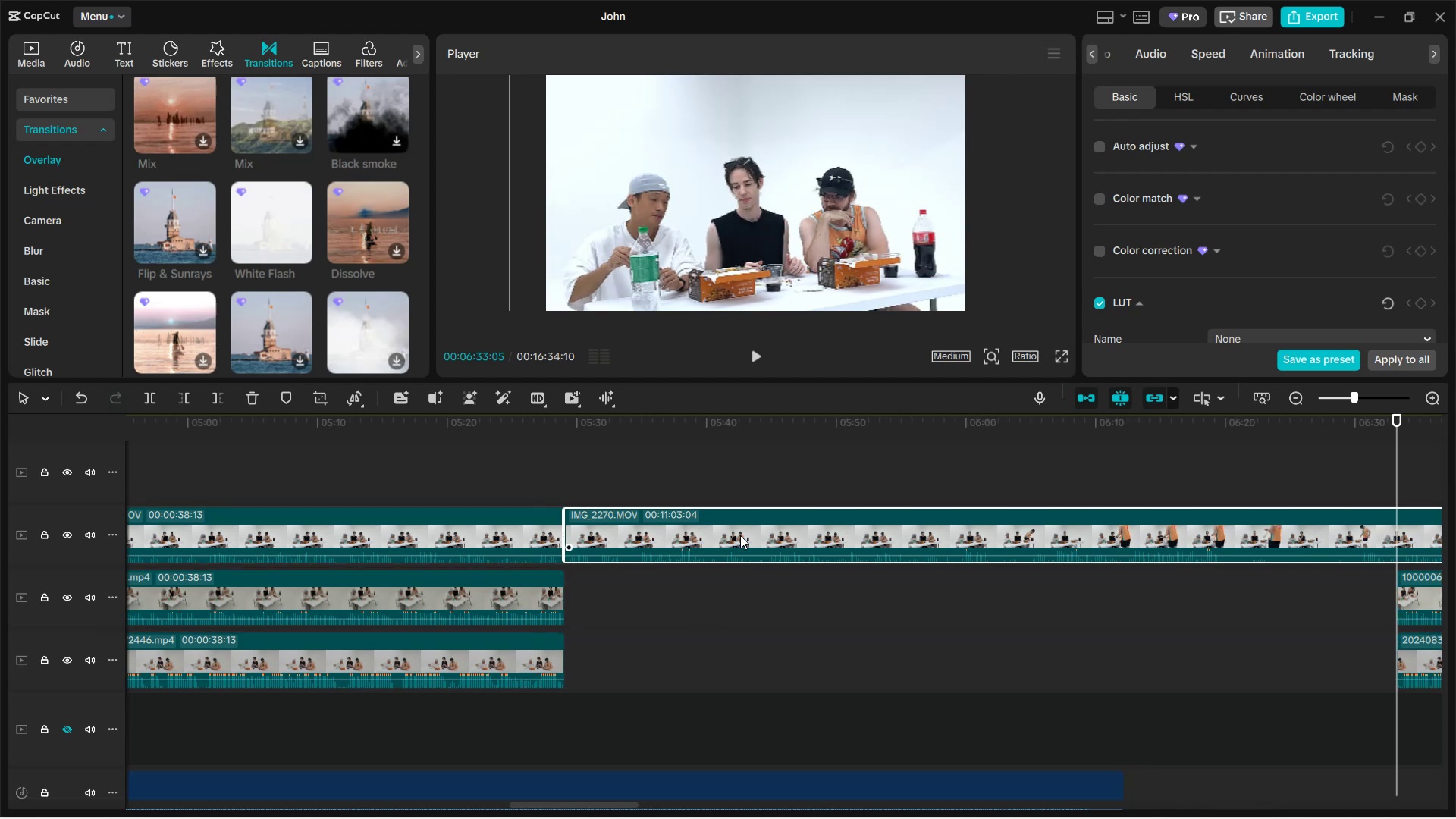 
key(Q)
 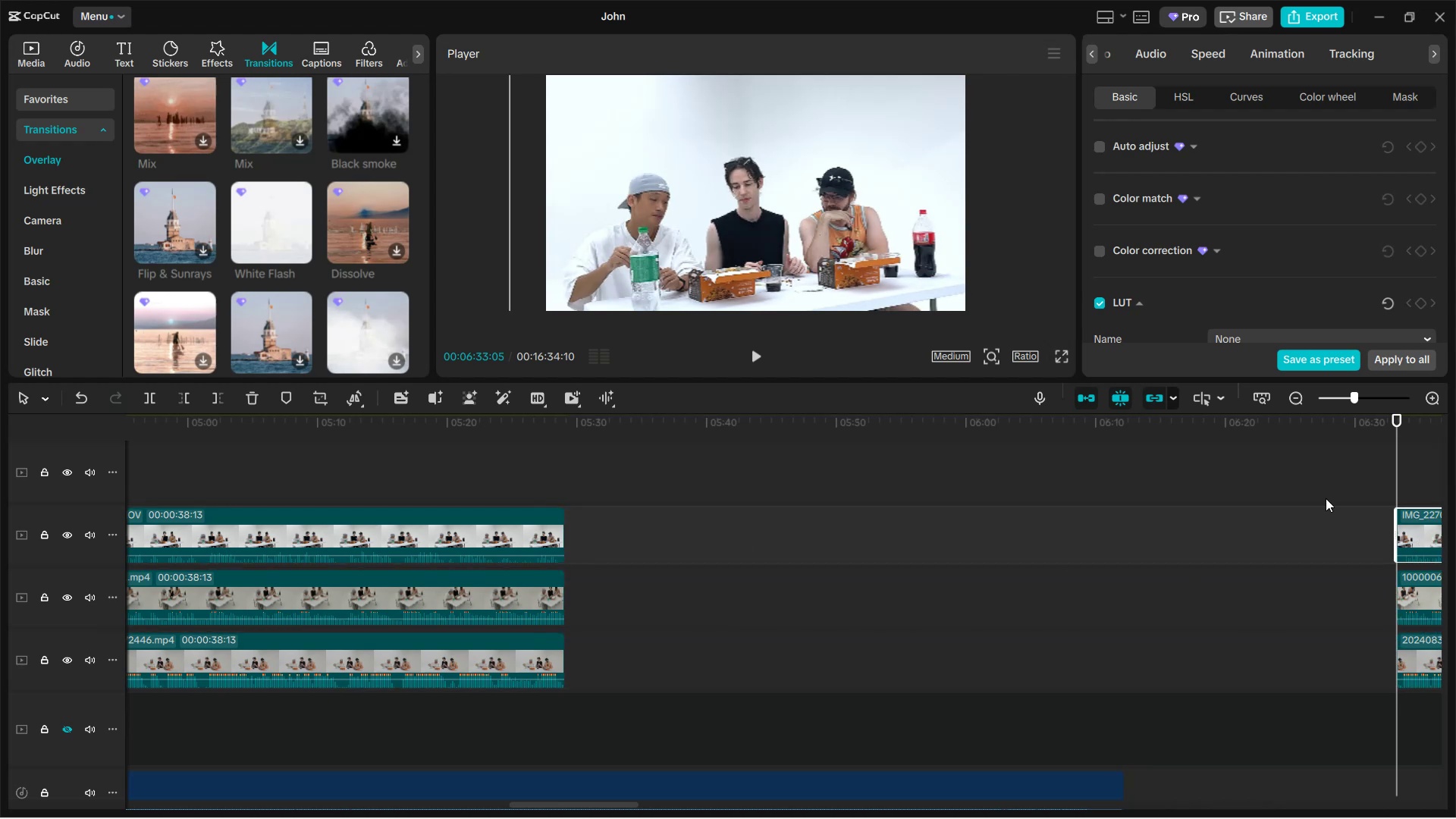 
left_click_drag(start_coordinate=[1398, 463], to_coordinate=[589, 514])
 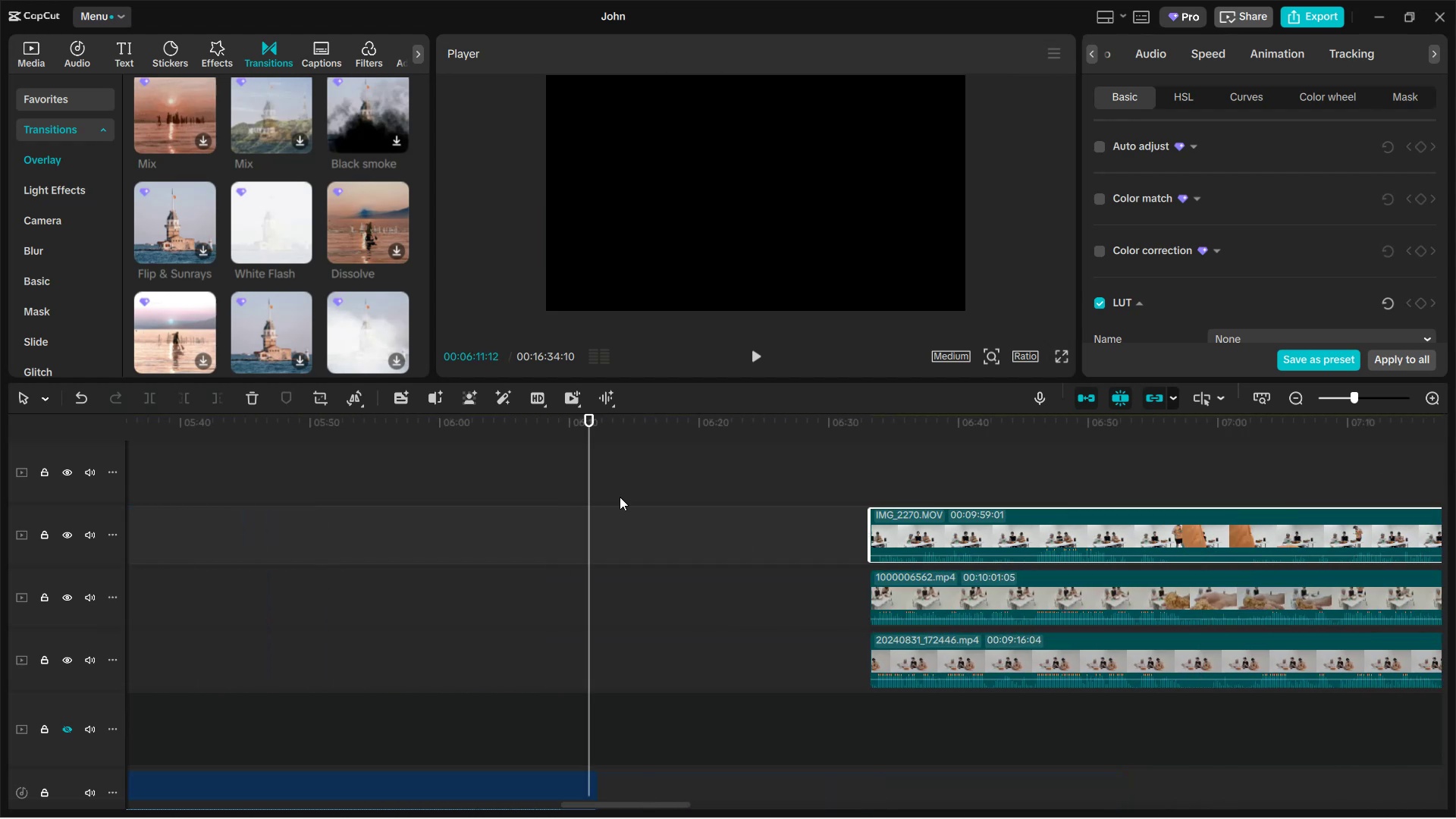 
left_click_drag(start_coordinate=[588, 502], to_coordinate=[393, 513])
 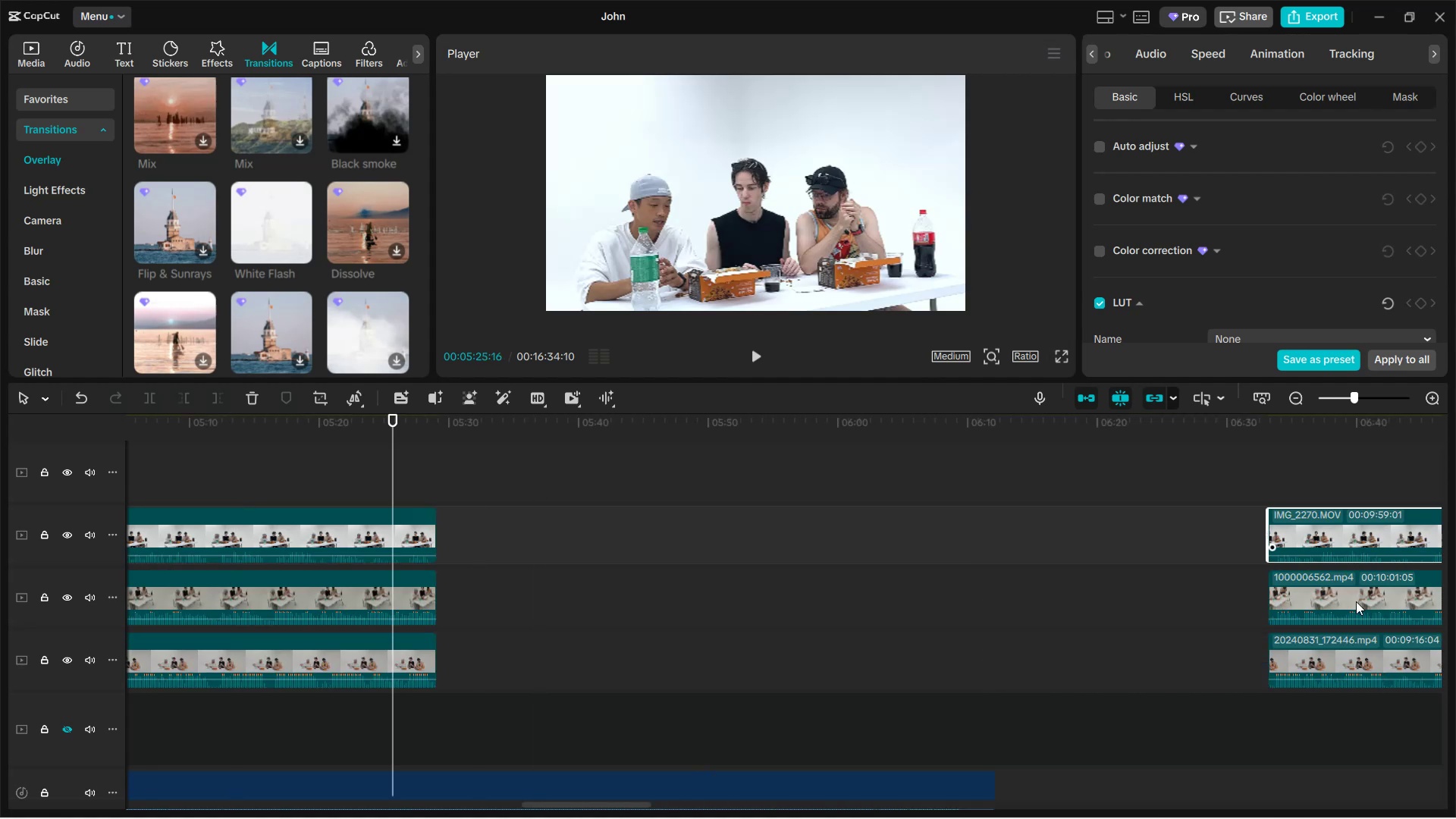 
hold_key(key=ControlLeft, duration=1.53)
left_click([1294, 654])
 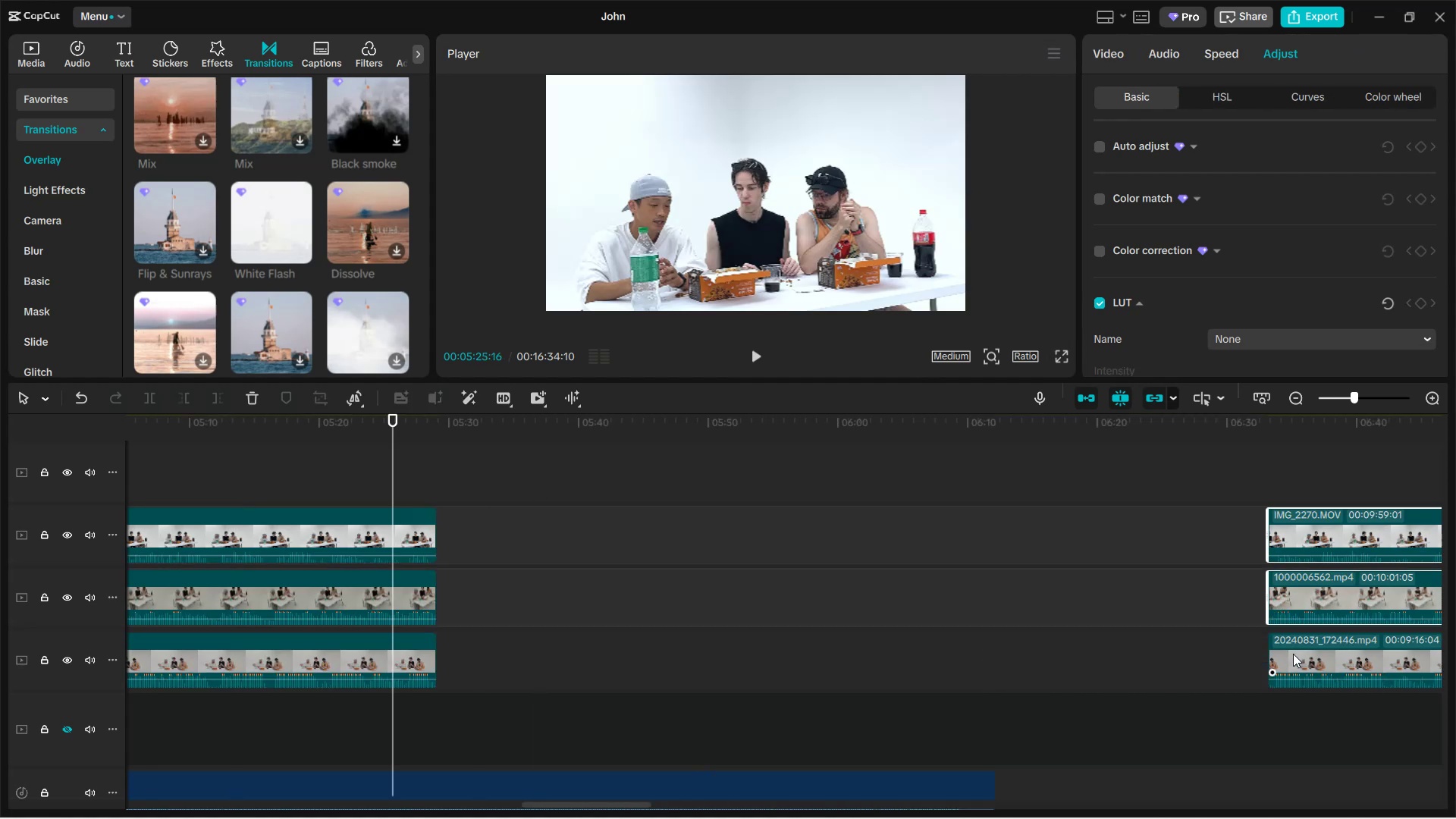 
key(Control+ControlLeft)
 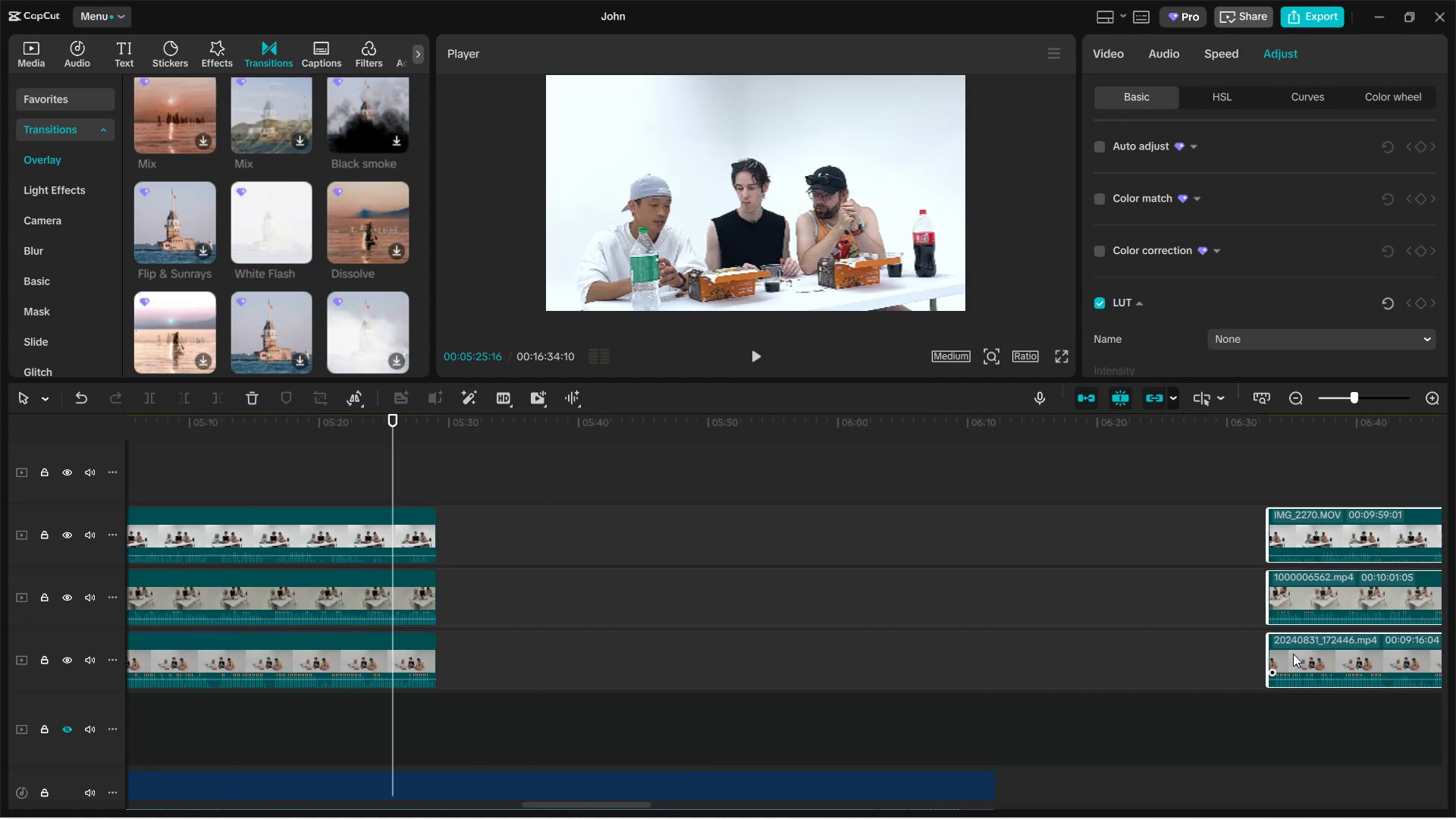 
key(Control+ControlLeft)
 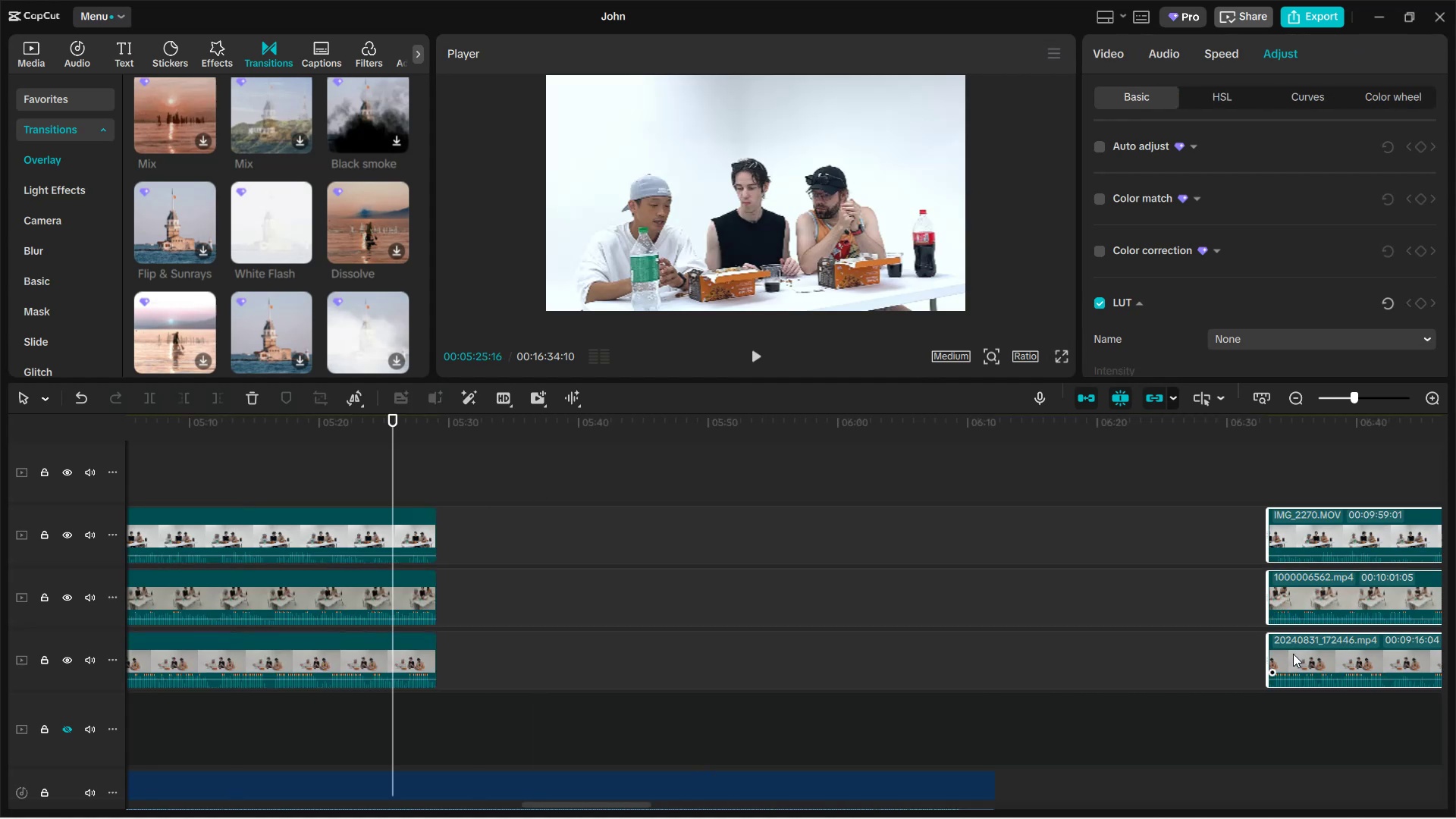 
key(Control+ControlLeft)
 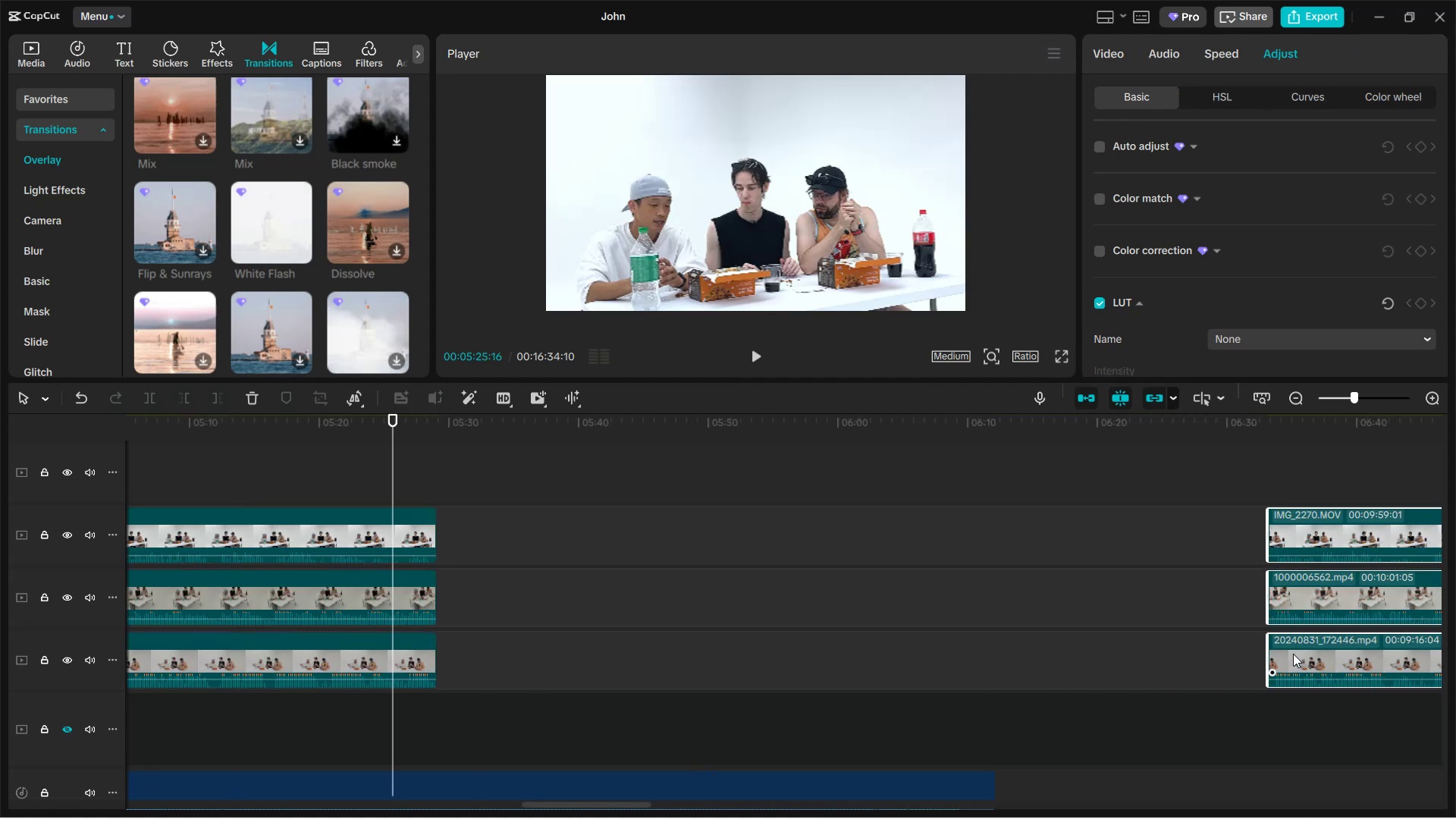 
key(Control+ControlLeft)
 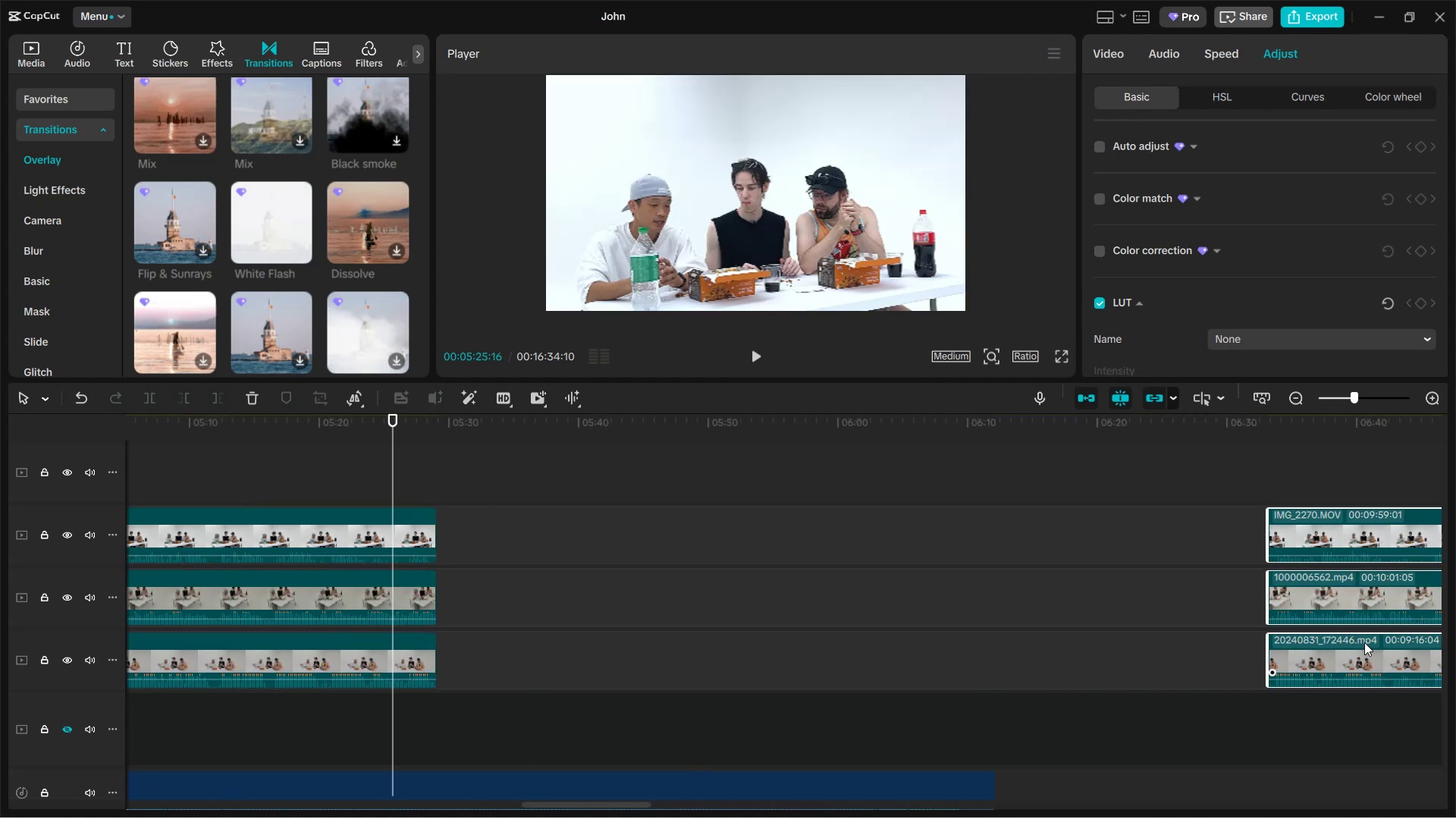 
left_click_drag(start_coordinate=[1364, 643], to_coordinate=[528, 646])
 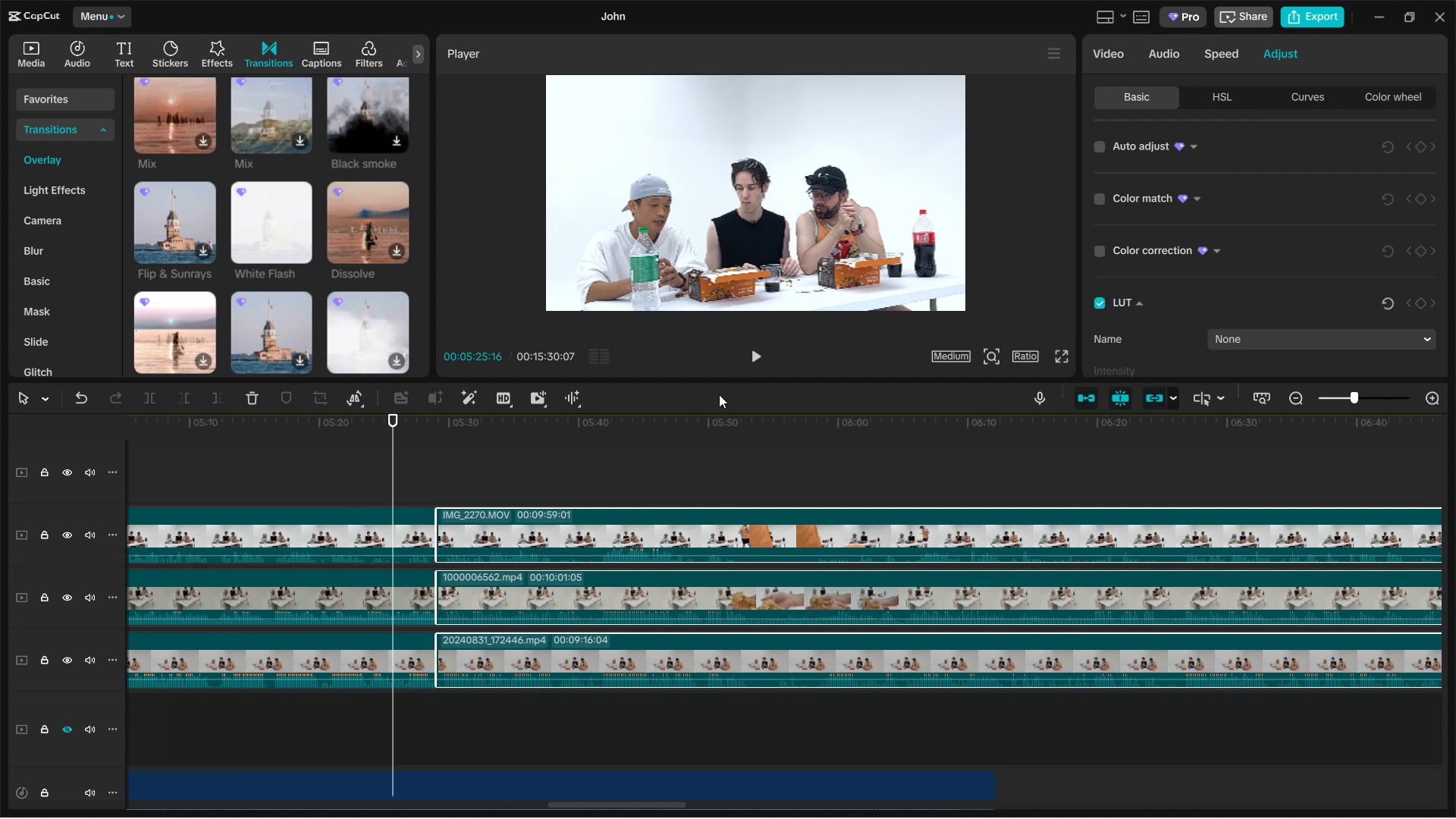 
left_click([753, 362])
 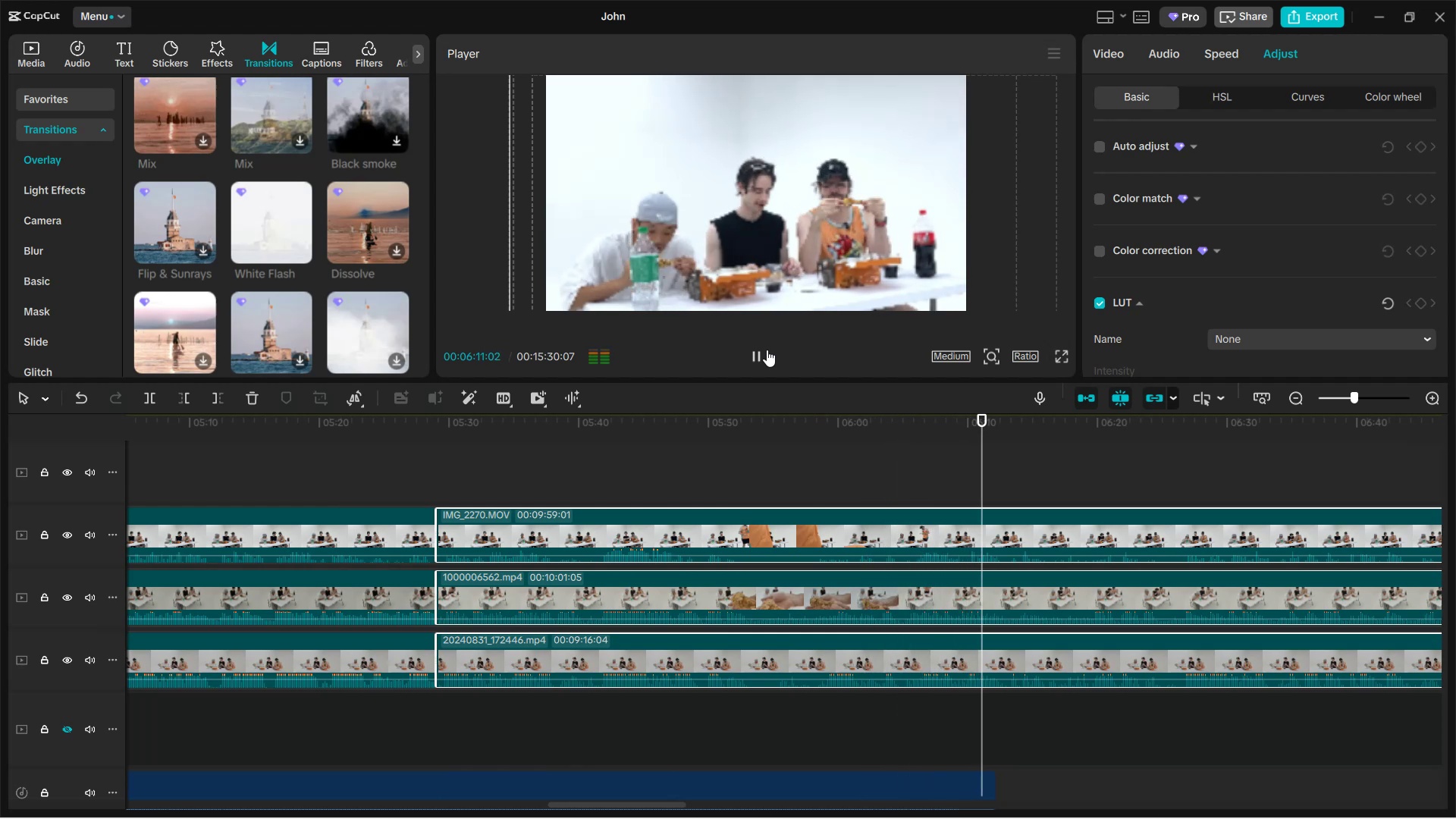 
wait(51.49)
 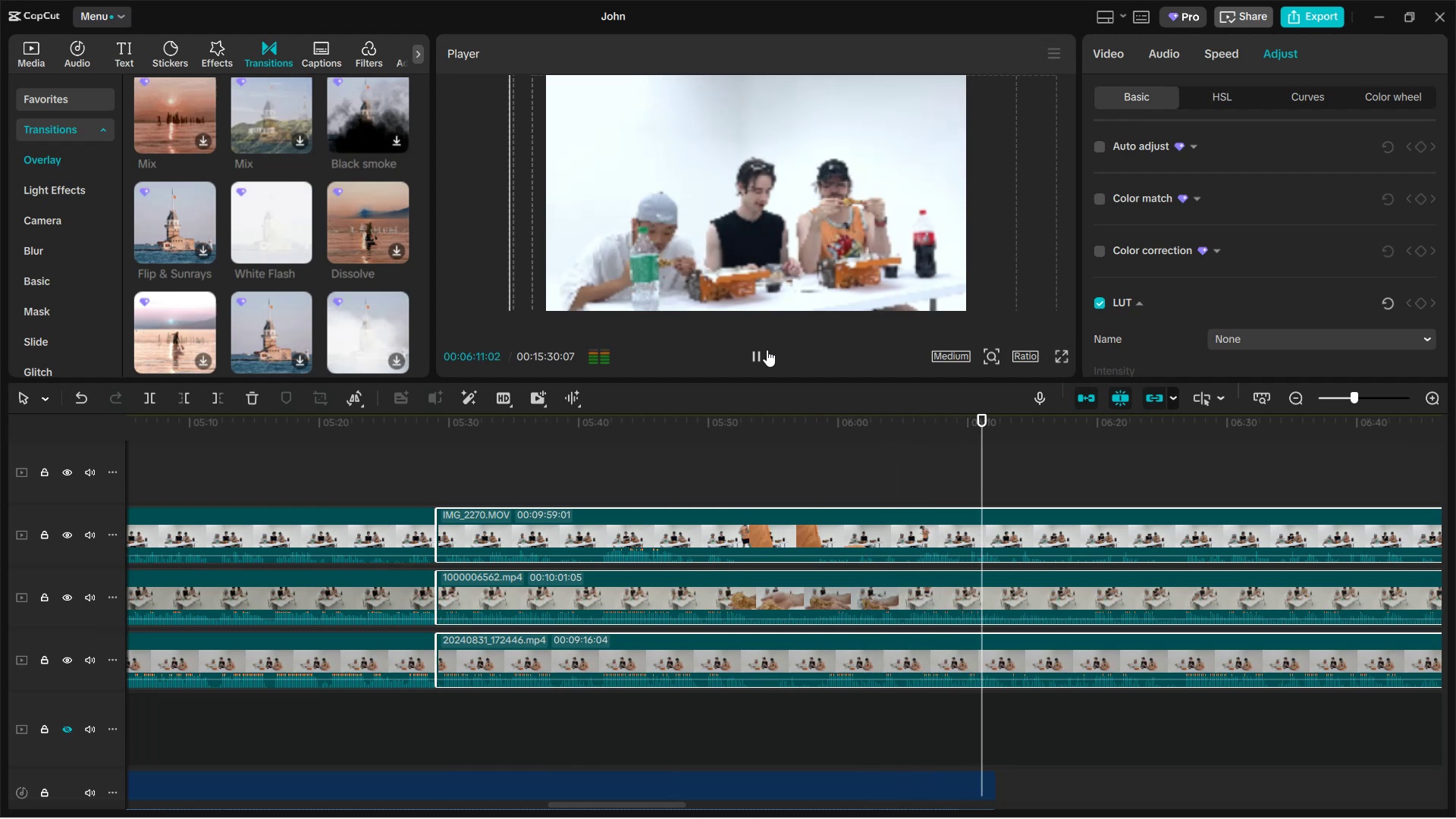 
left_click([694, 479])
 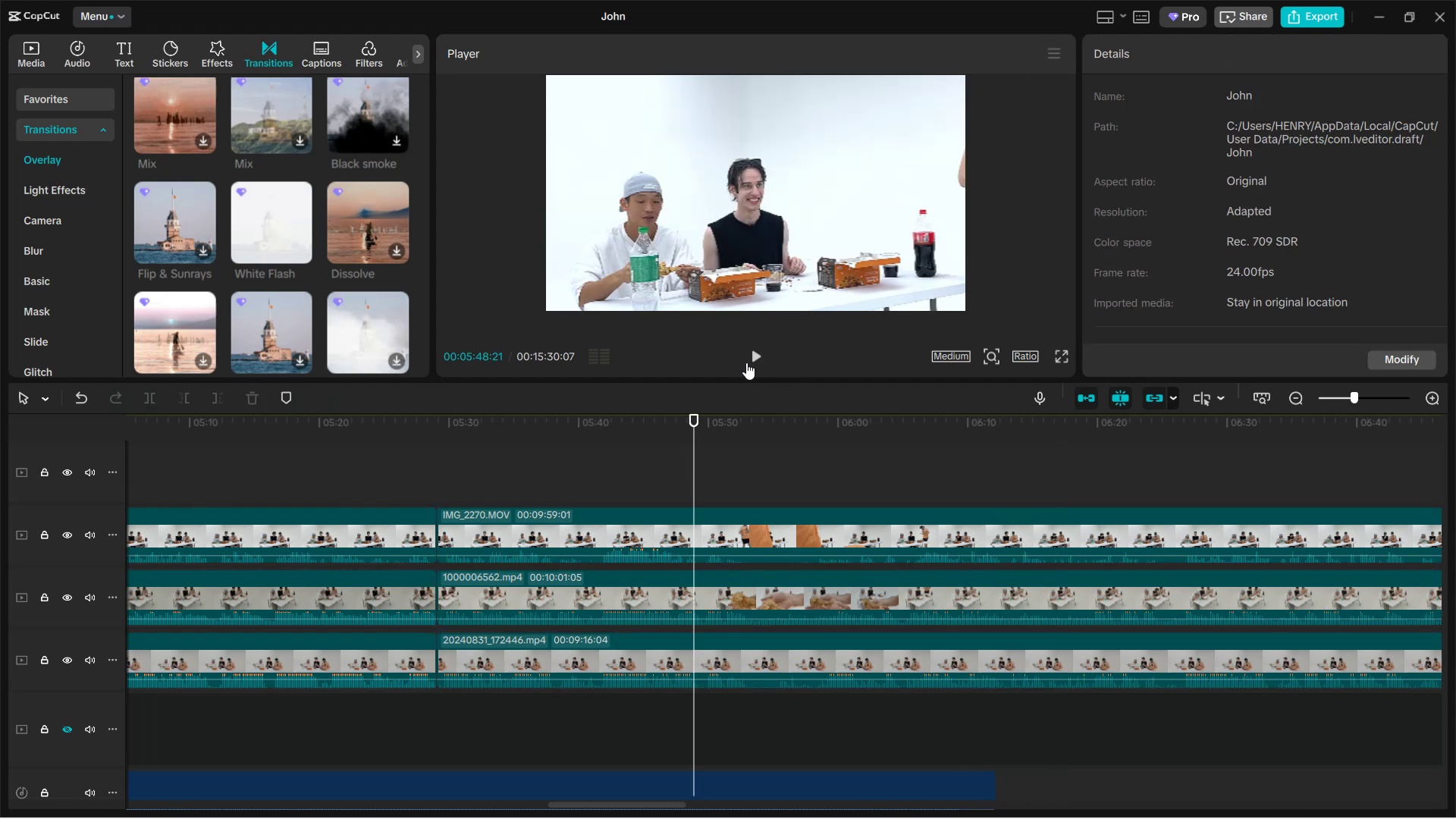 
left_click([752, 356])
 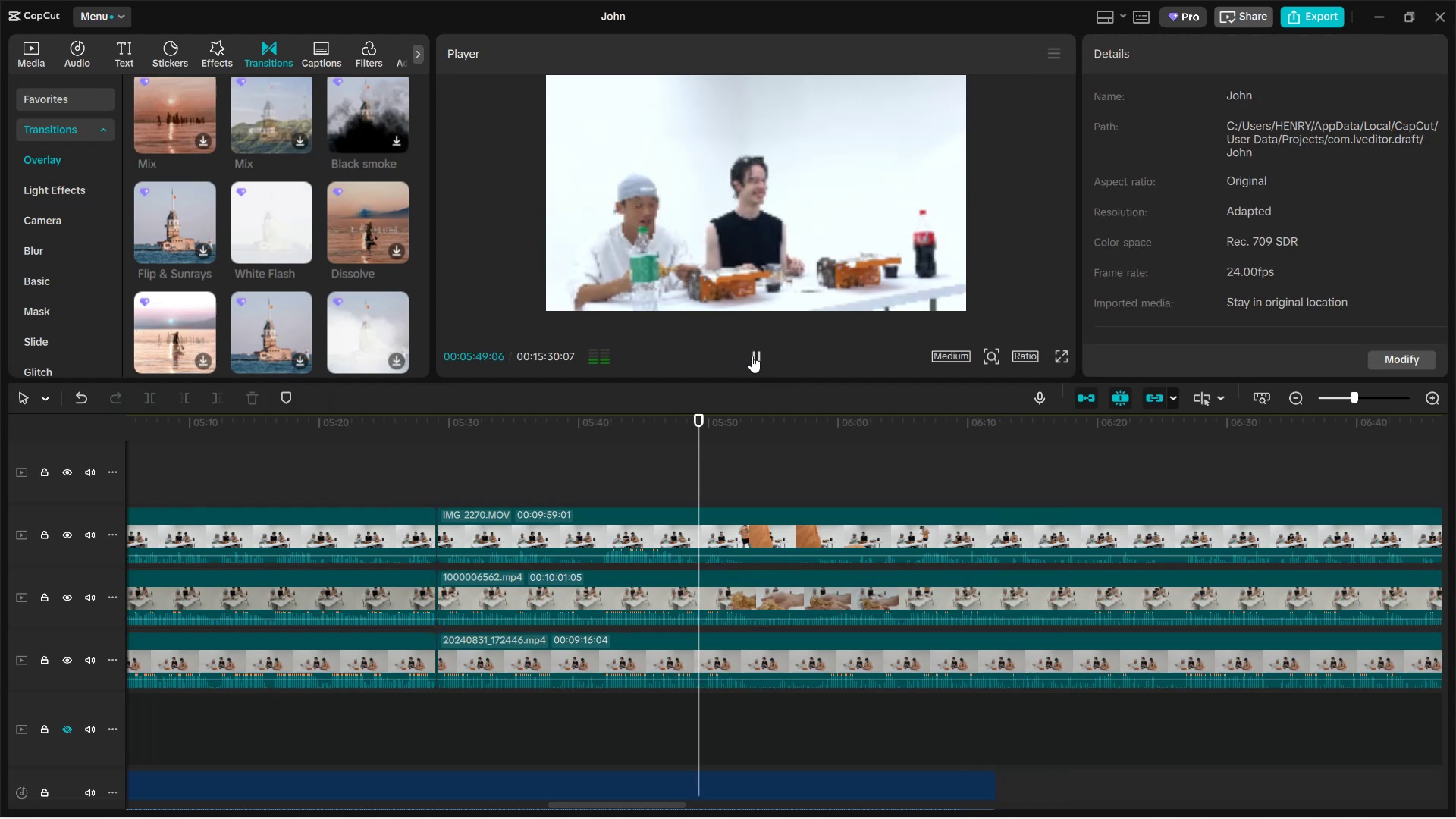 
left_click([574, 459])
 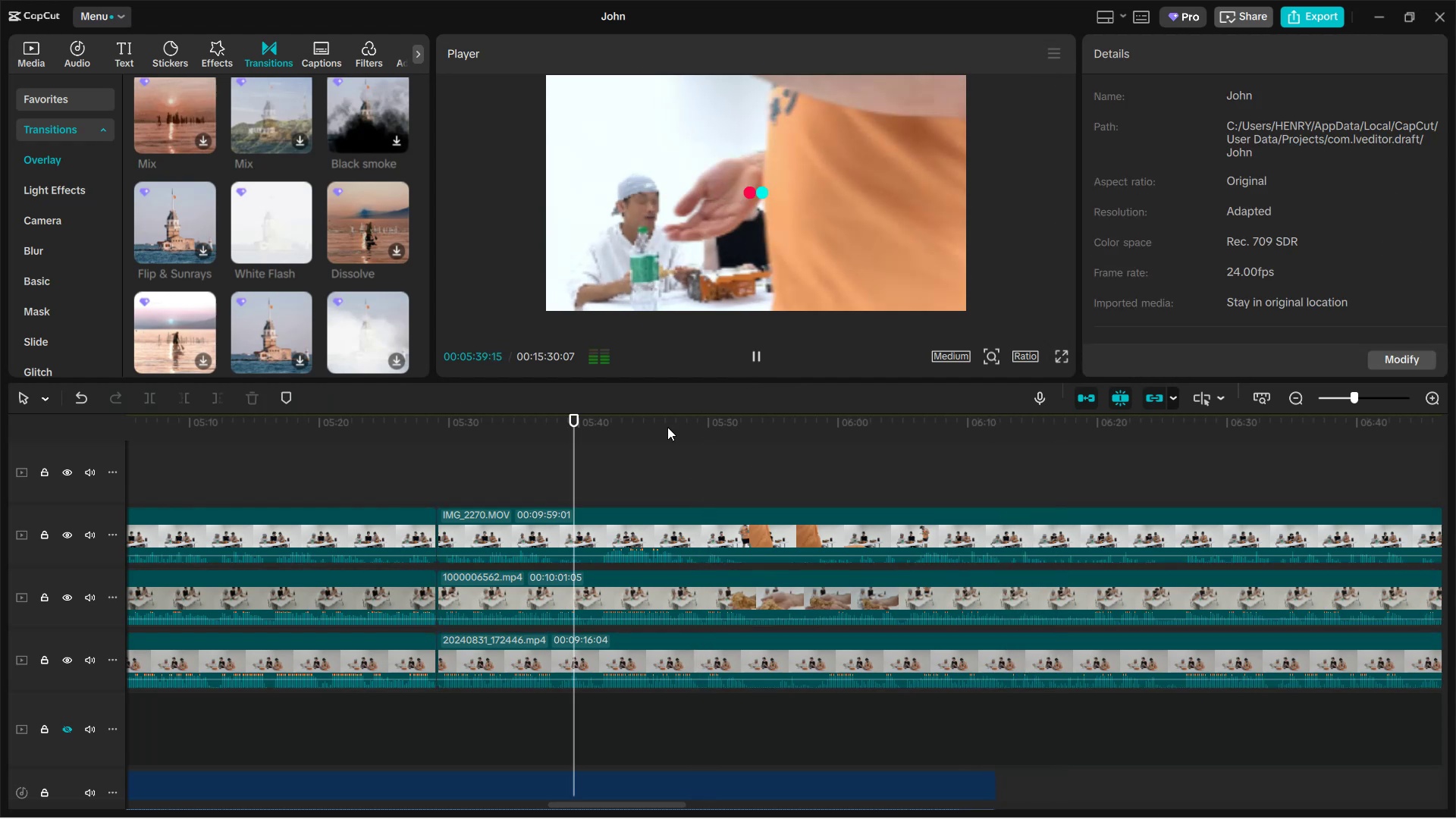 
left_click([660, 473])
 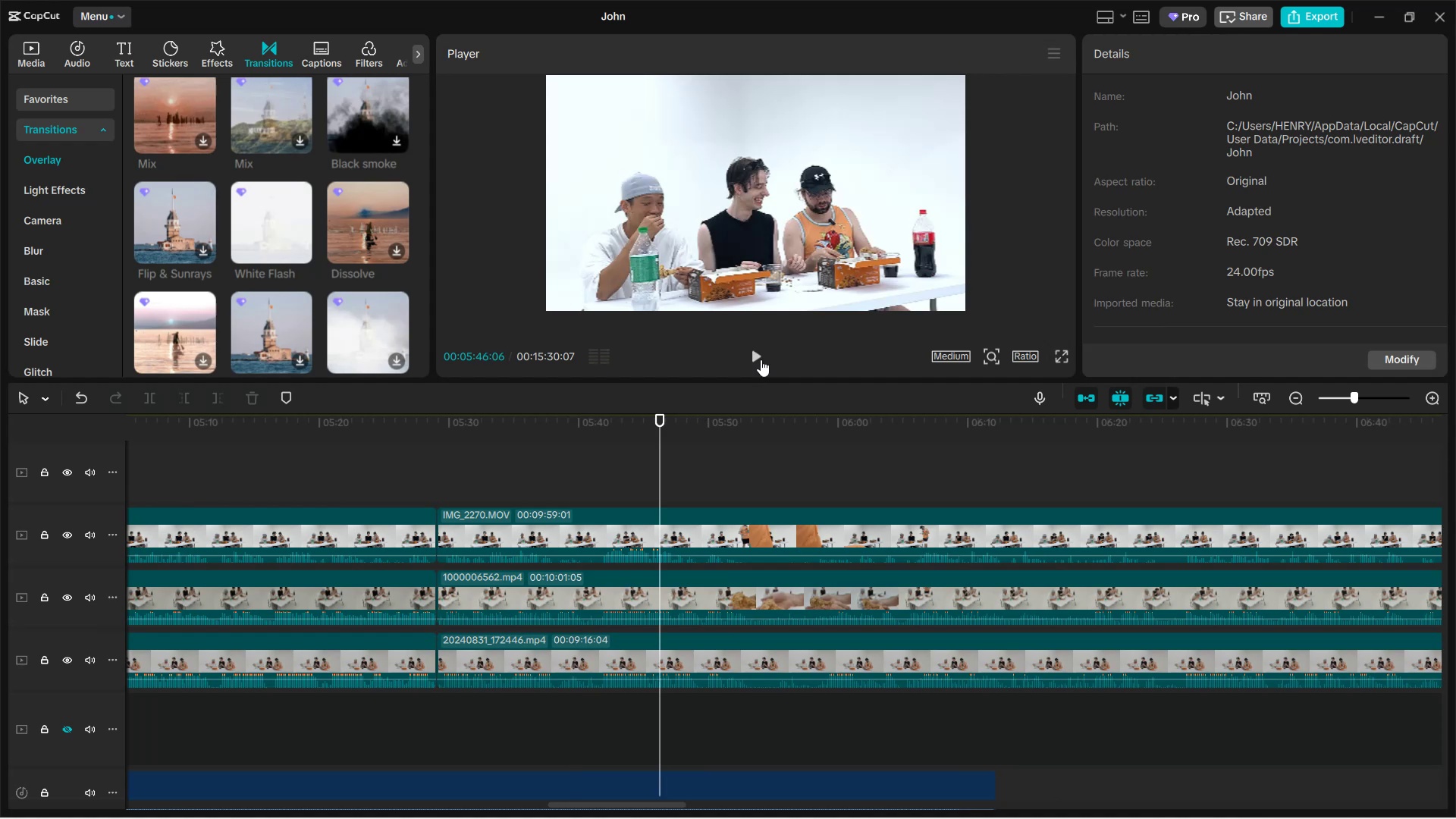 
left_click([758, 359])
 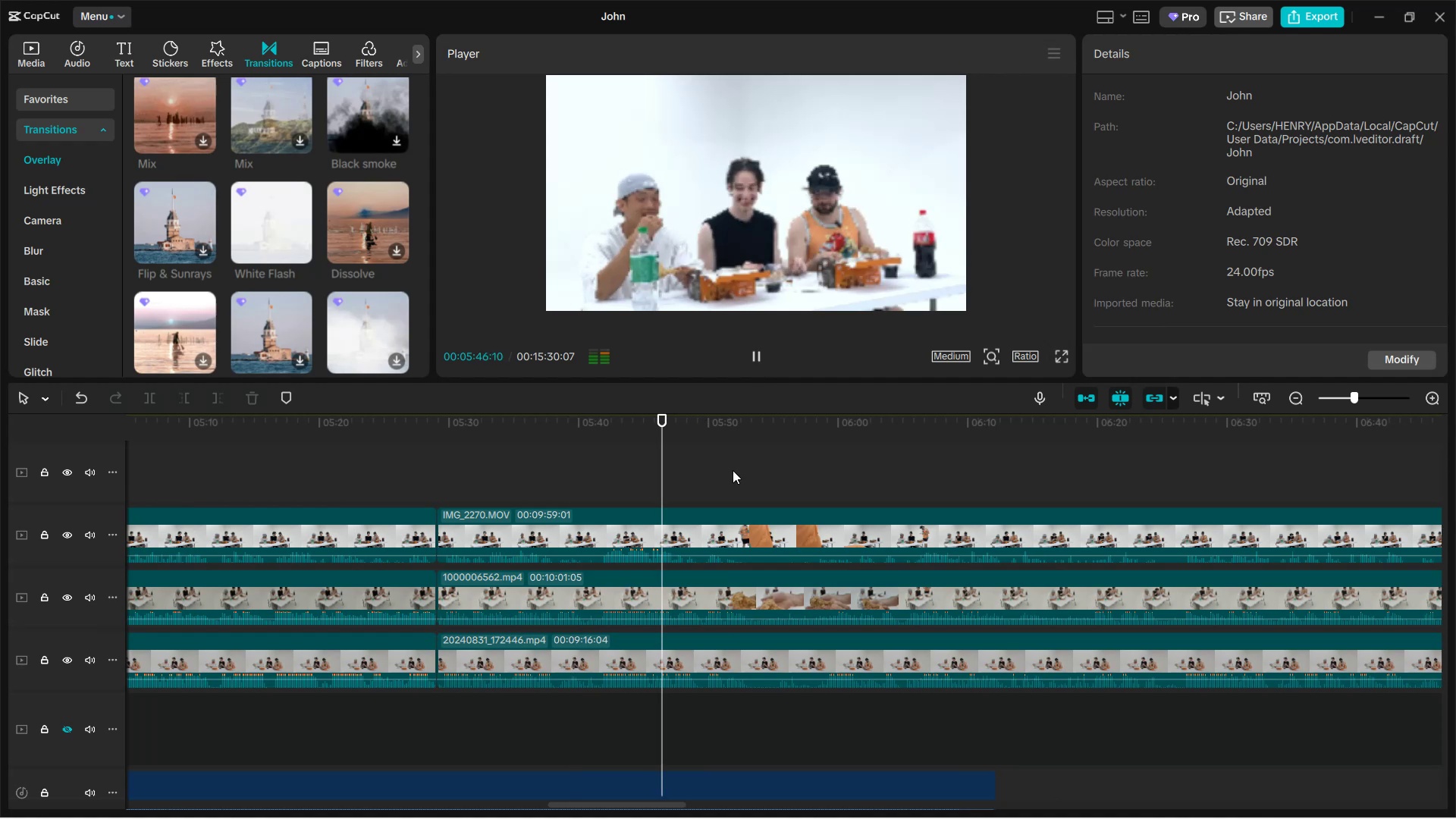 
left_click([710, 475])
 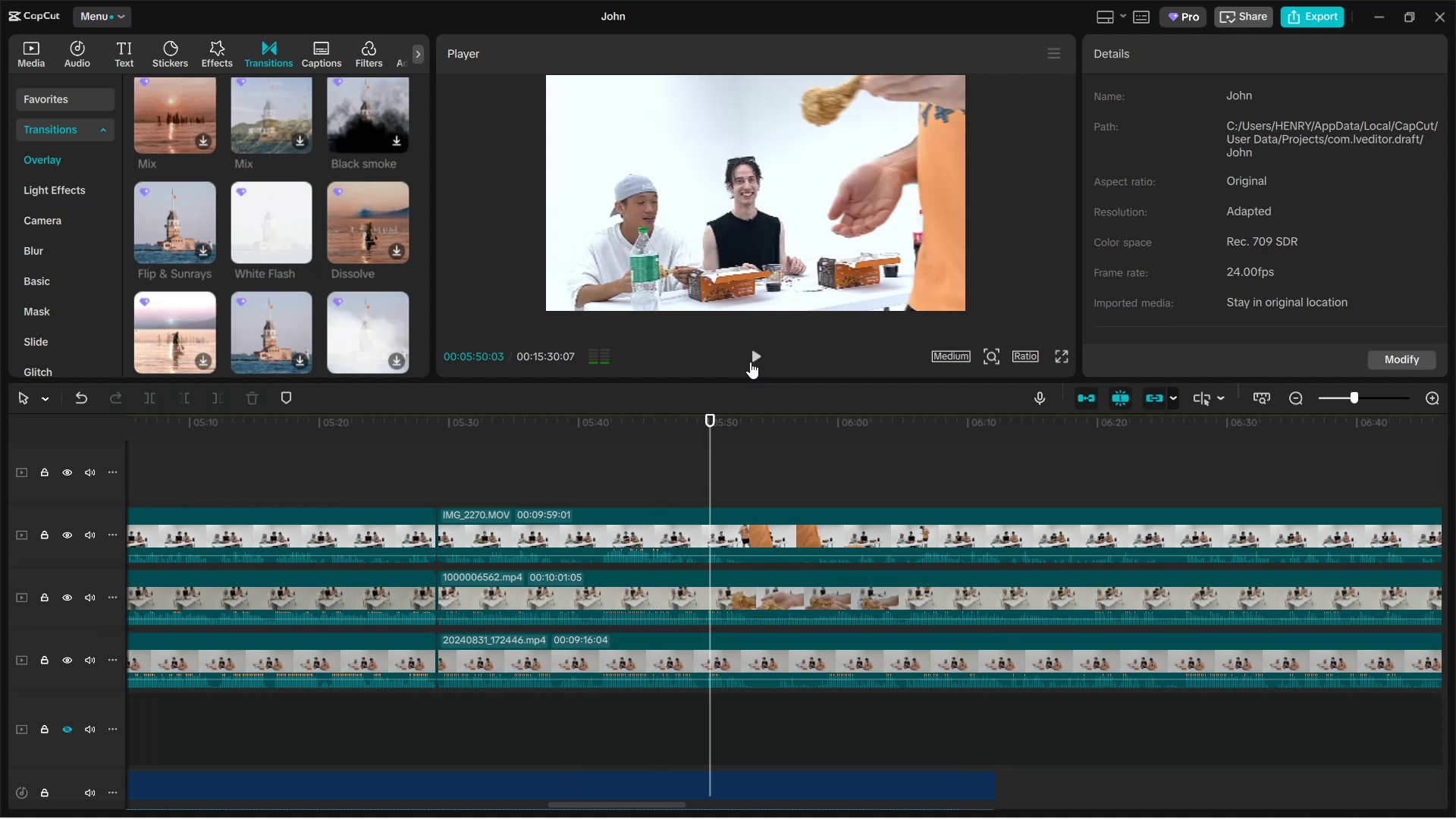 
left_click([750, 362])
 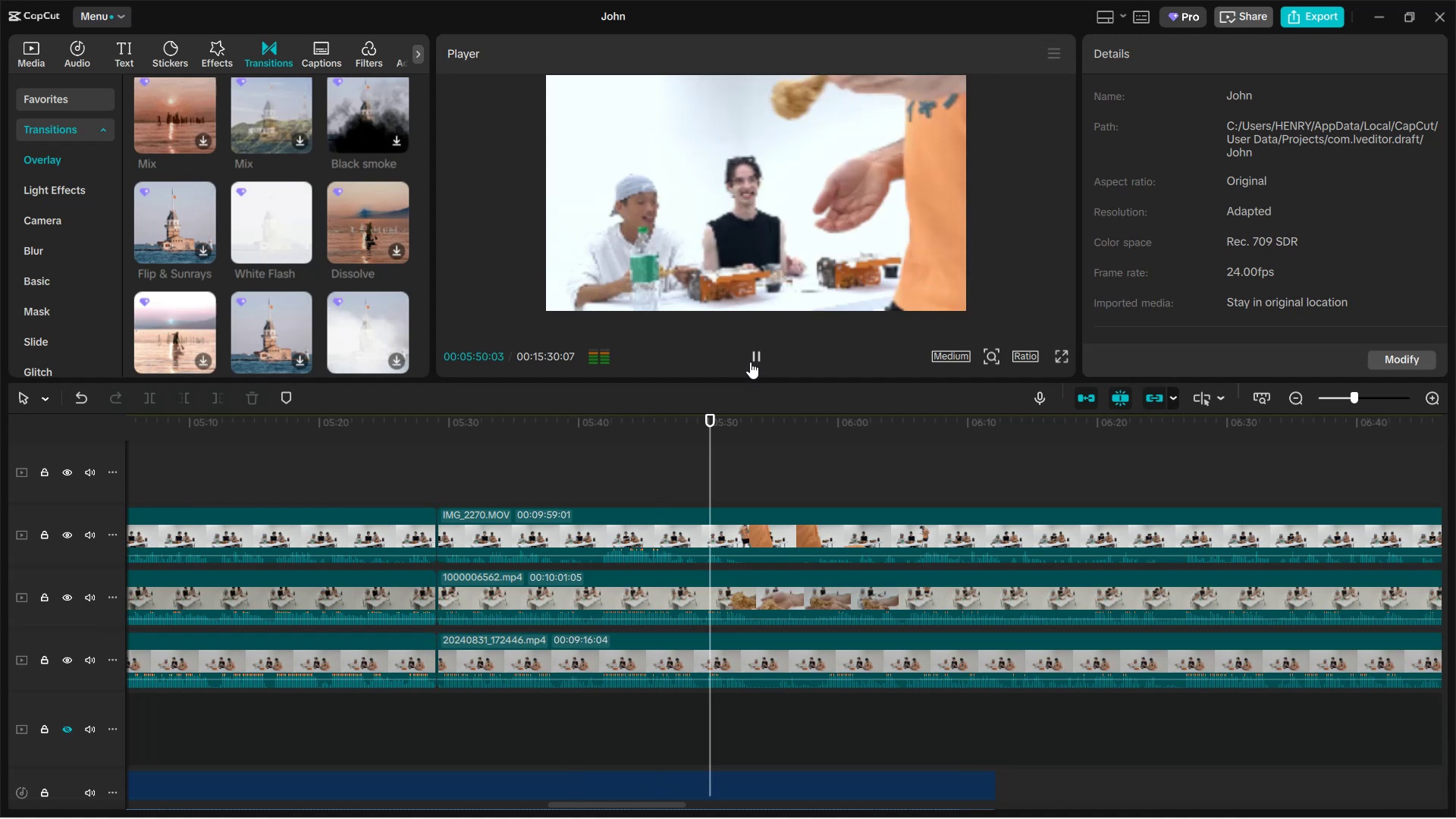 
left_click([750, 362])
 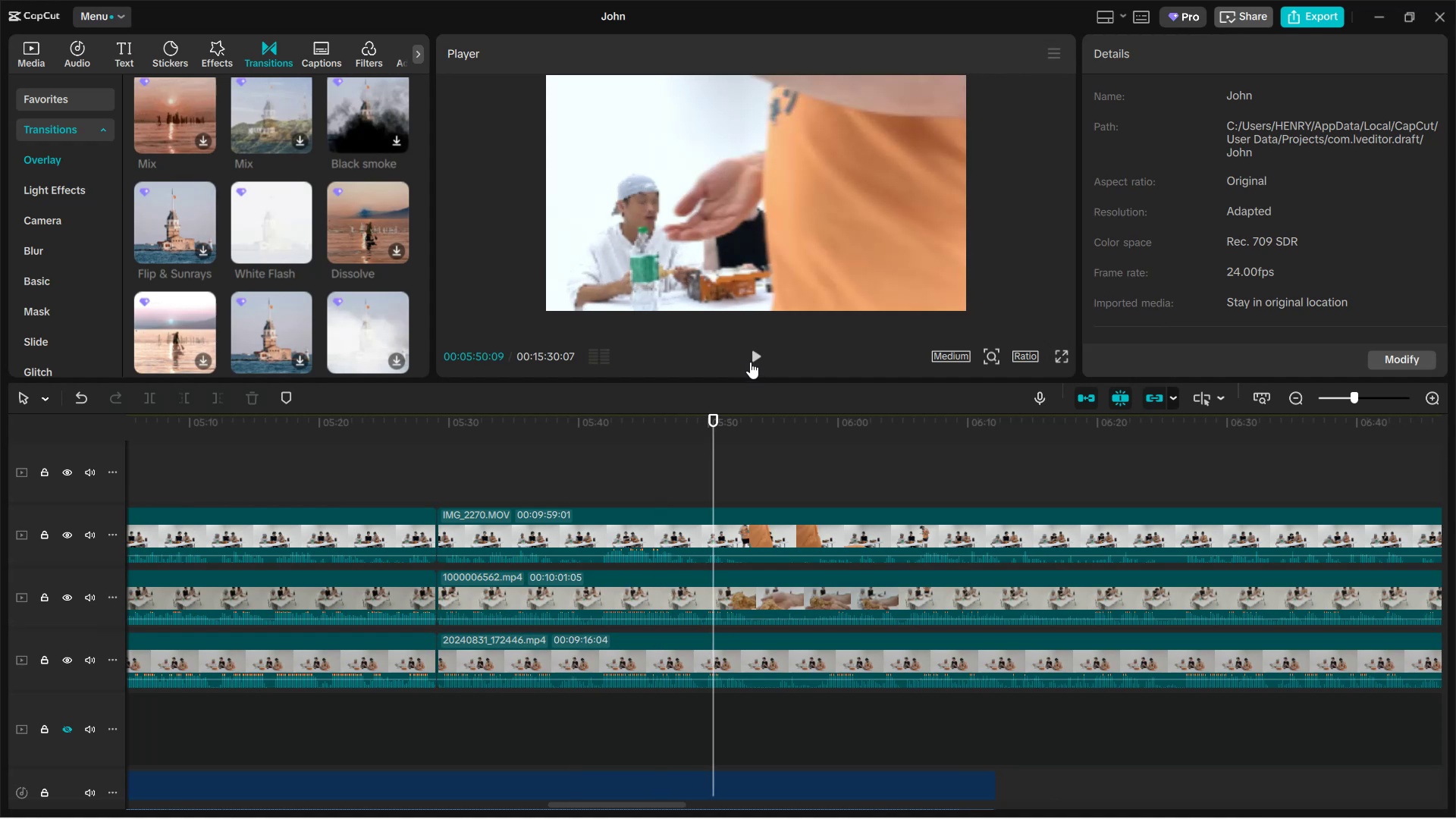 
left_click([750, 362])
 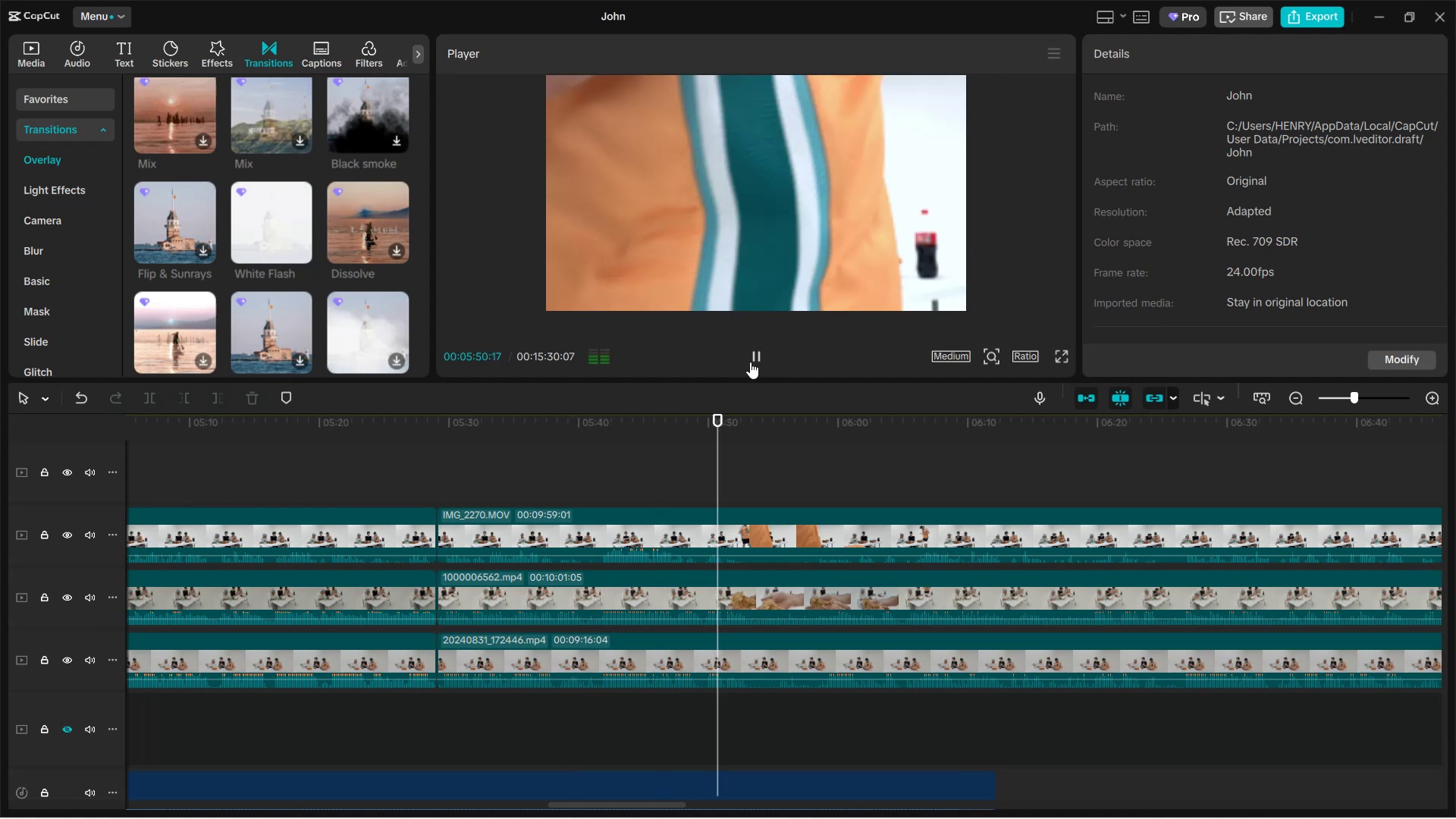 
left_click([750, 362])
 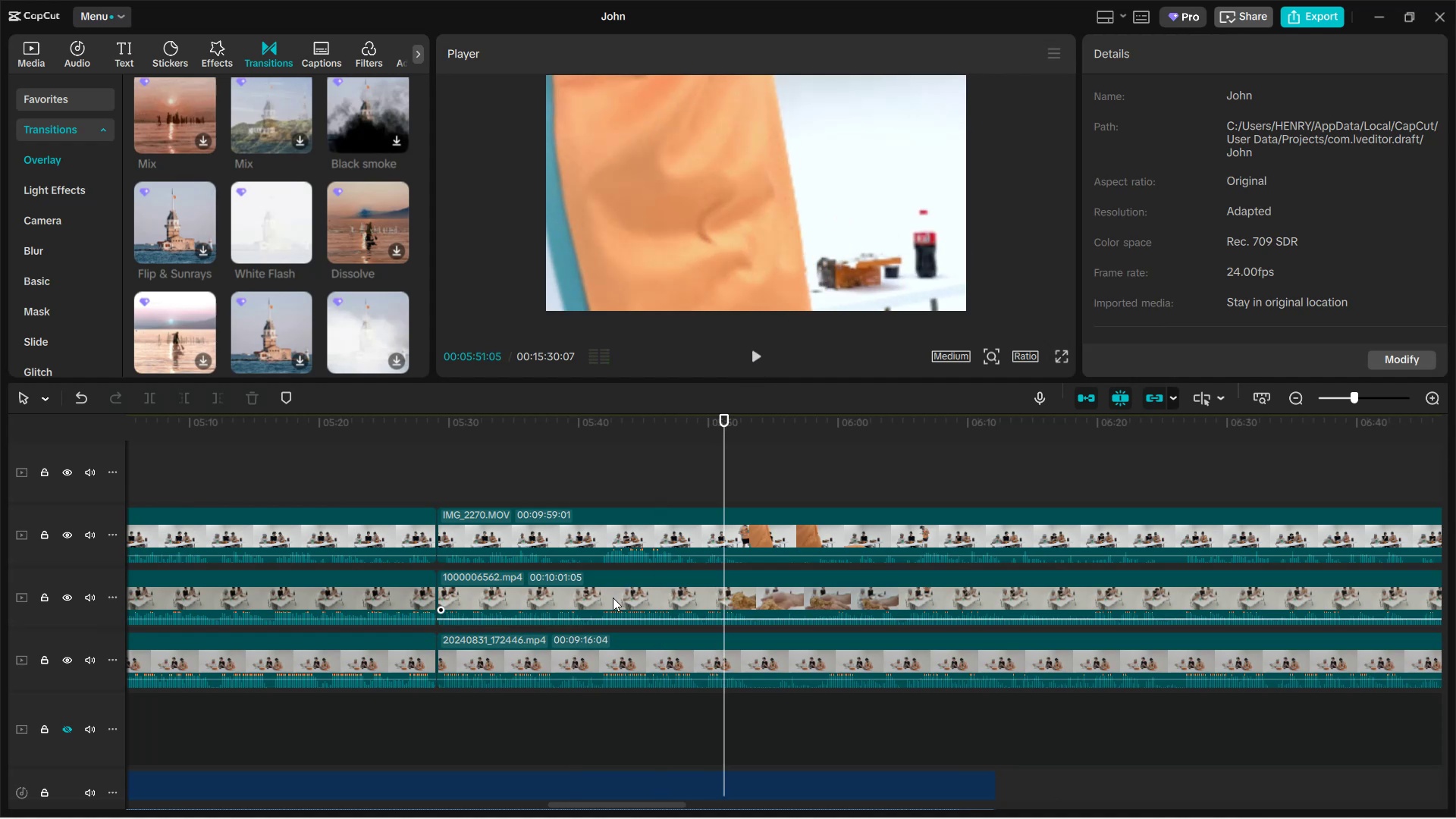 
left_click([633, 583])
 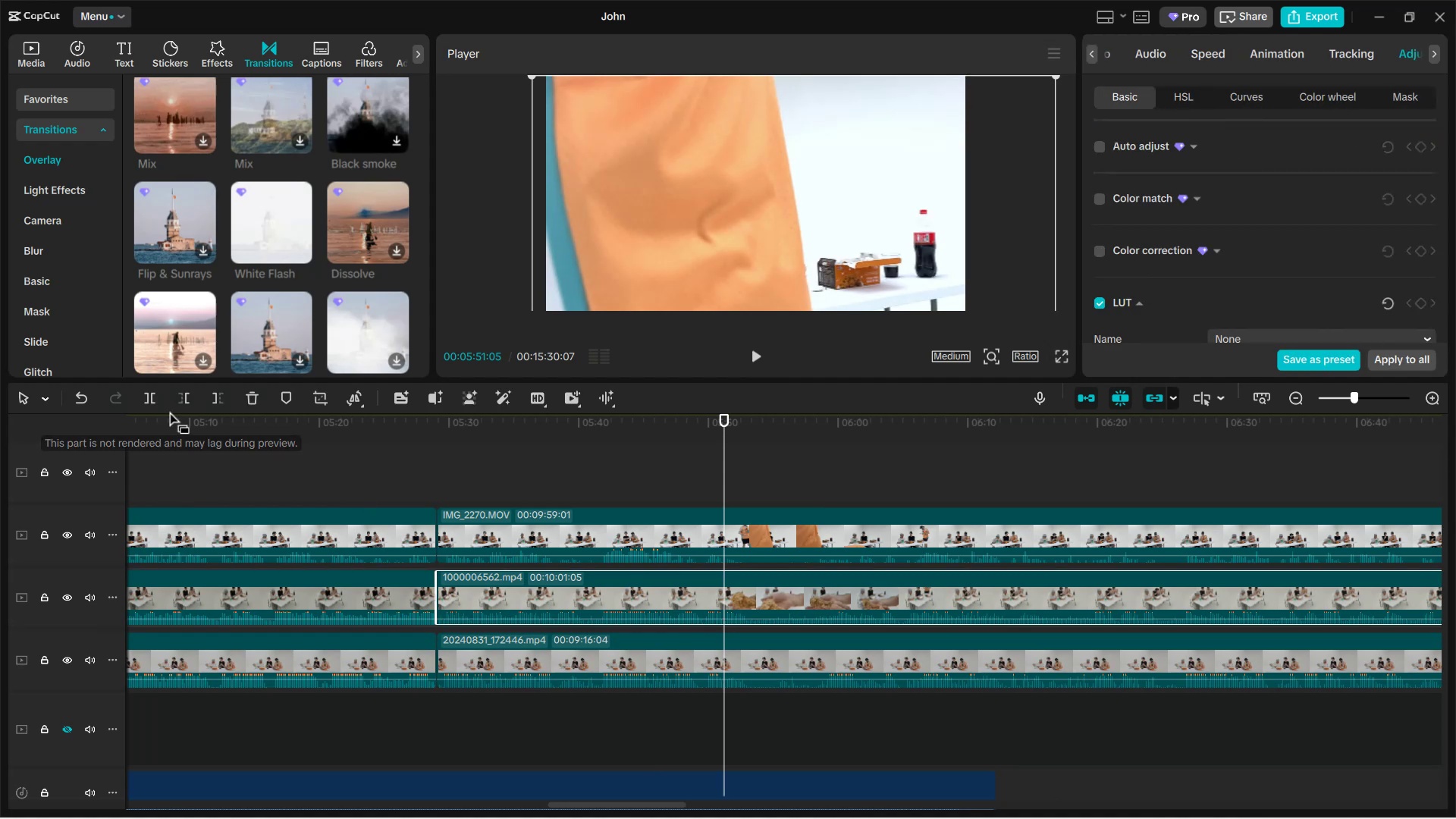 
left_click([151, 398])
 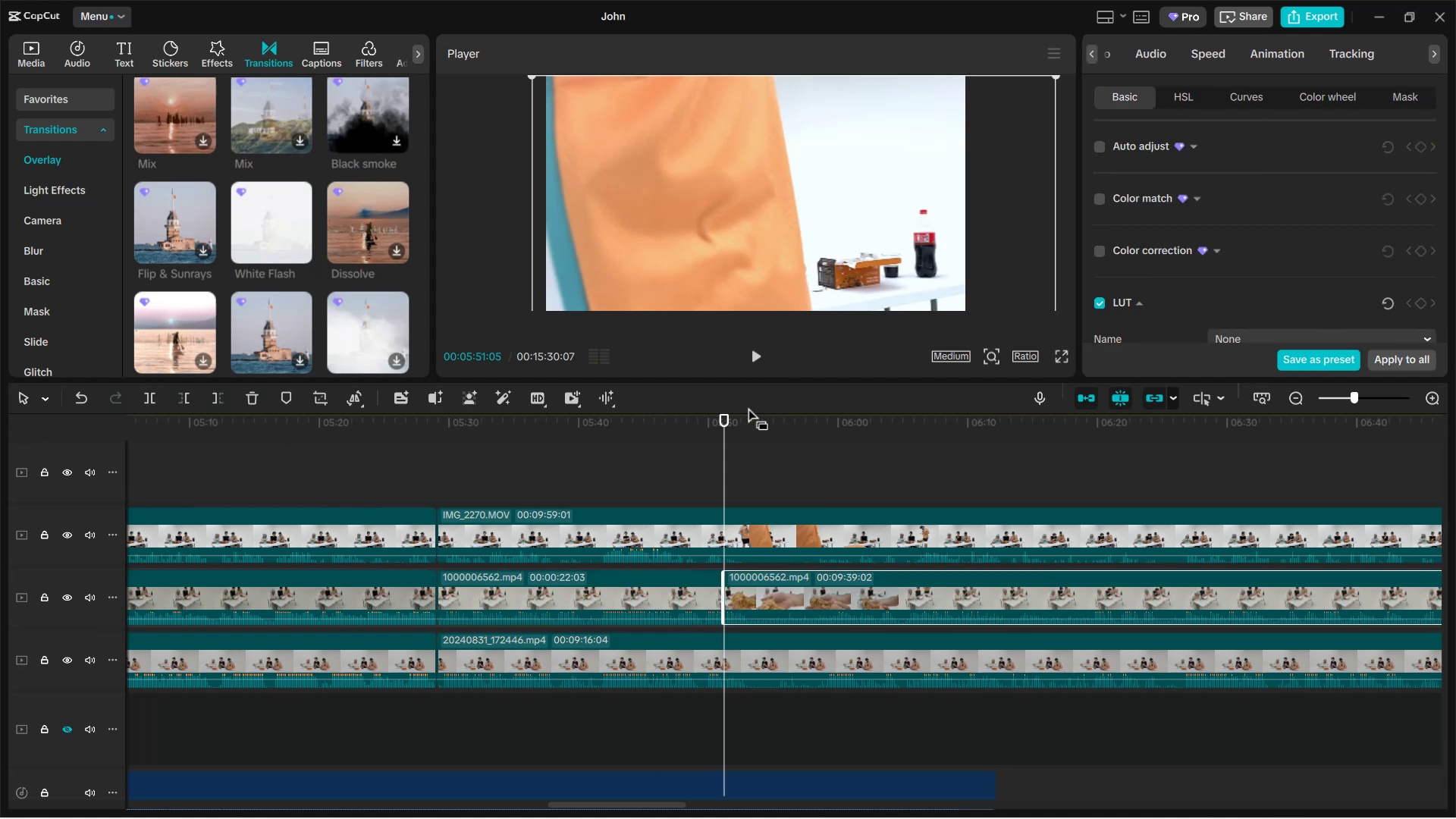 
left_click_drag(start_coordinate=[728, 416], to_coordinate=[830, 428])
 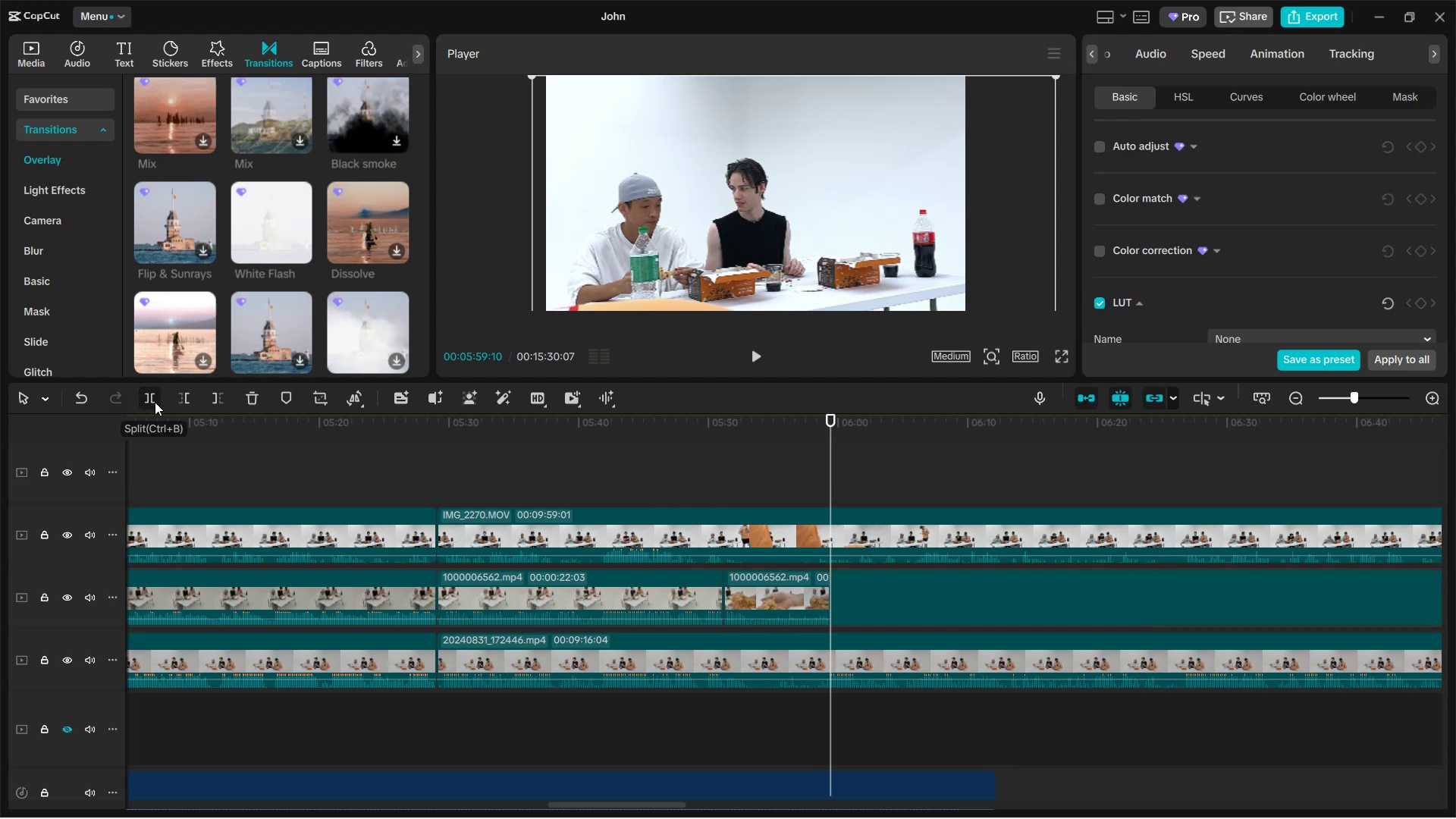 
wait(5.99)
 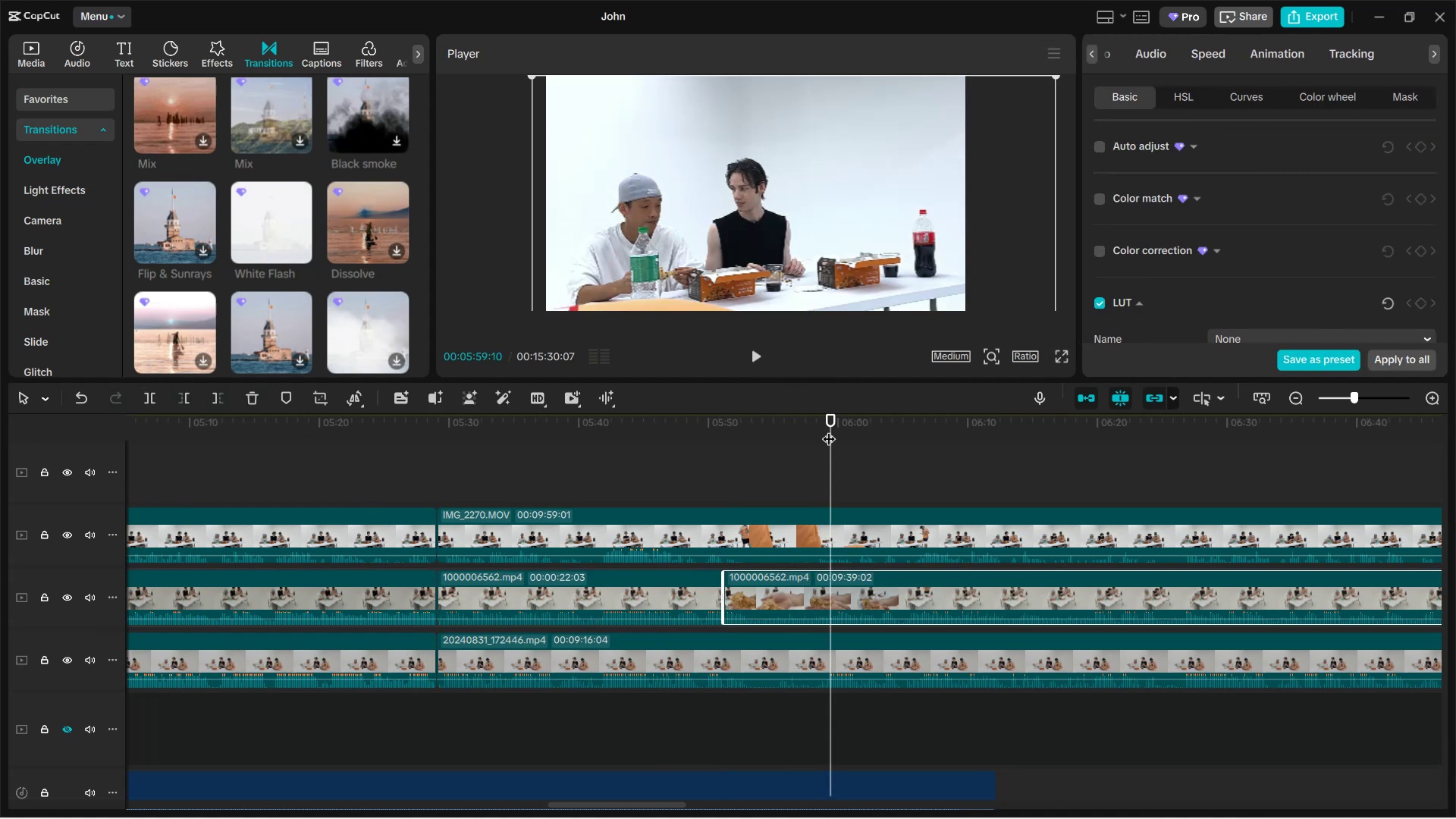 
left_click([778, 588])
 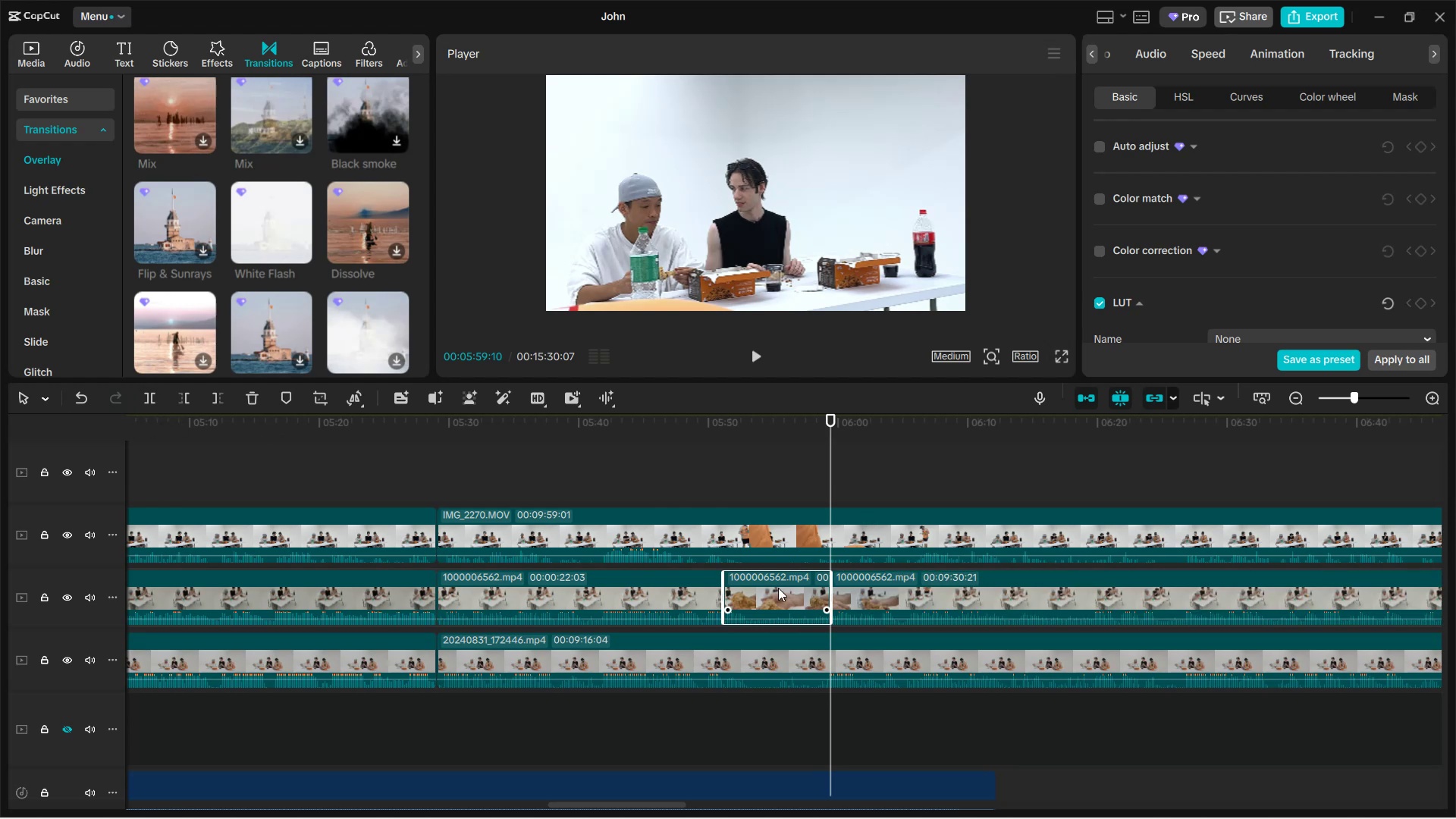 
hold_key(key=ControlLeft, duration=1.88)
 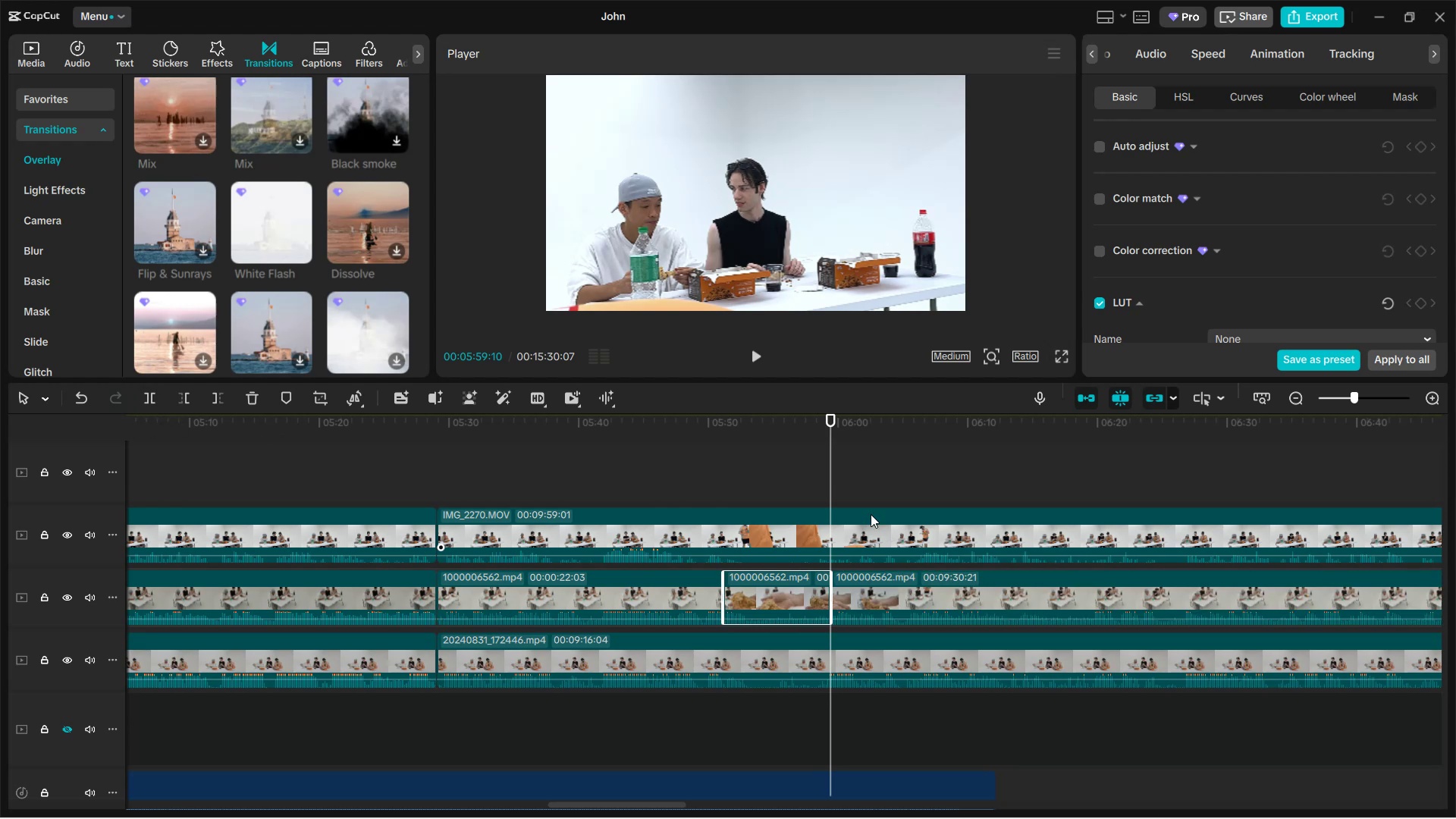 
scroll: coordinate [770, 531], scroll_direction: up, amount: 2.0
 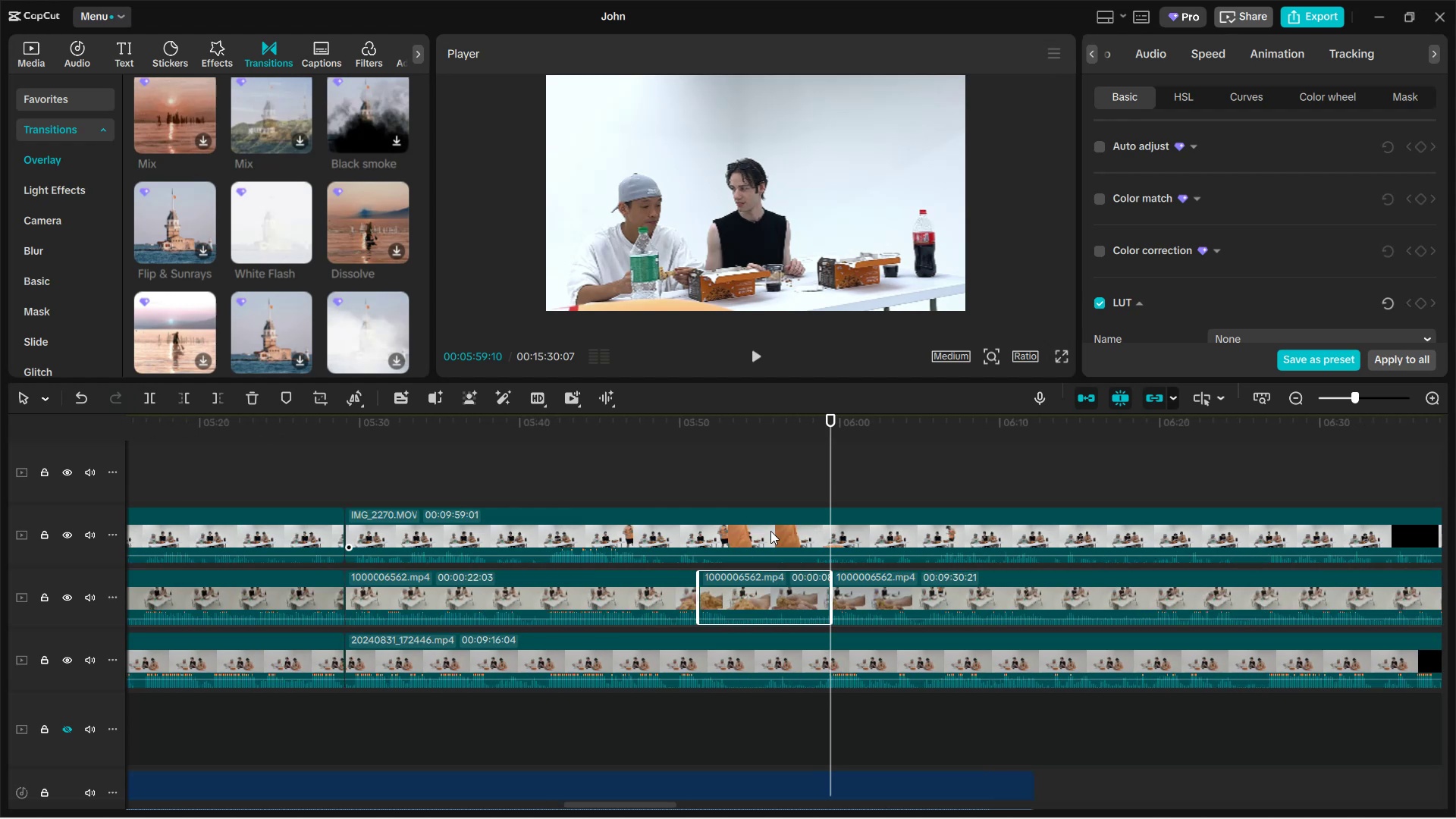 
key(Control+C)
 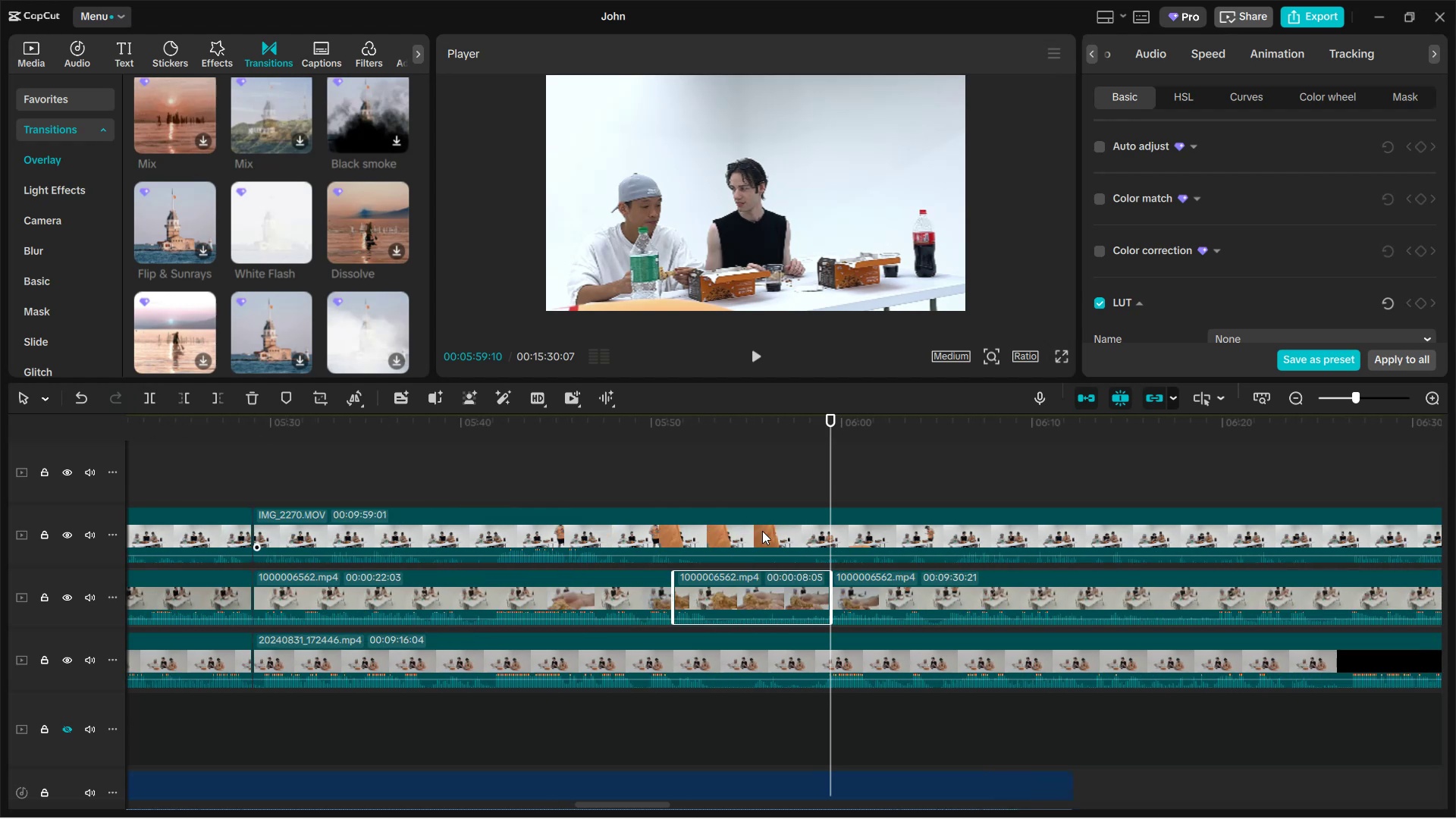 
scroll: coordinate [662, 503], scroll_direction: down, amount: 1.0
 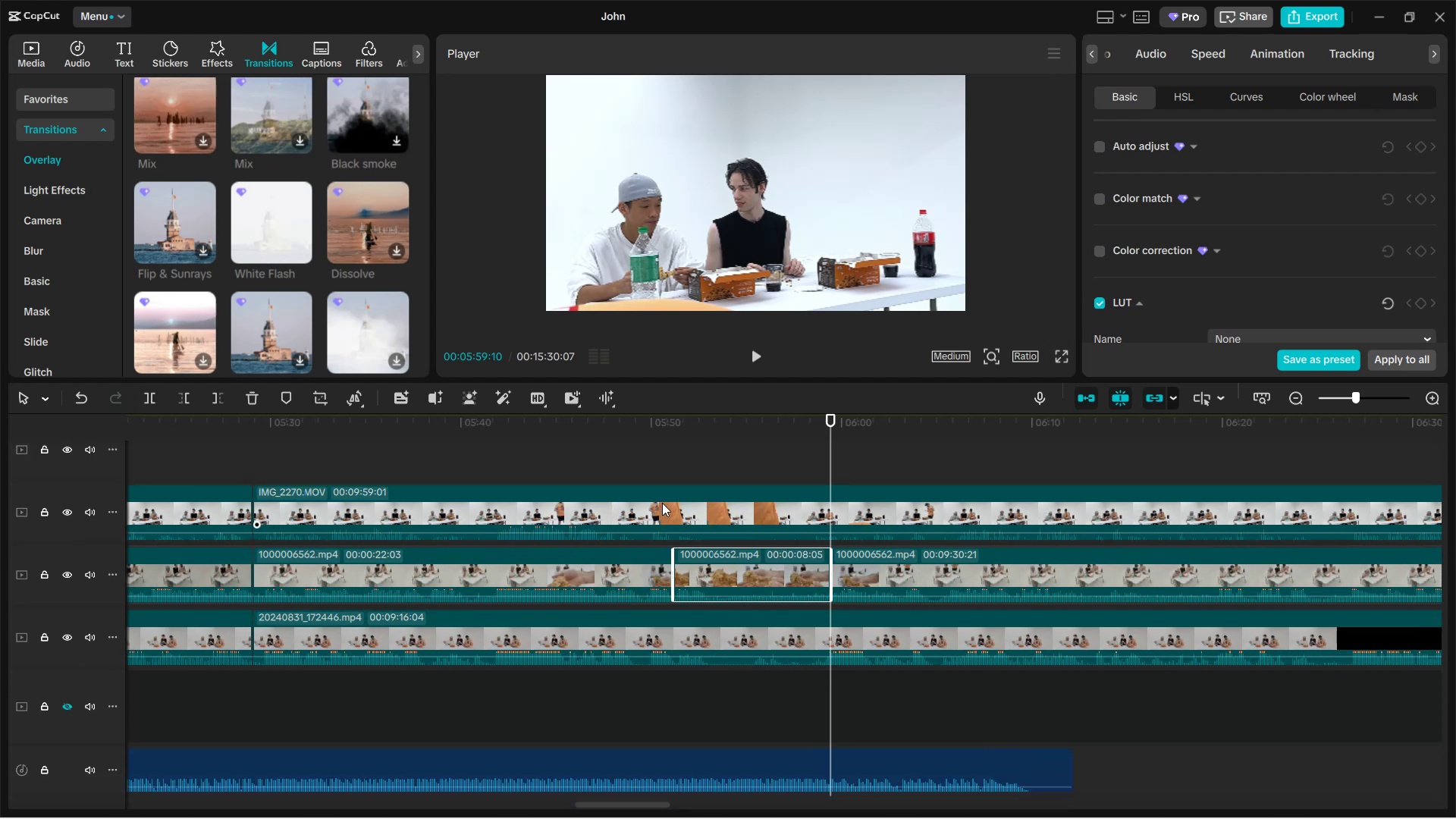 
scroll: coordinate [662, 507], scroll_direction: up, amount: 3.0
 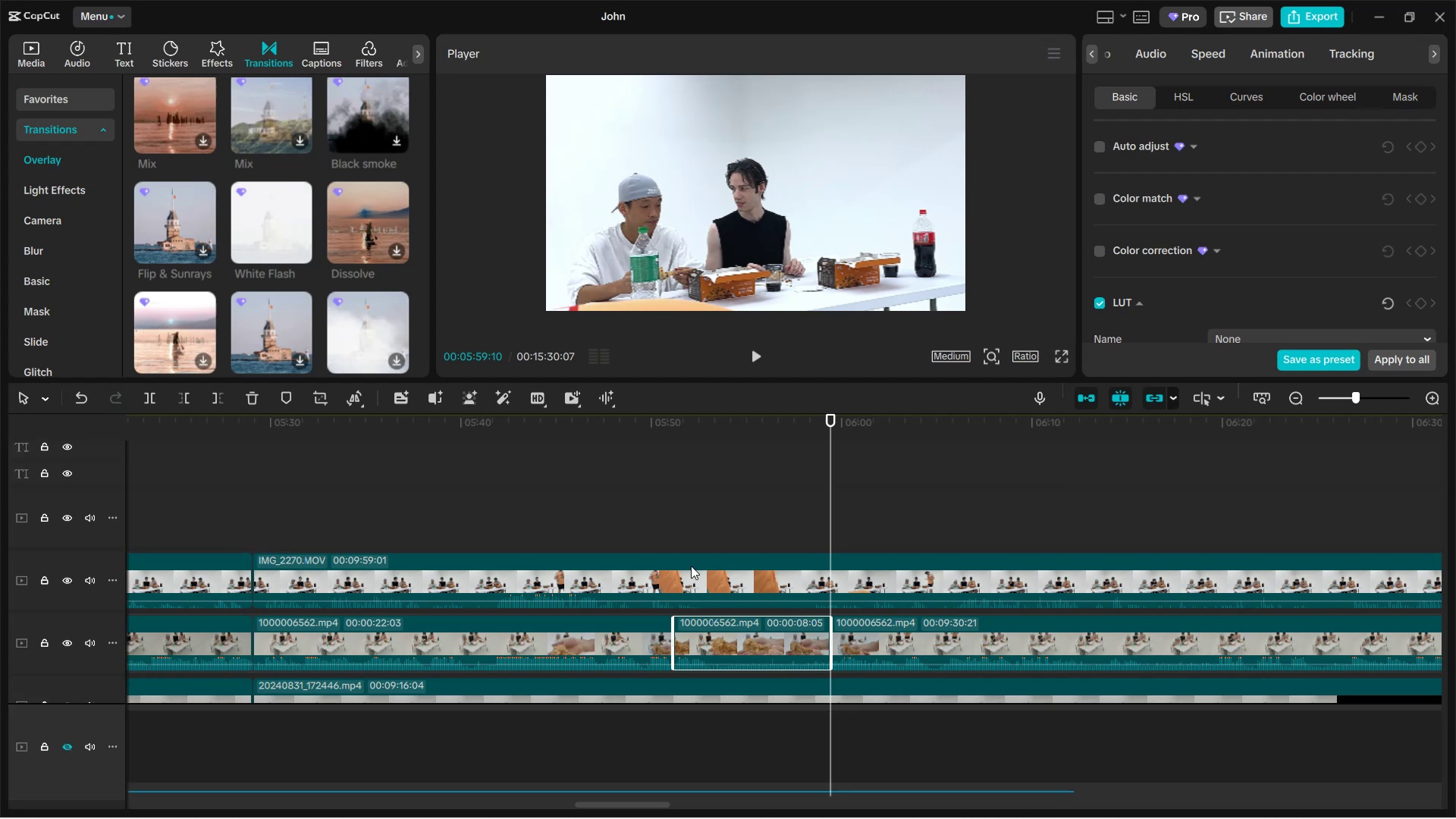 
scroll: coordinate [692, 569], scroll_direction: down, amount: 1.0
 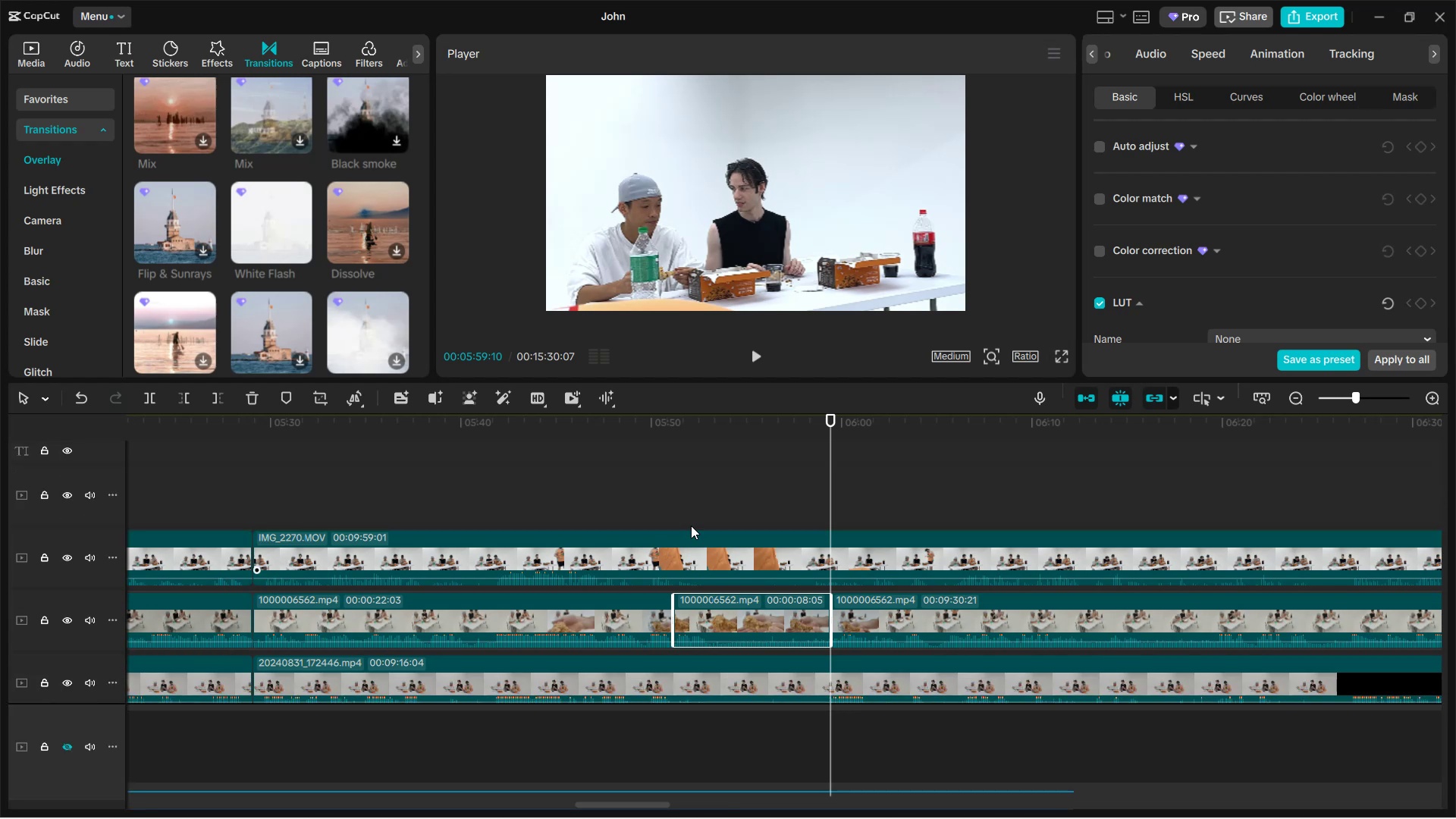 
left_click([664, 500])
 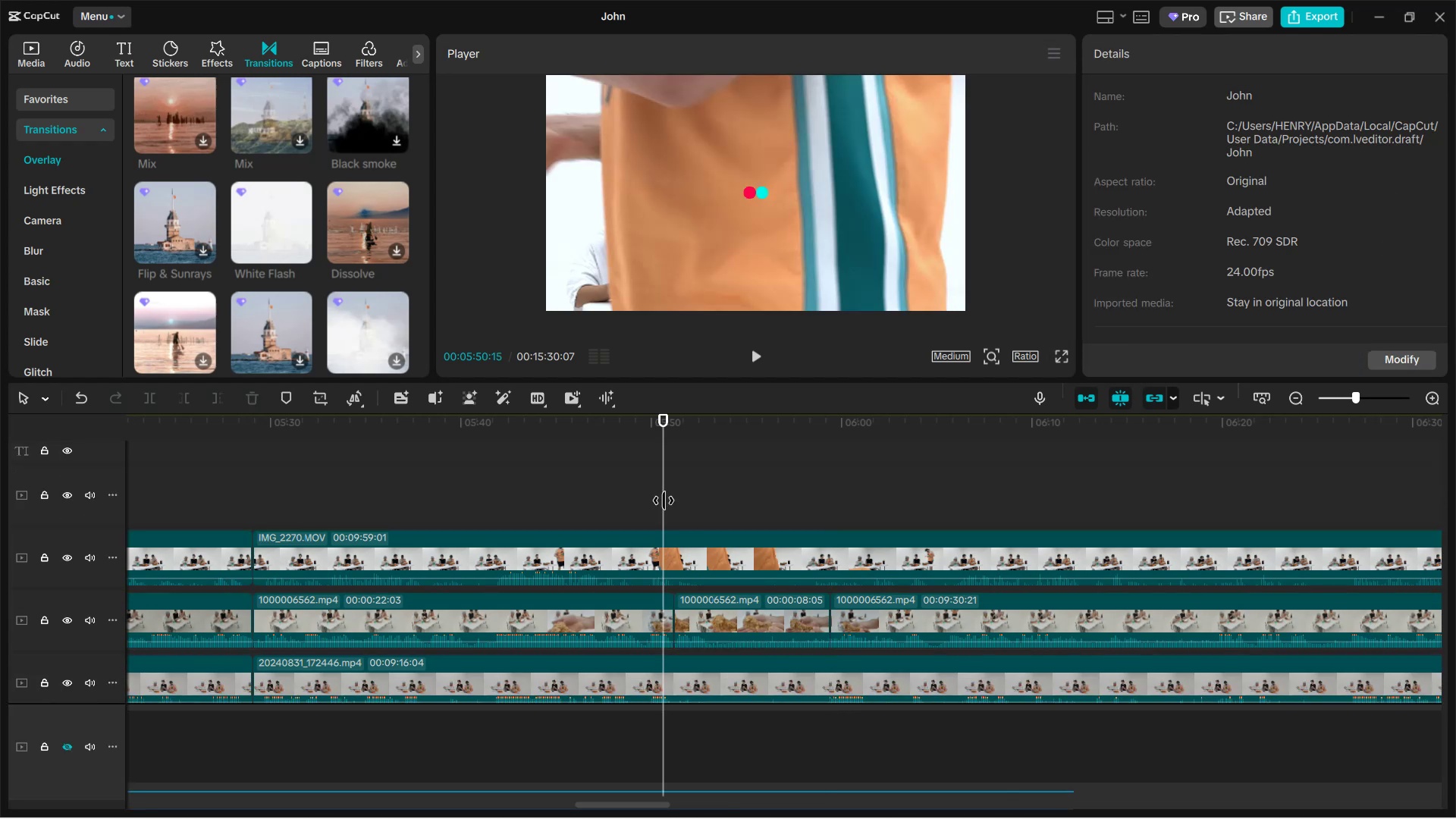 
left_click_drag(start_coordinate=[664, 500], to_coordinate=[648, 500])
 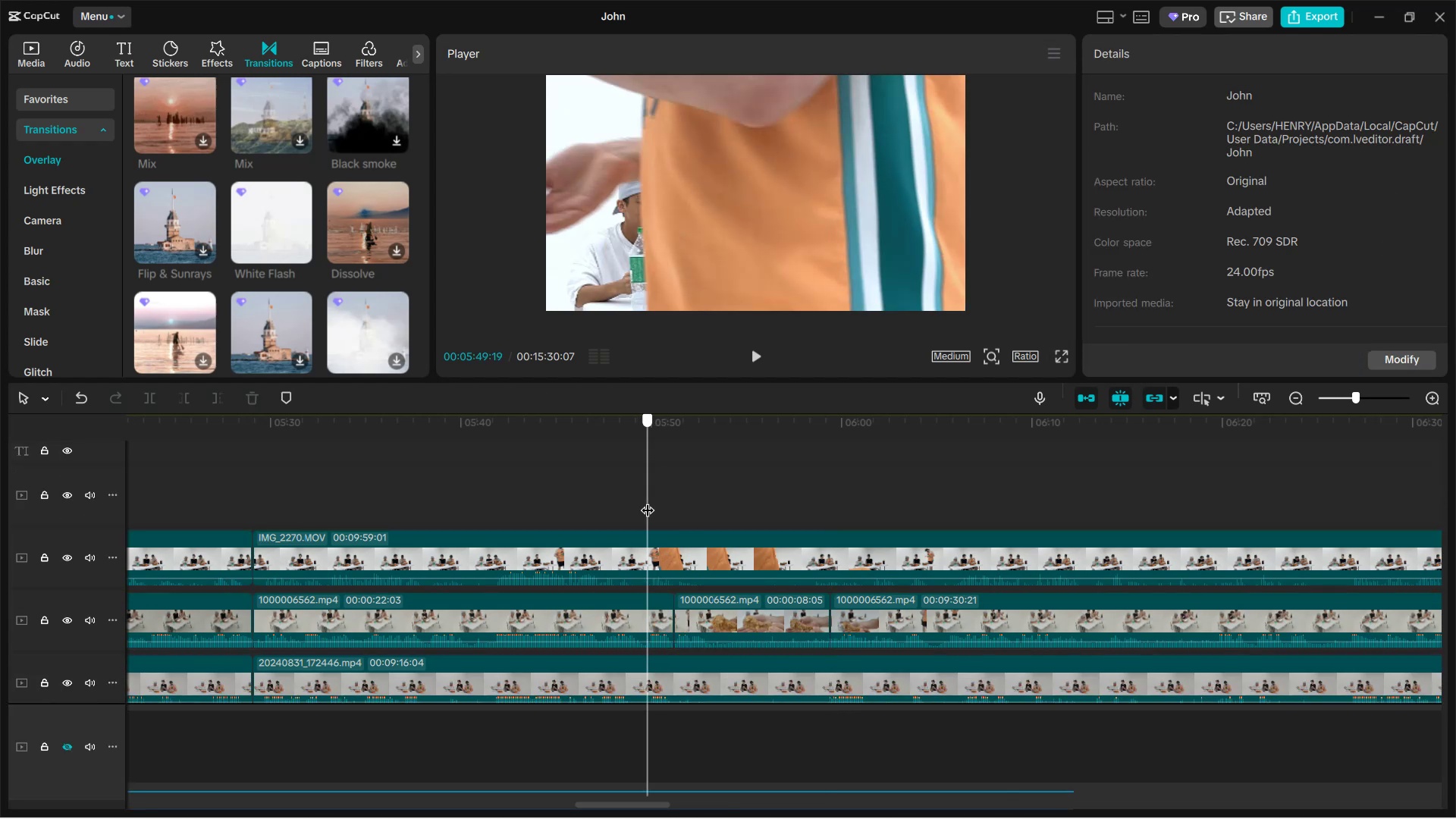 
left_click_drag(start_coordinate=[648, 497], to_coordinate=[581, 469])
 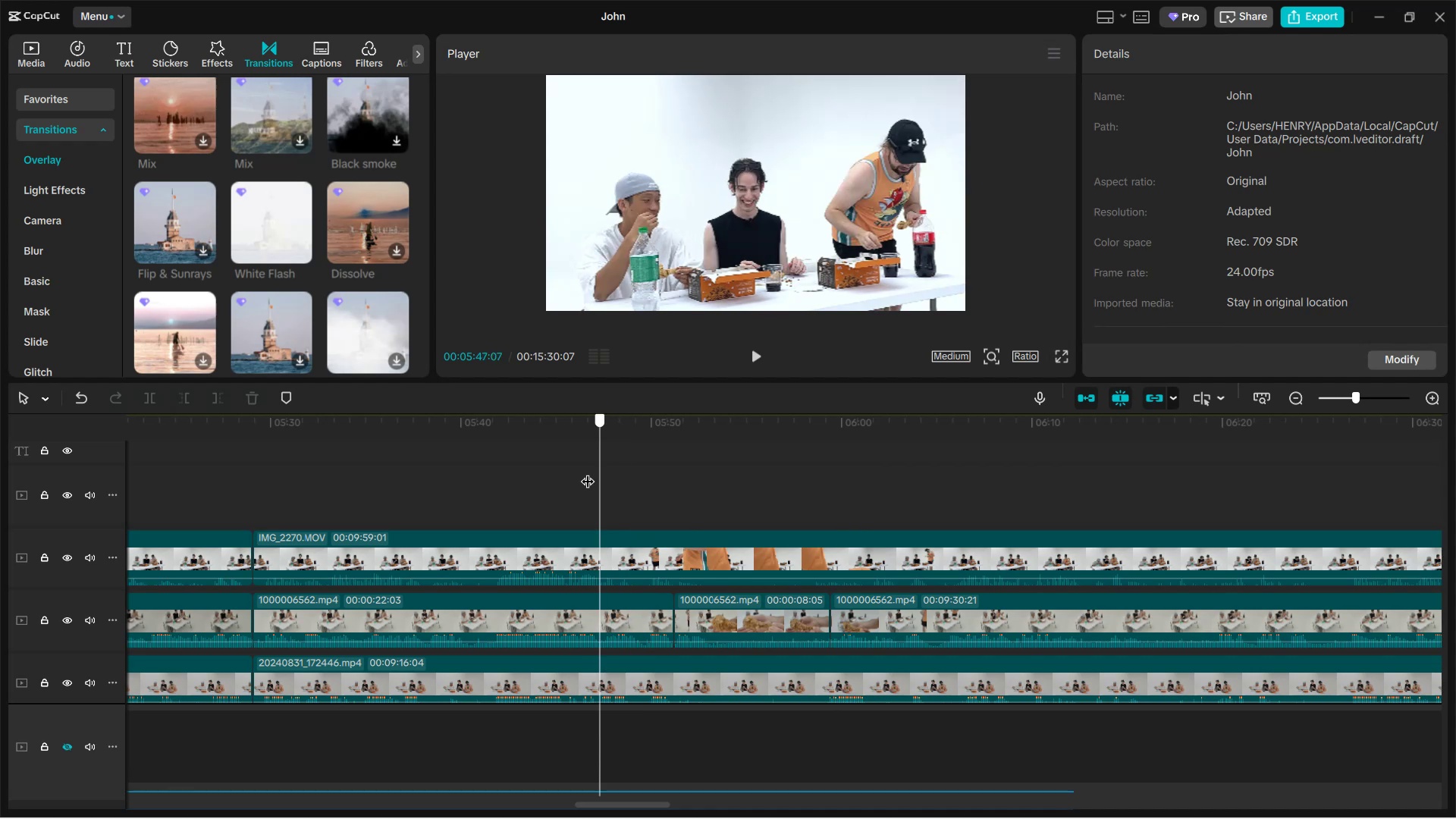 
left_click_drag(start_coordinate=[565, 462], to_coordinate=[555, 457])
 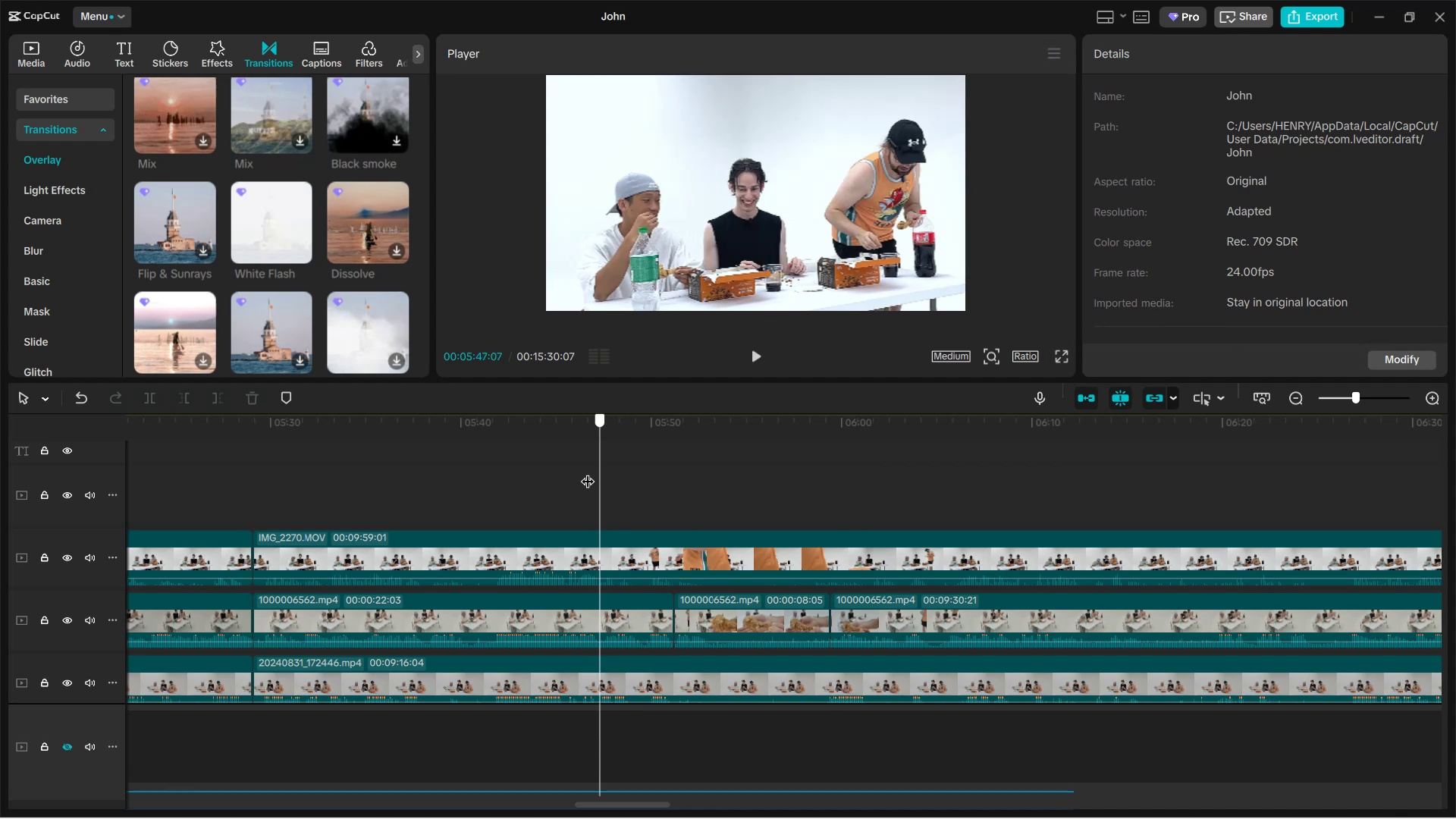 
left_click_drag(start_coordinate=[553, 457], to_coordinate=[548, 457])
 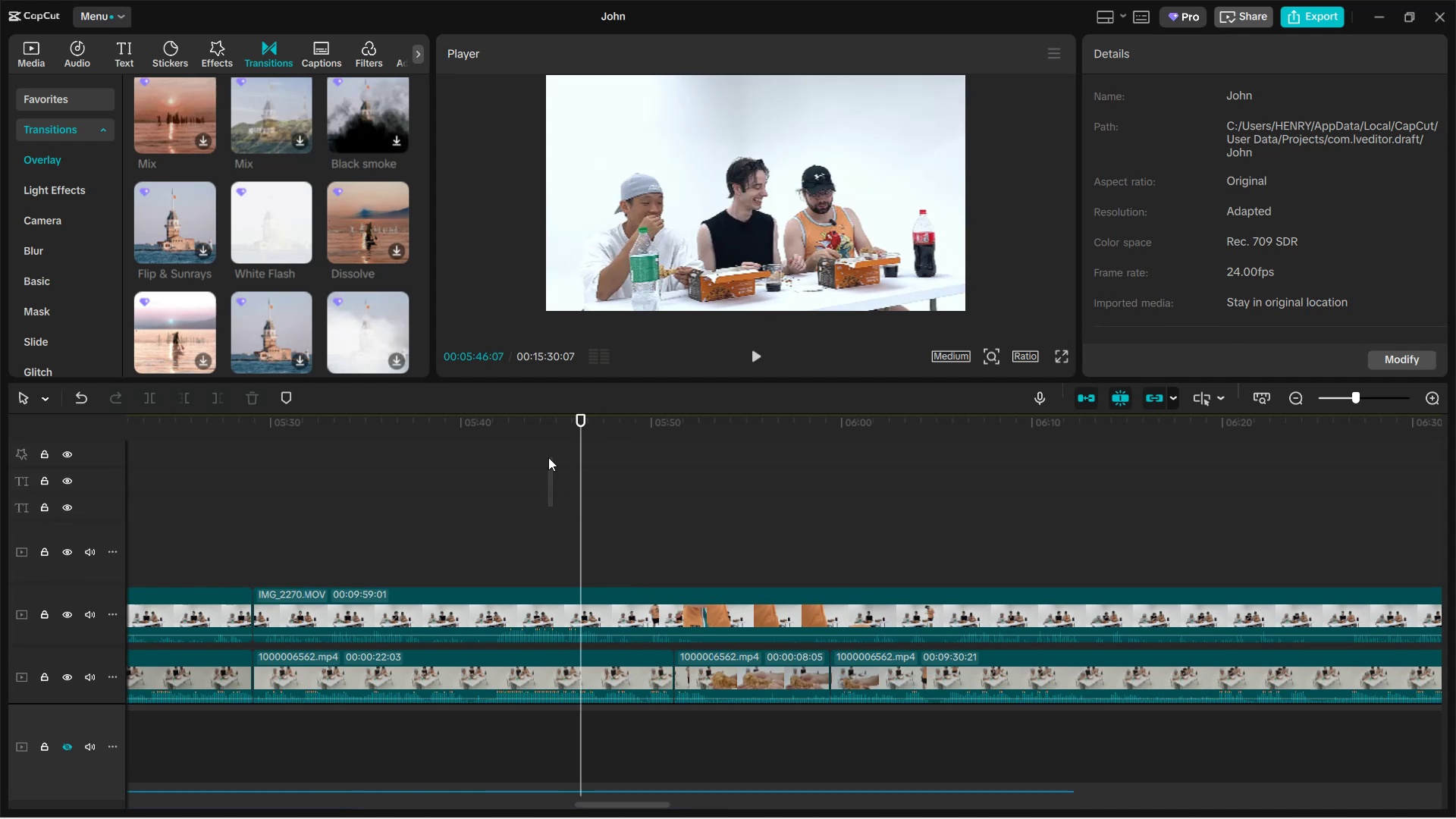 
left_click_drag(start_coordinate=[533, 479], to_coordinate=[527, 511])
 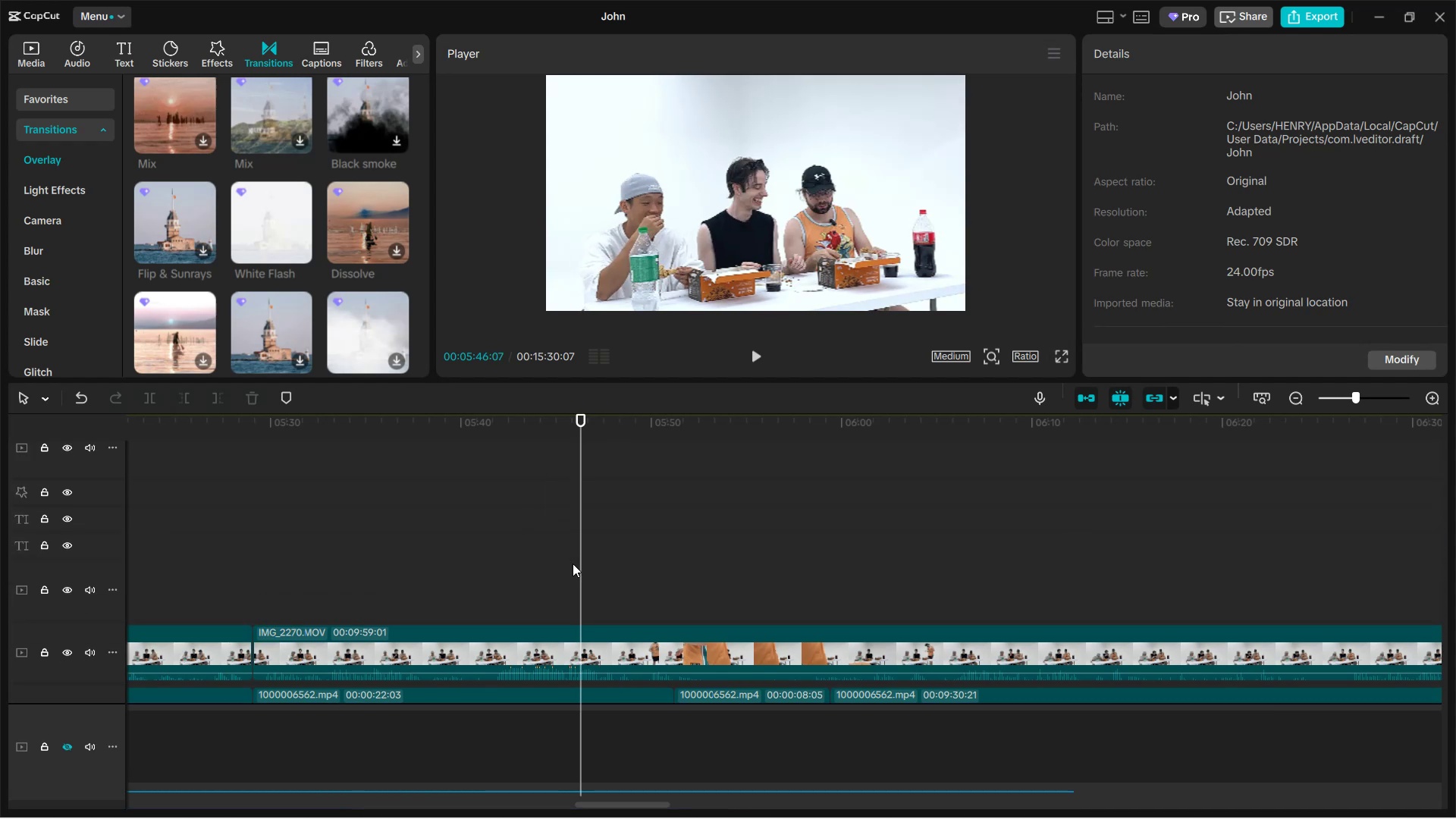 
scroll: coordinate [622, 560], scroll_direction: down, amount: 5.0
 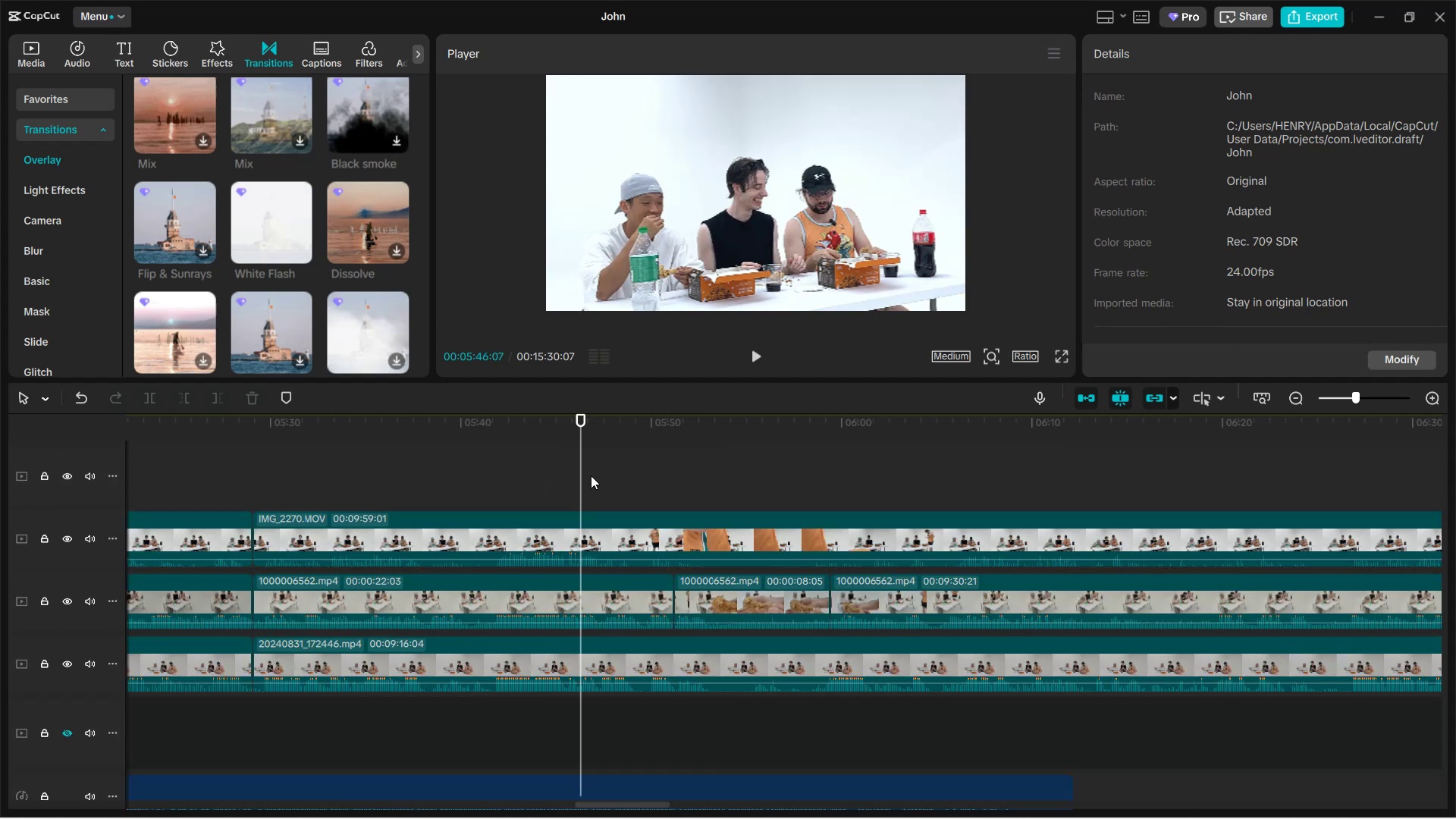 
left_click_drag(start_coordinate=[580, 475], to_coordinate=[528, 484])
 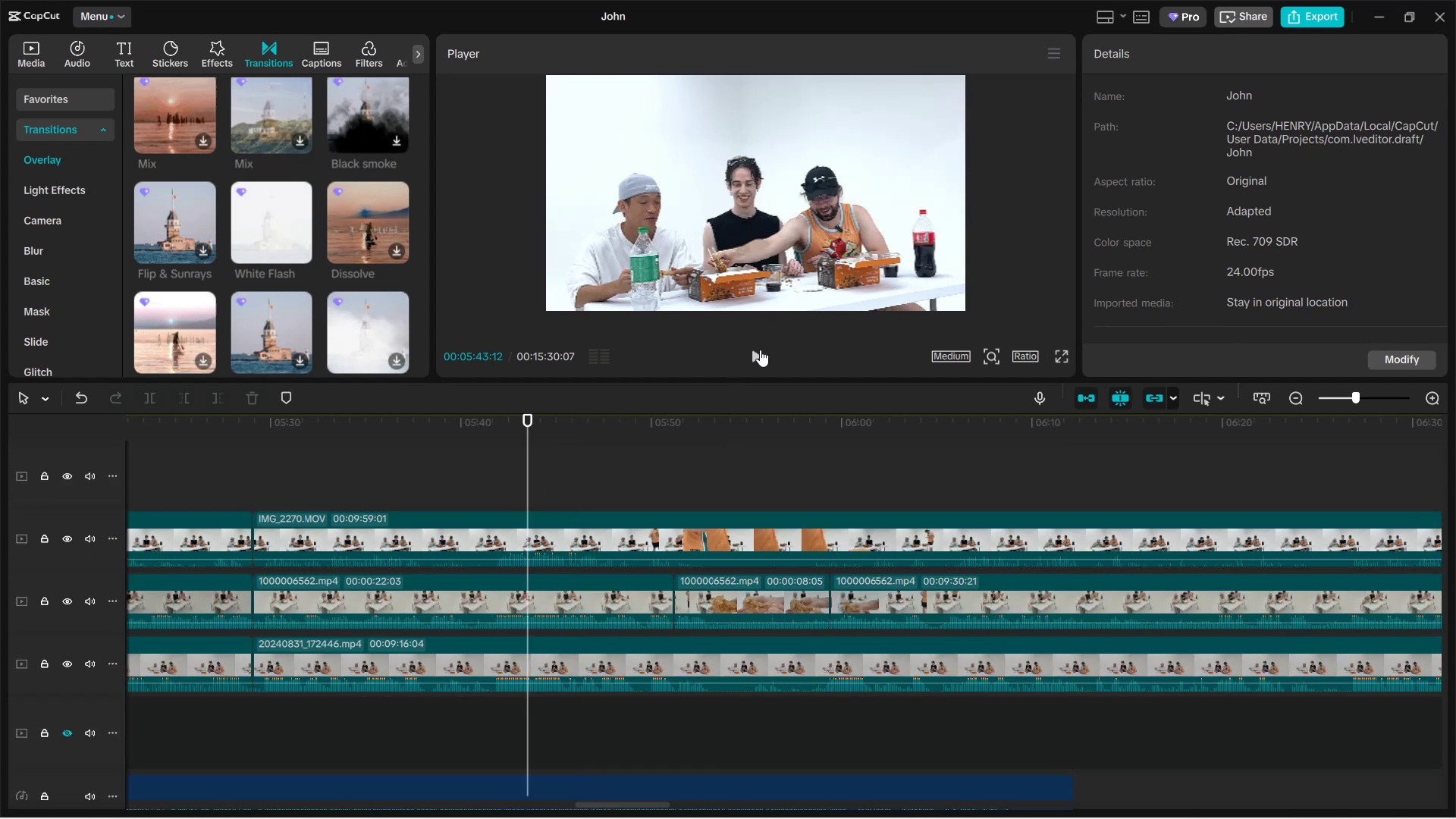 
left_click([760, 350])
 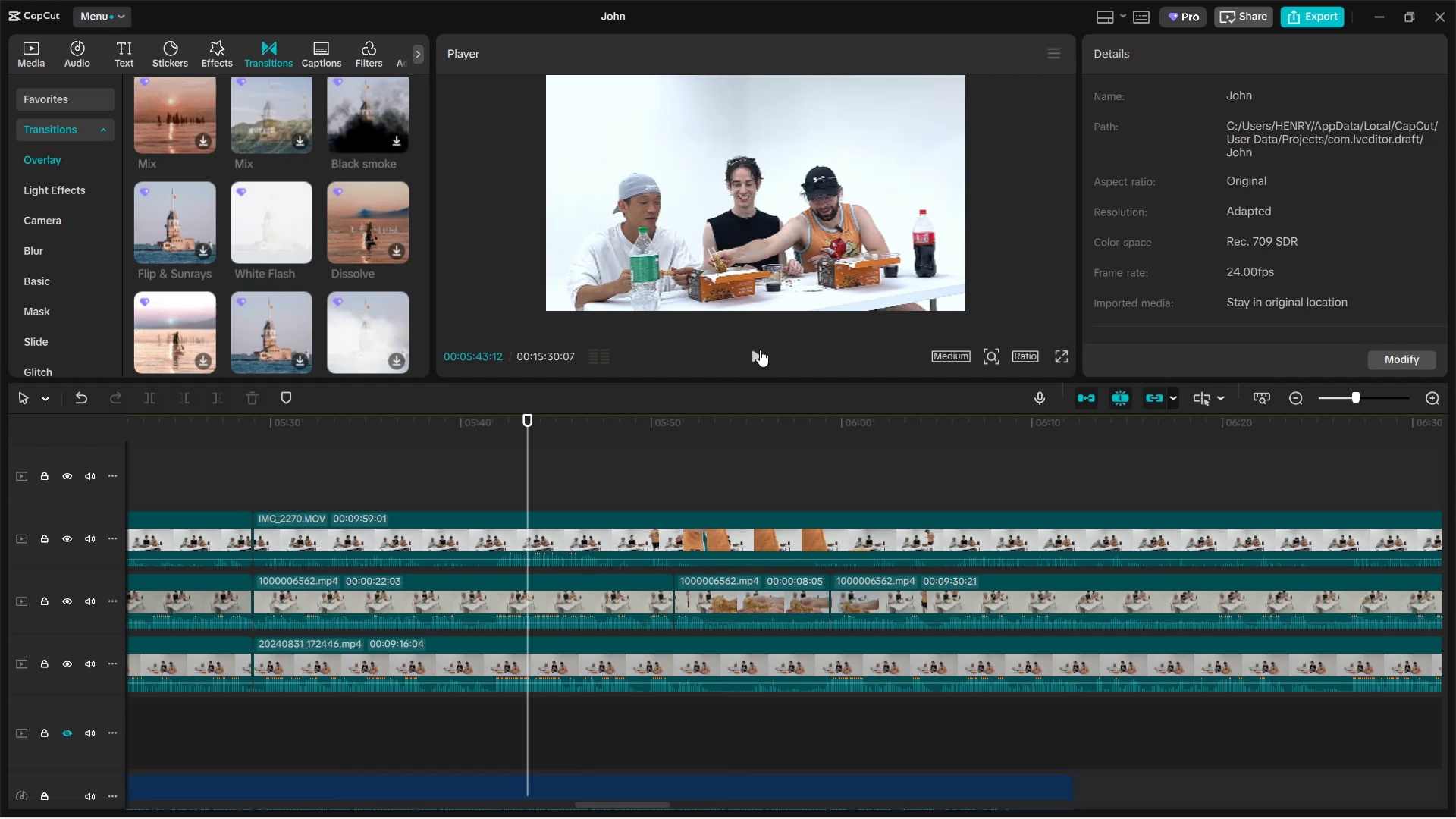 
left_click([760, 350])
 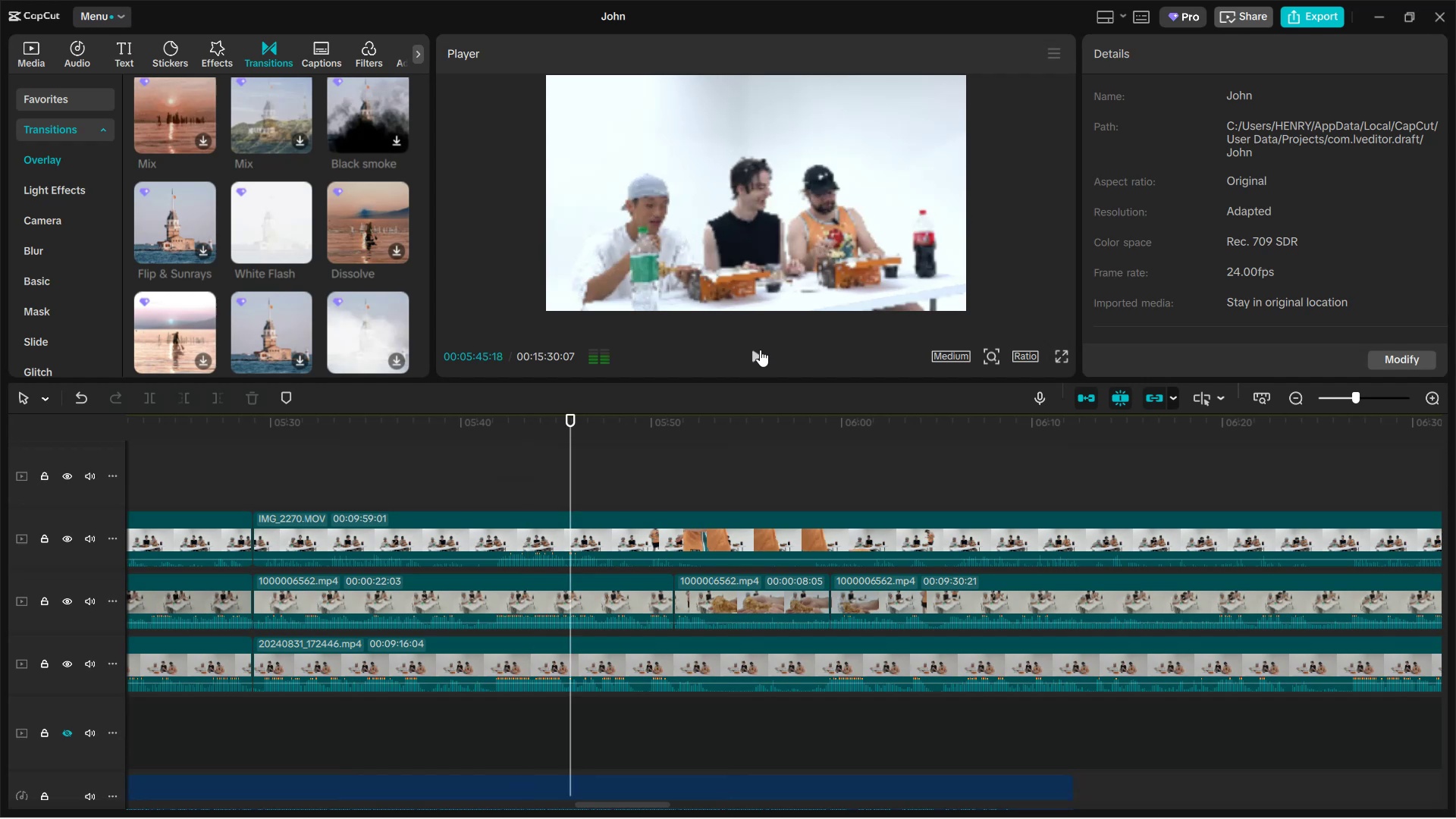 
double_click([760, 350])
 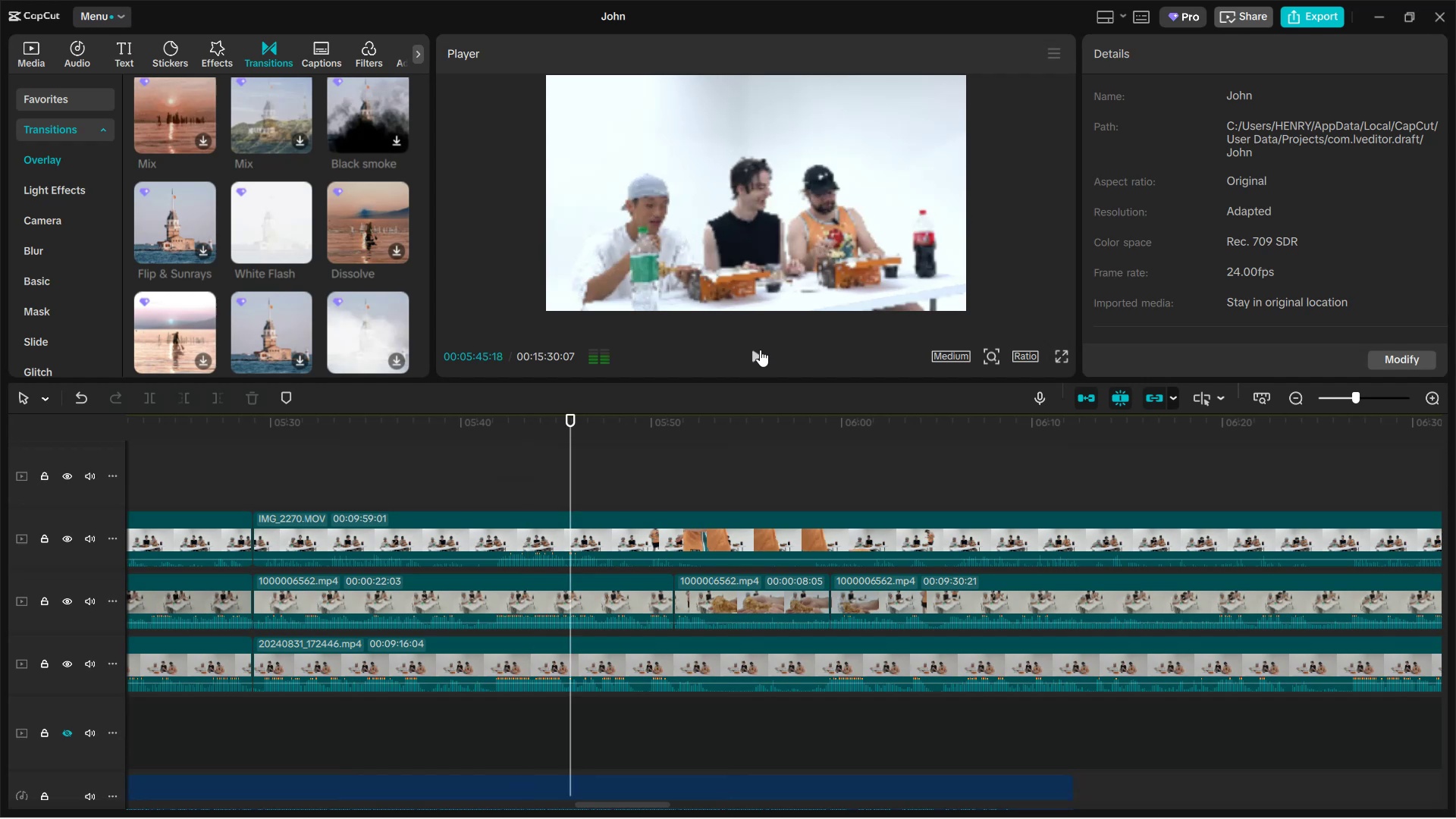 
left_click([760, 350])
 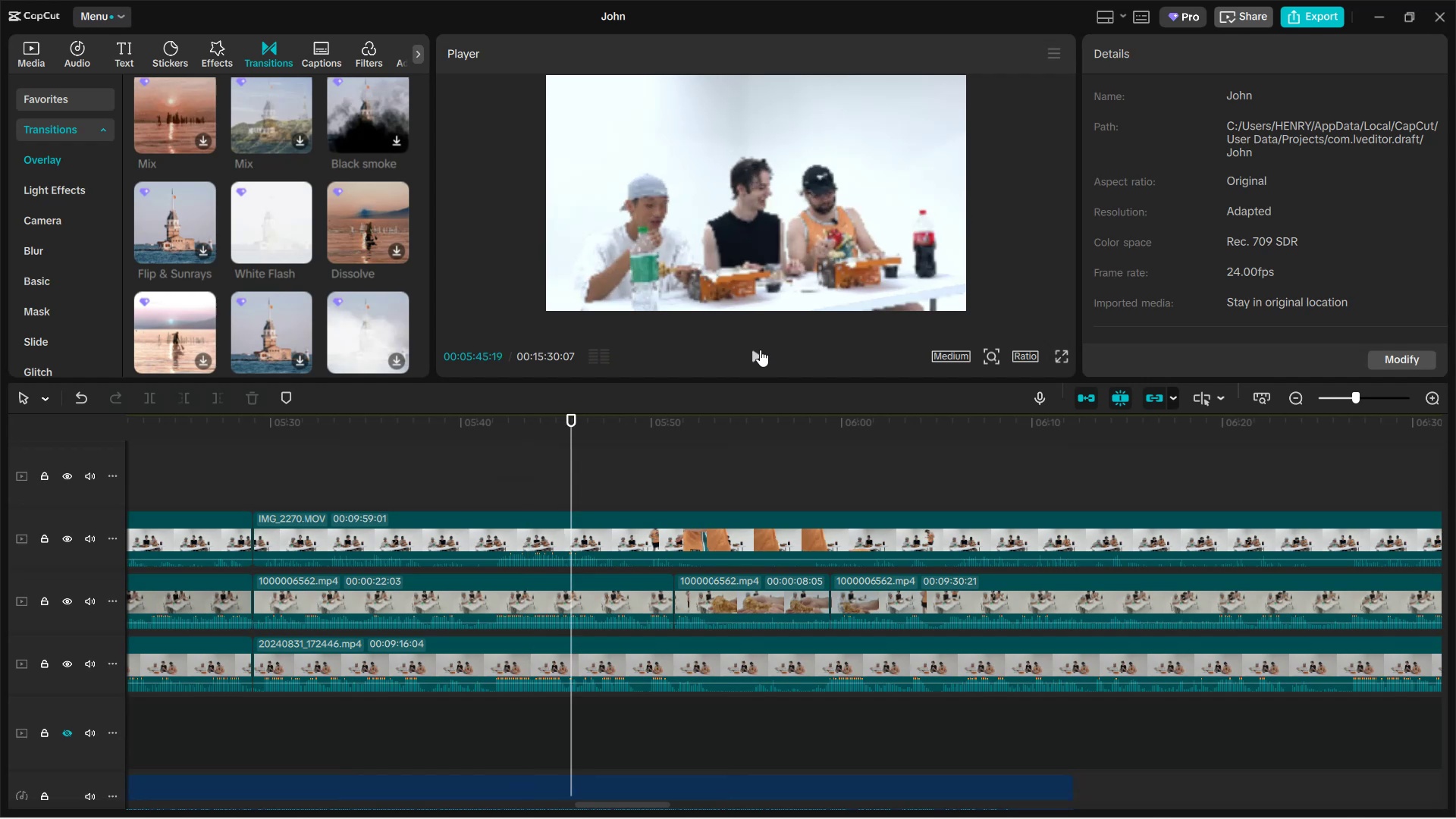 
double_click([760, 350])
 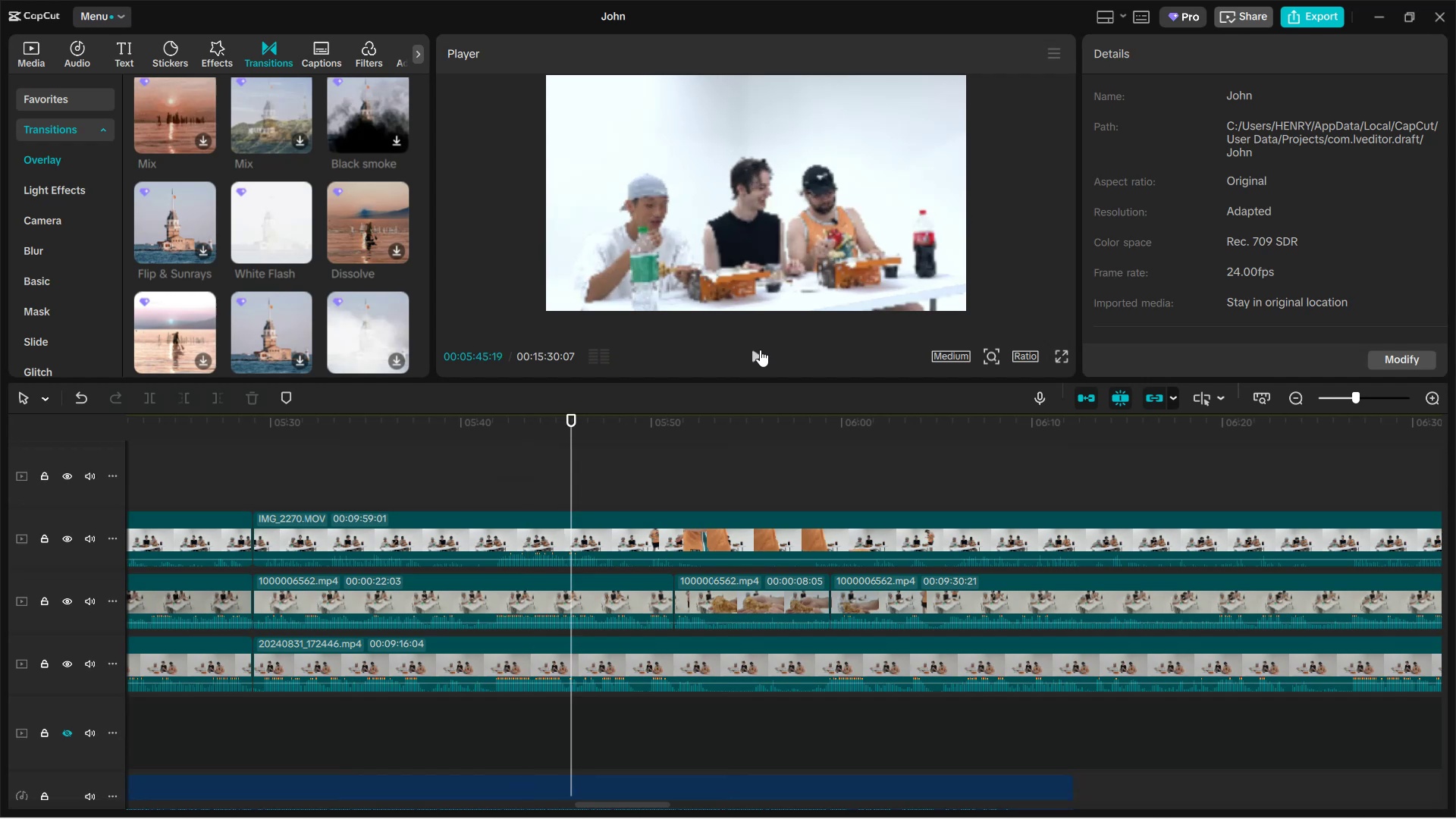 
triple_click([760, 350])
 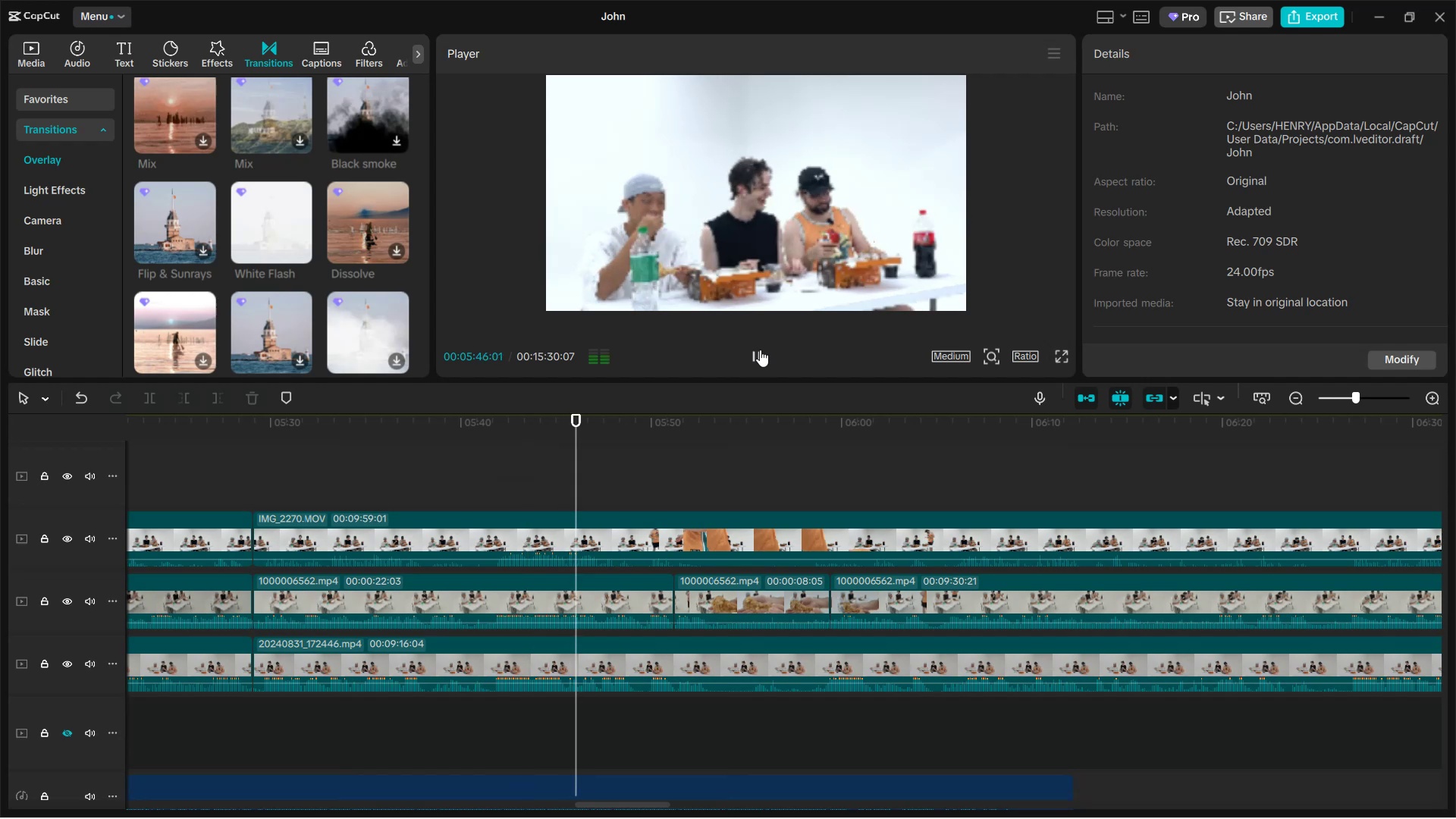 
left_click([760, 350])
 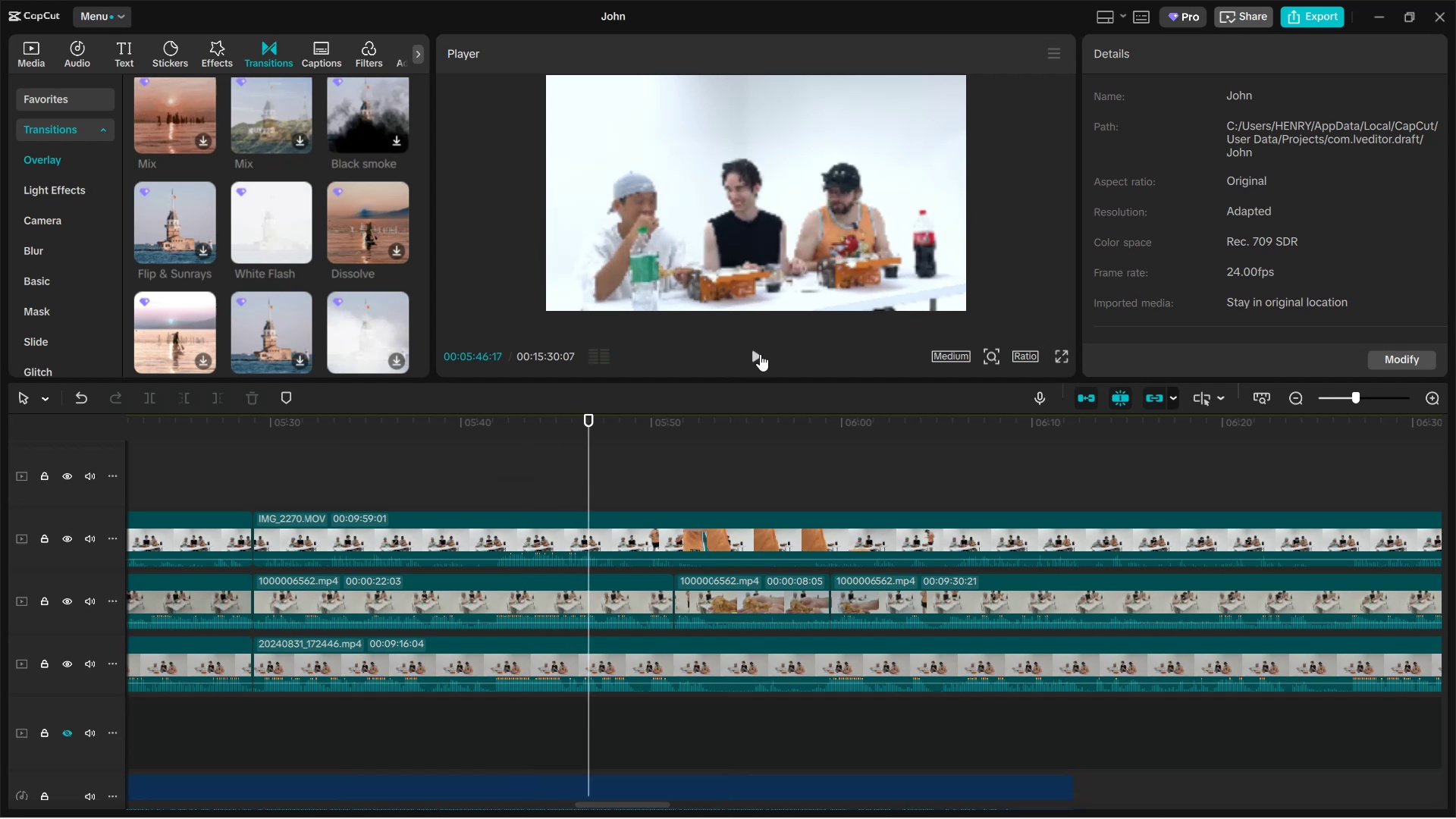 
hold_key(key=ControlLeft, duration=1.71)
 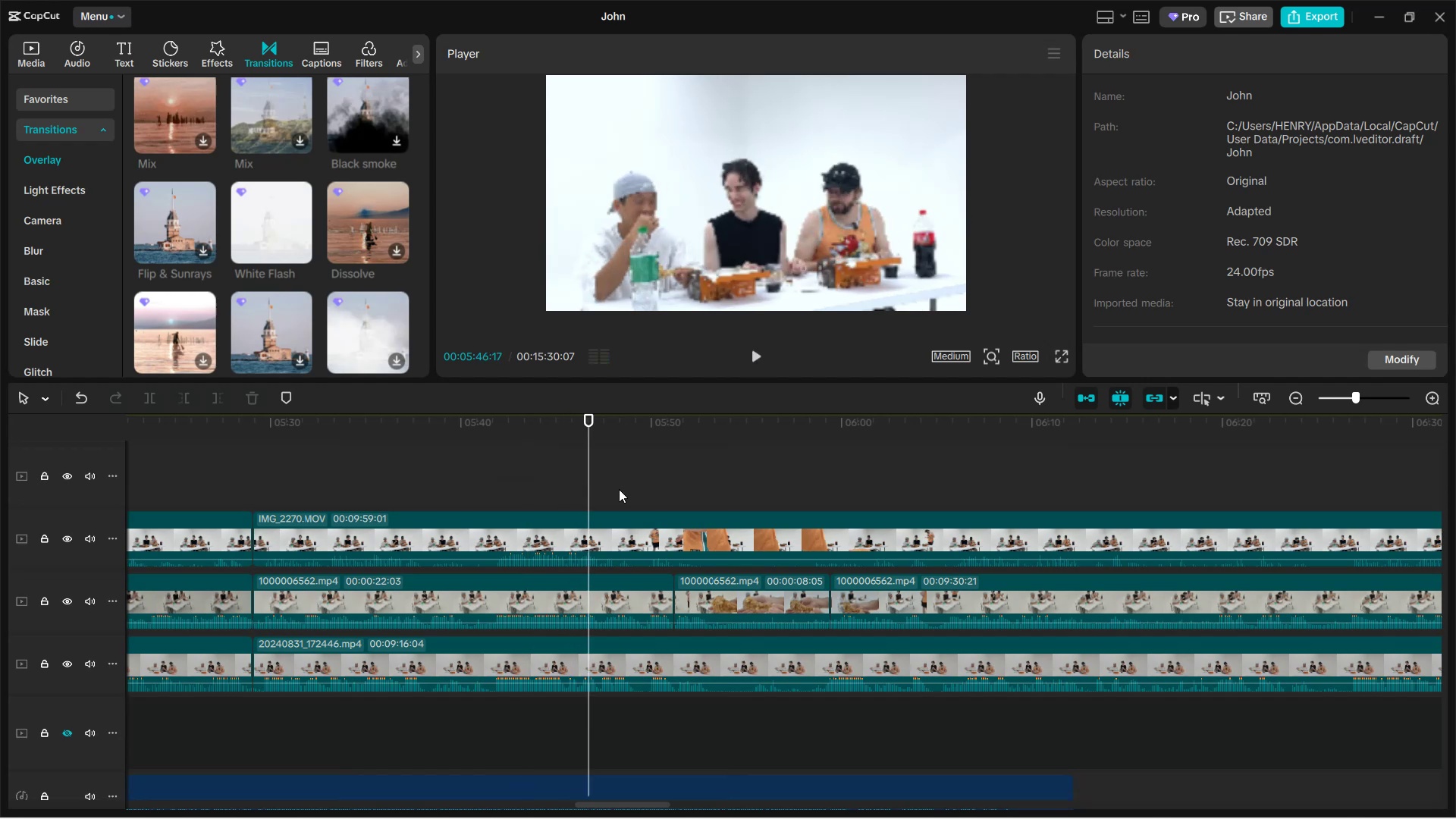 
key(Control+V)
 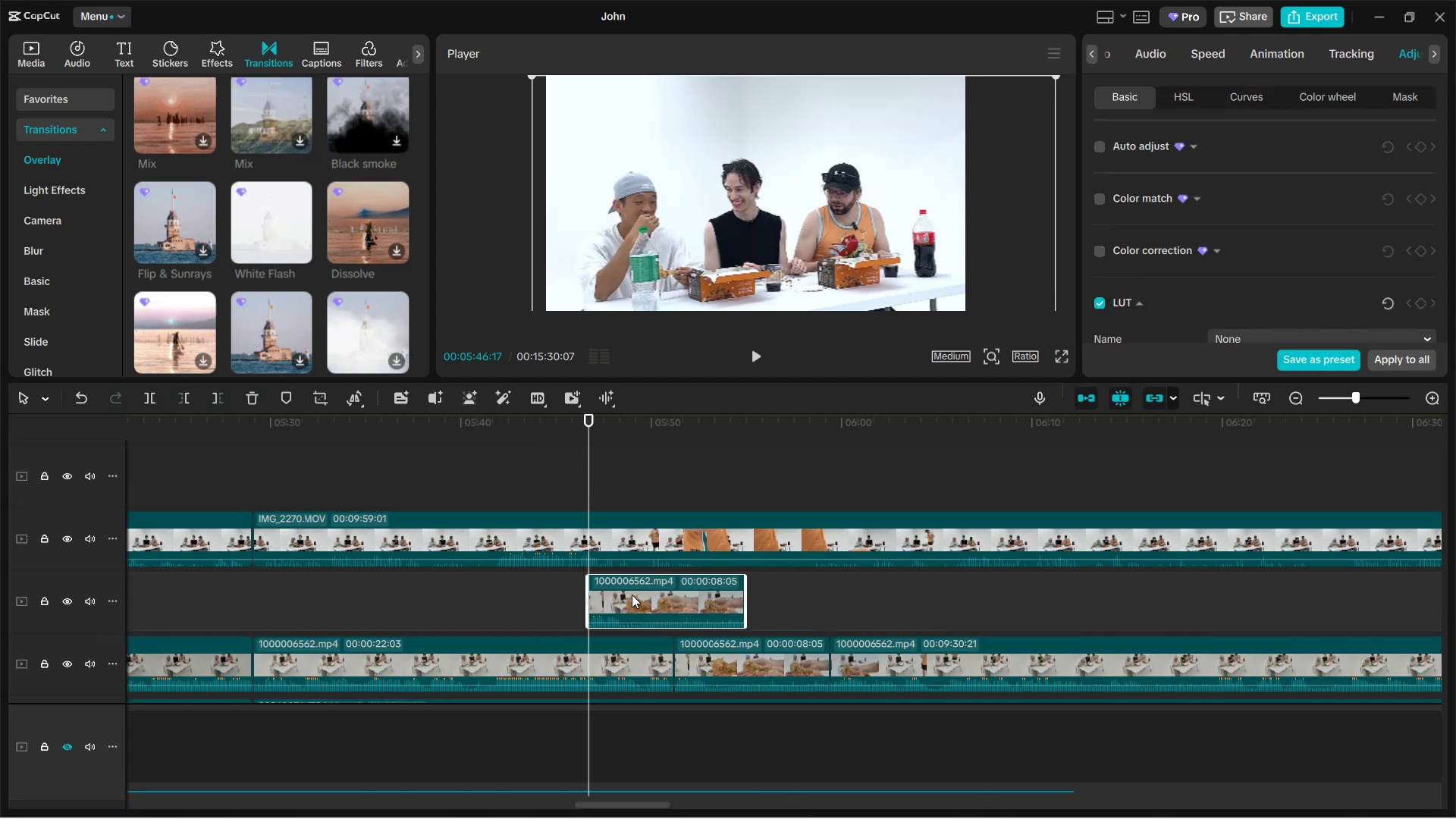 
left_click_drag(start_coordinate=[654, 601], to_coordinate=[656, 500])
 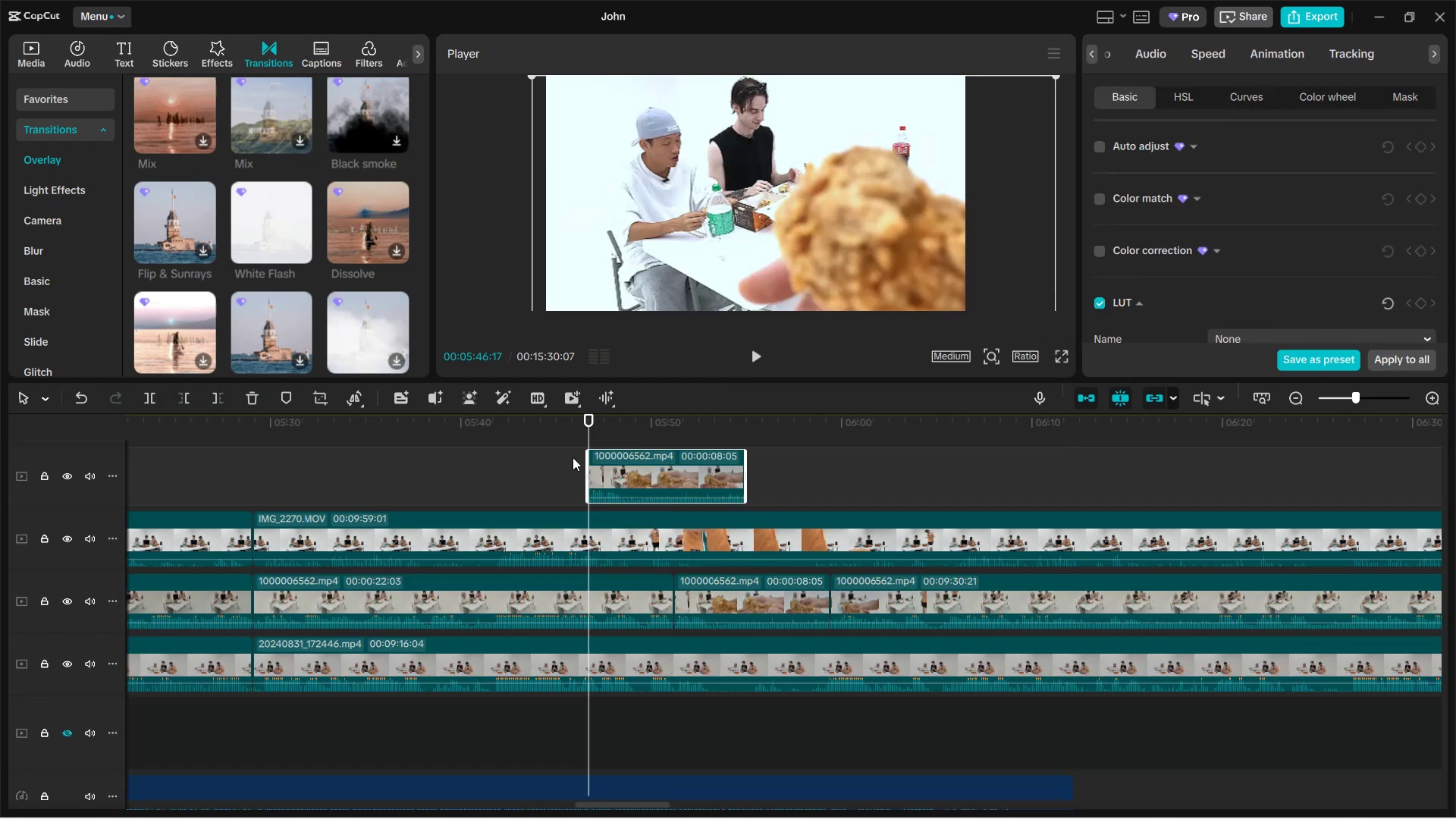 
wait(5.1)
 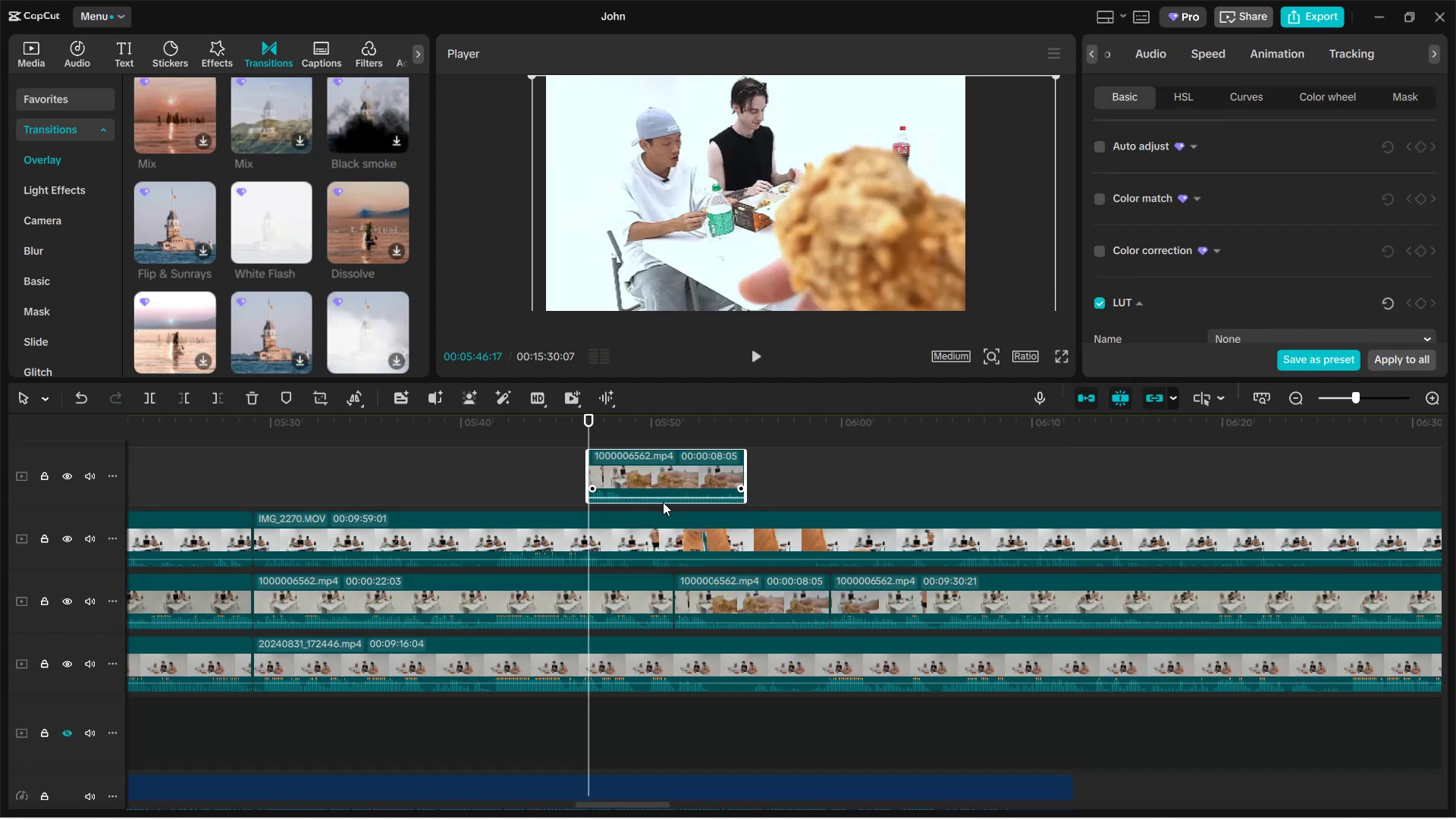 
left_click([753, 351])
 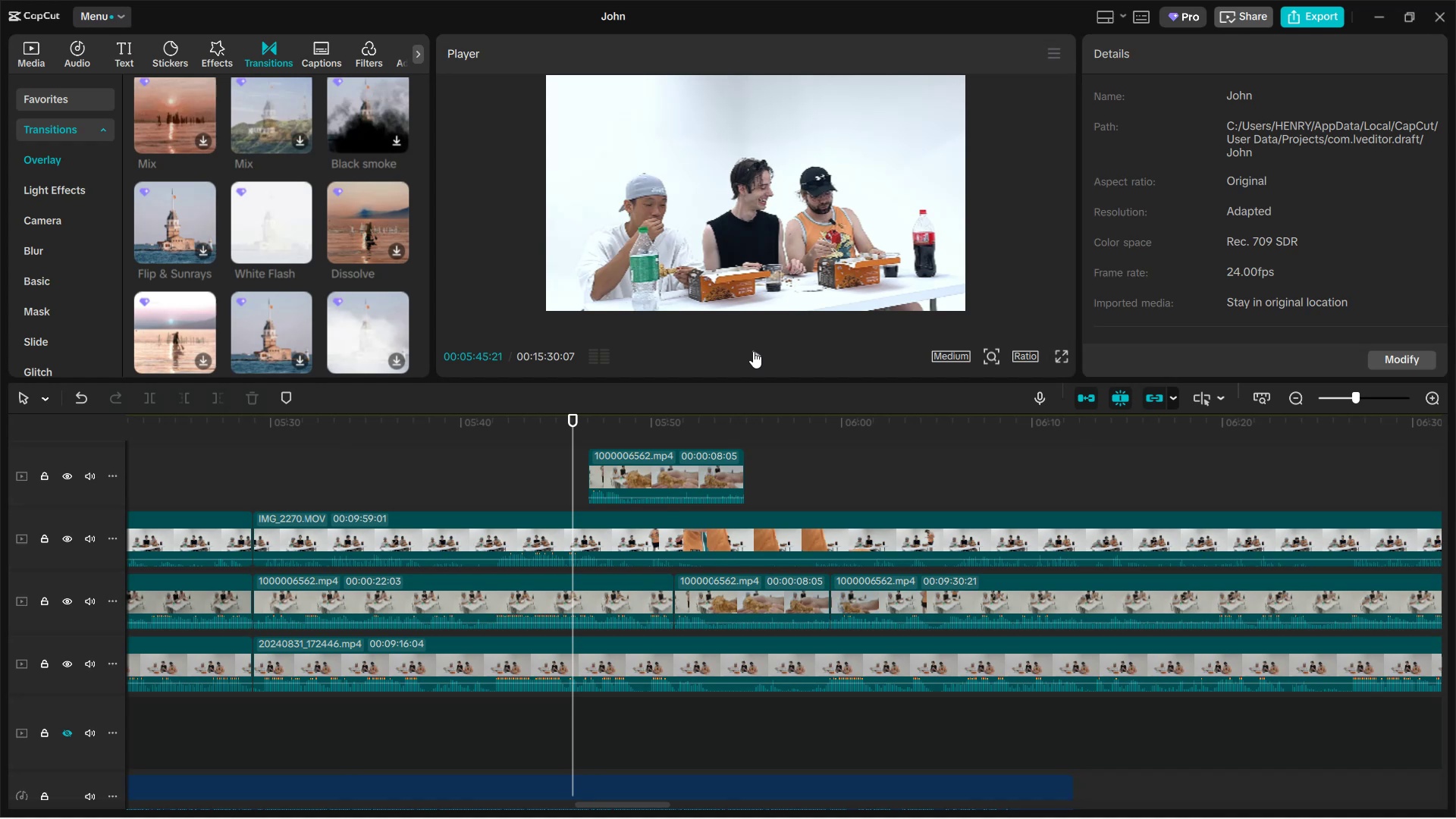 
left_click([753, 351])
 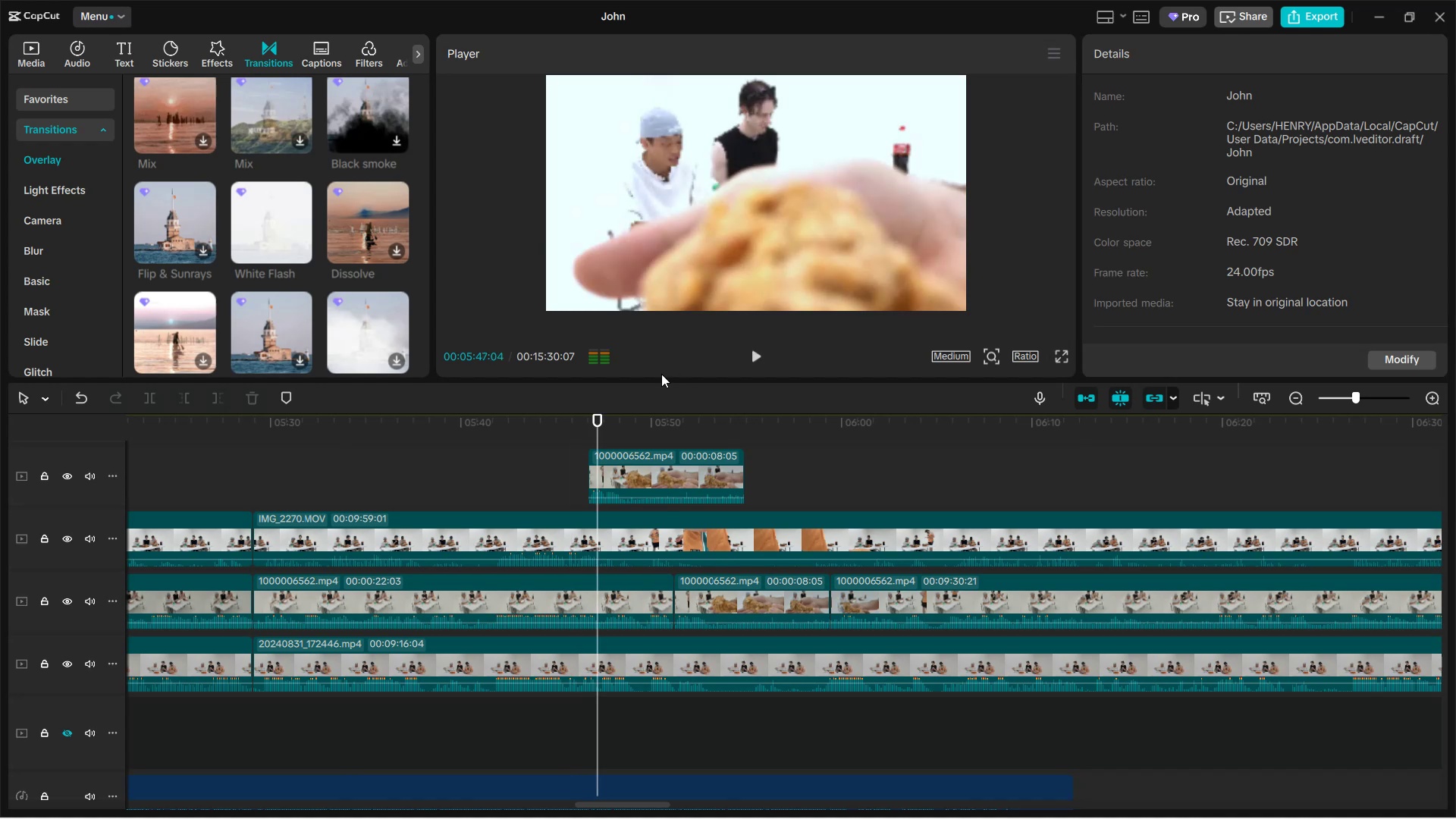 
left_click([231, 473])
 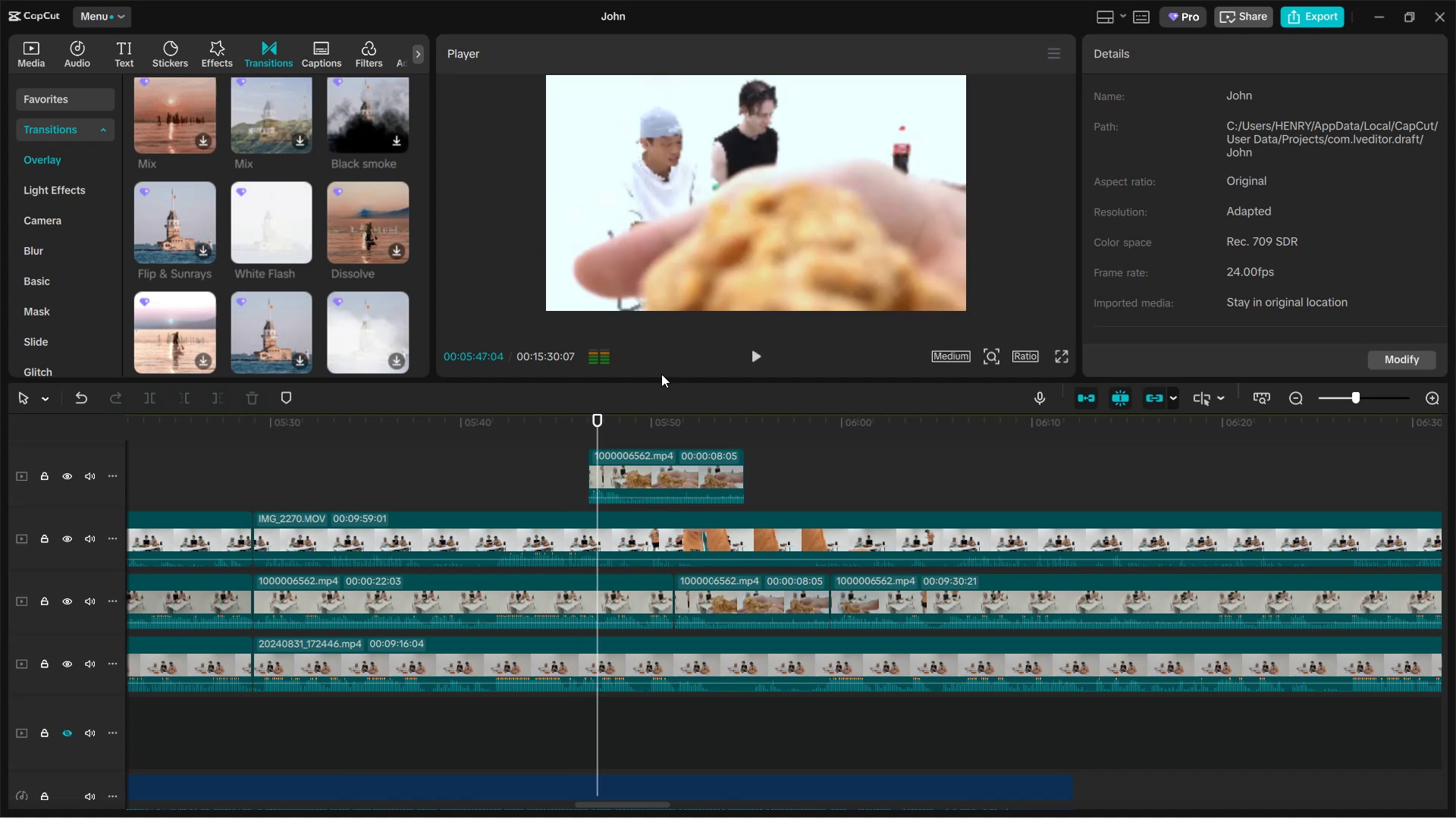 
left_click([180, 537])
 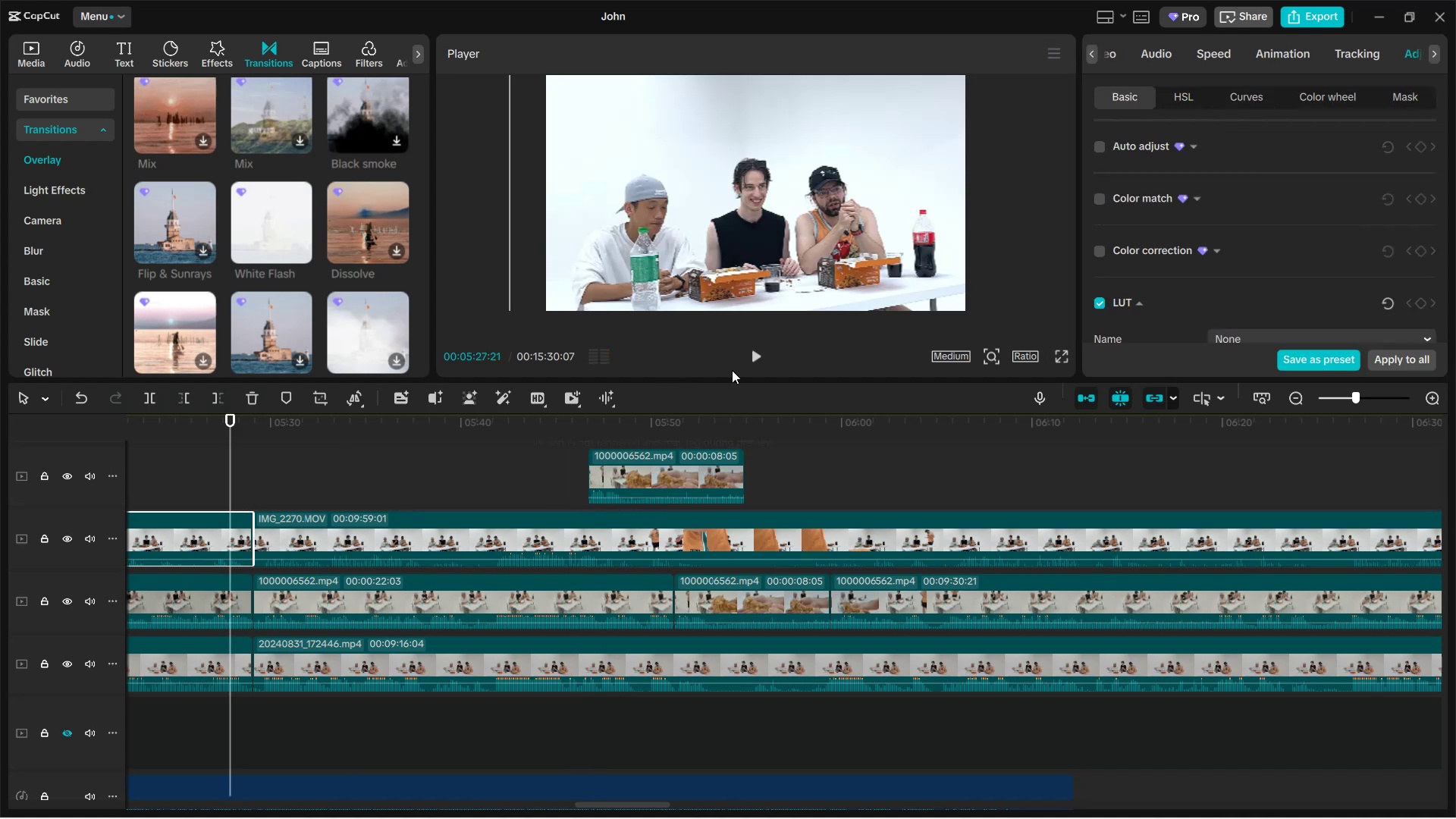 
left_click([752, 355])
 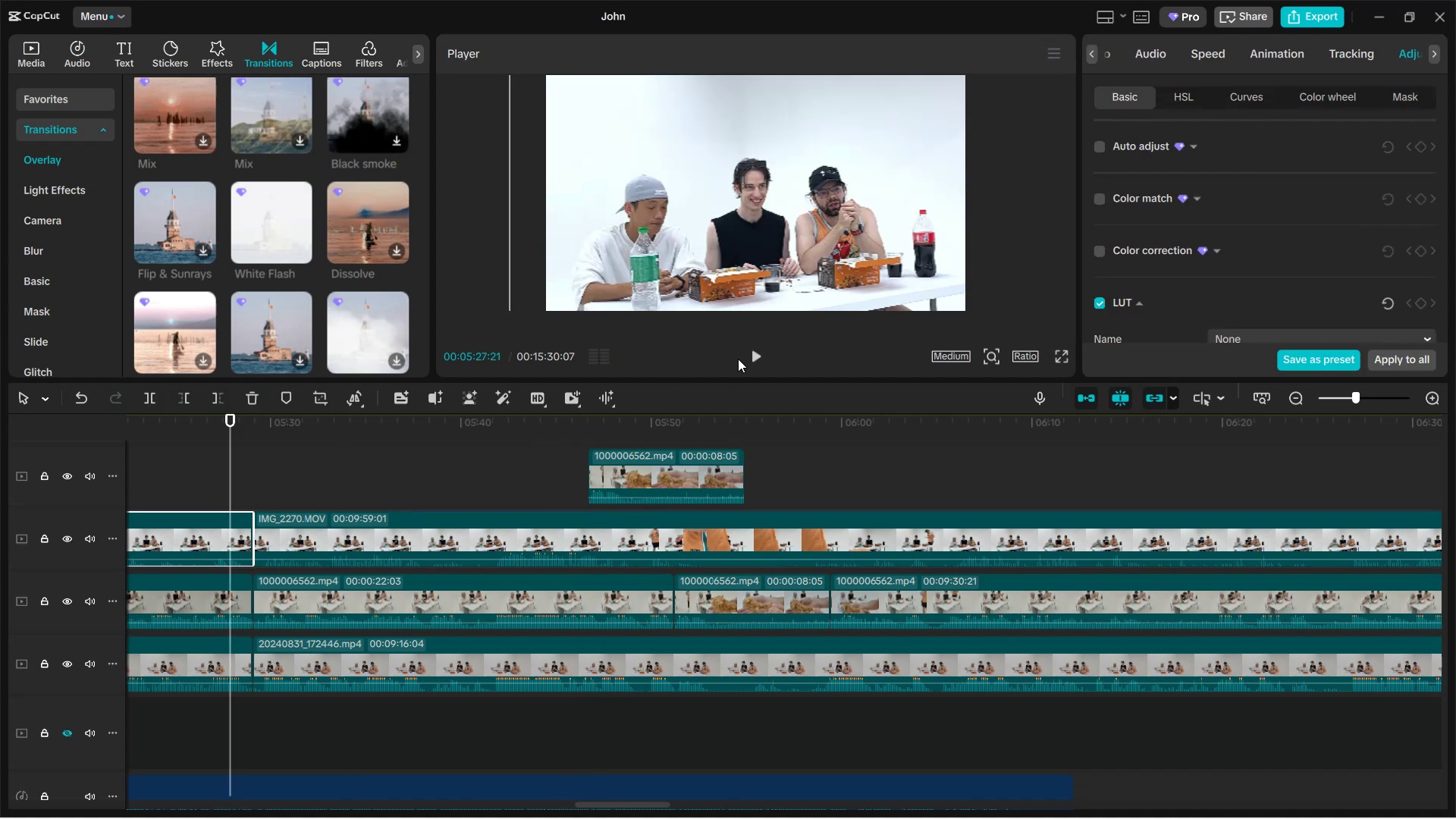 
left_click([756, 355])
 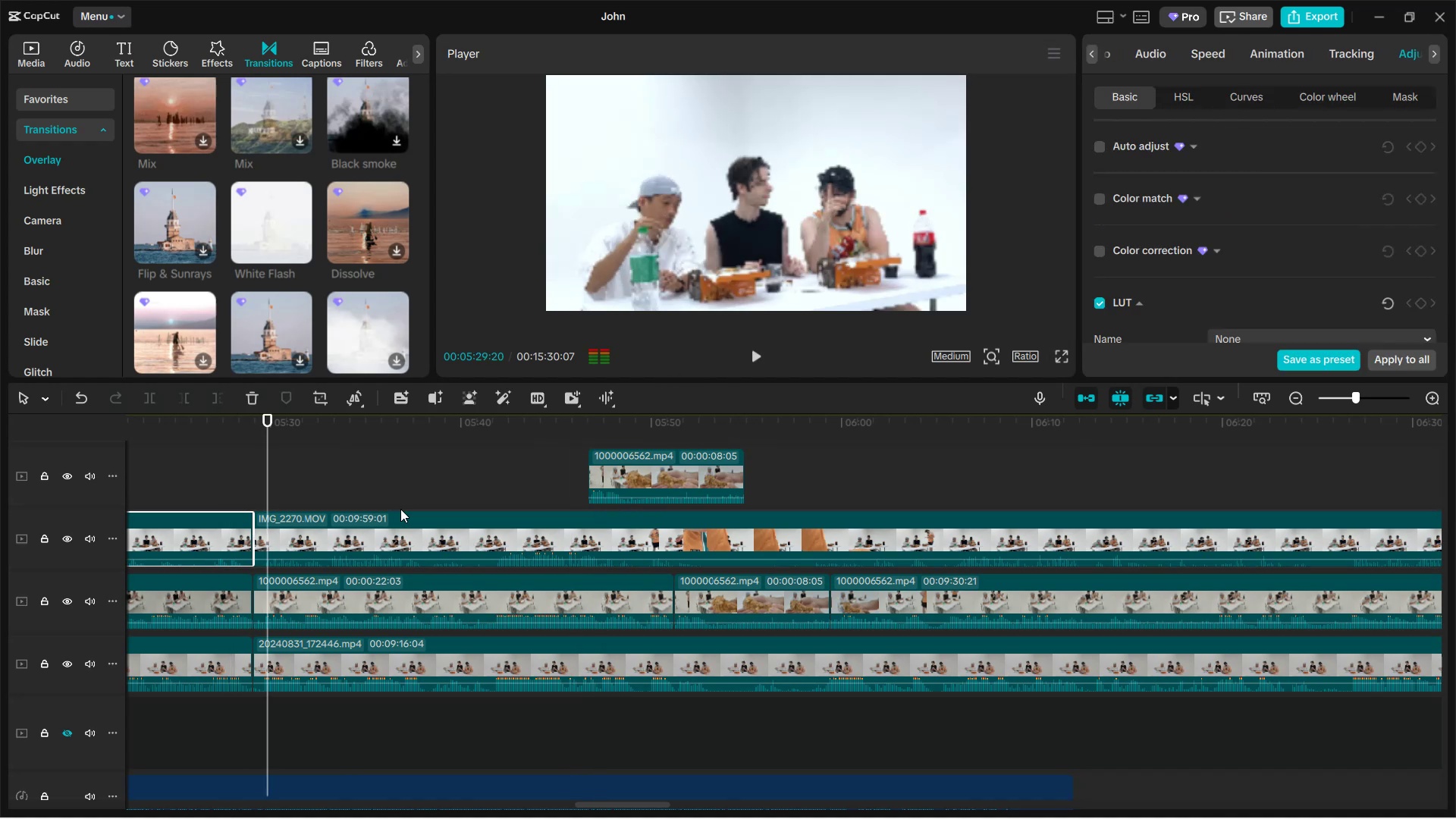 
left_click([233, 472])
 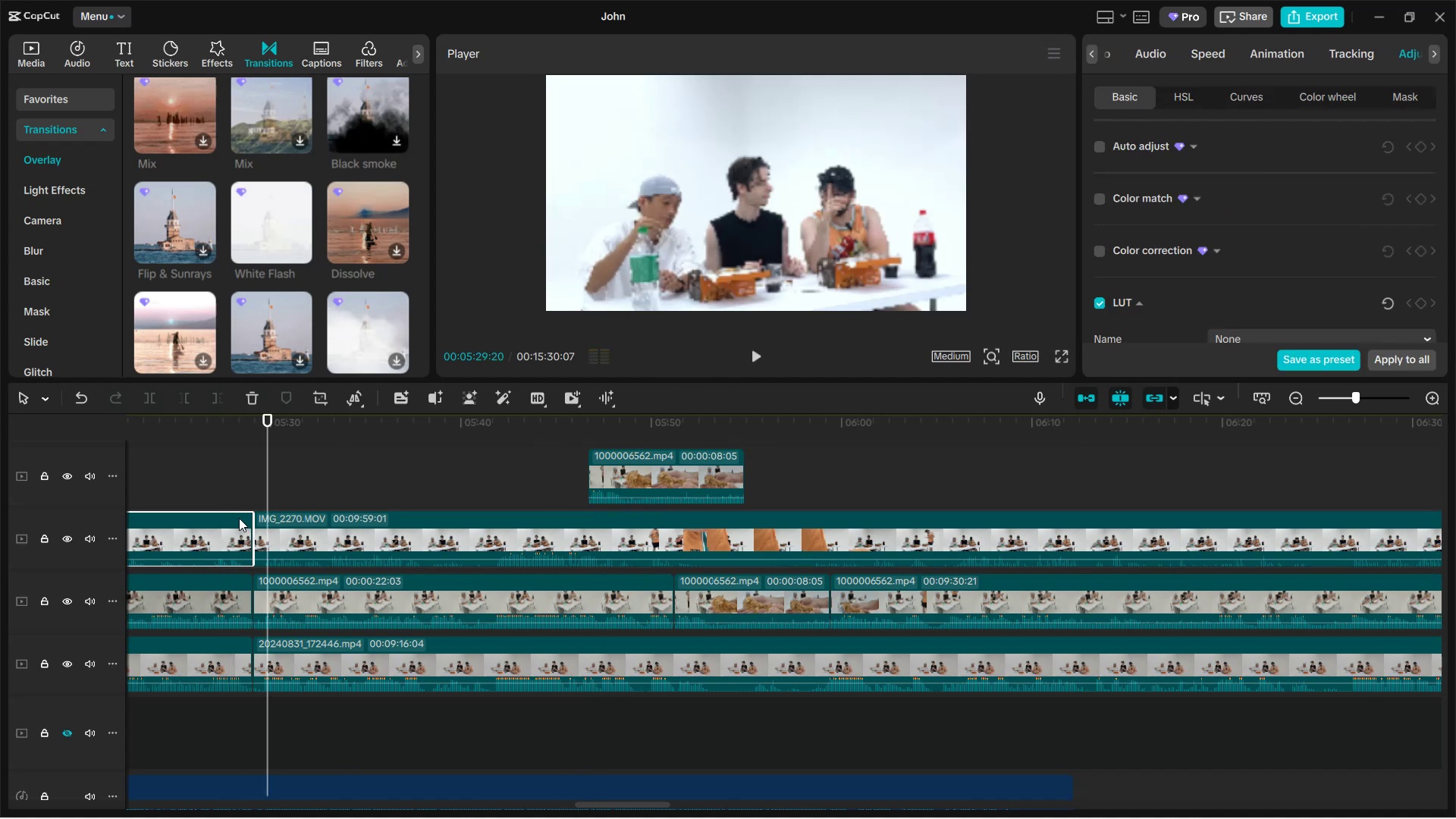 
left_click([297, 472])
 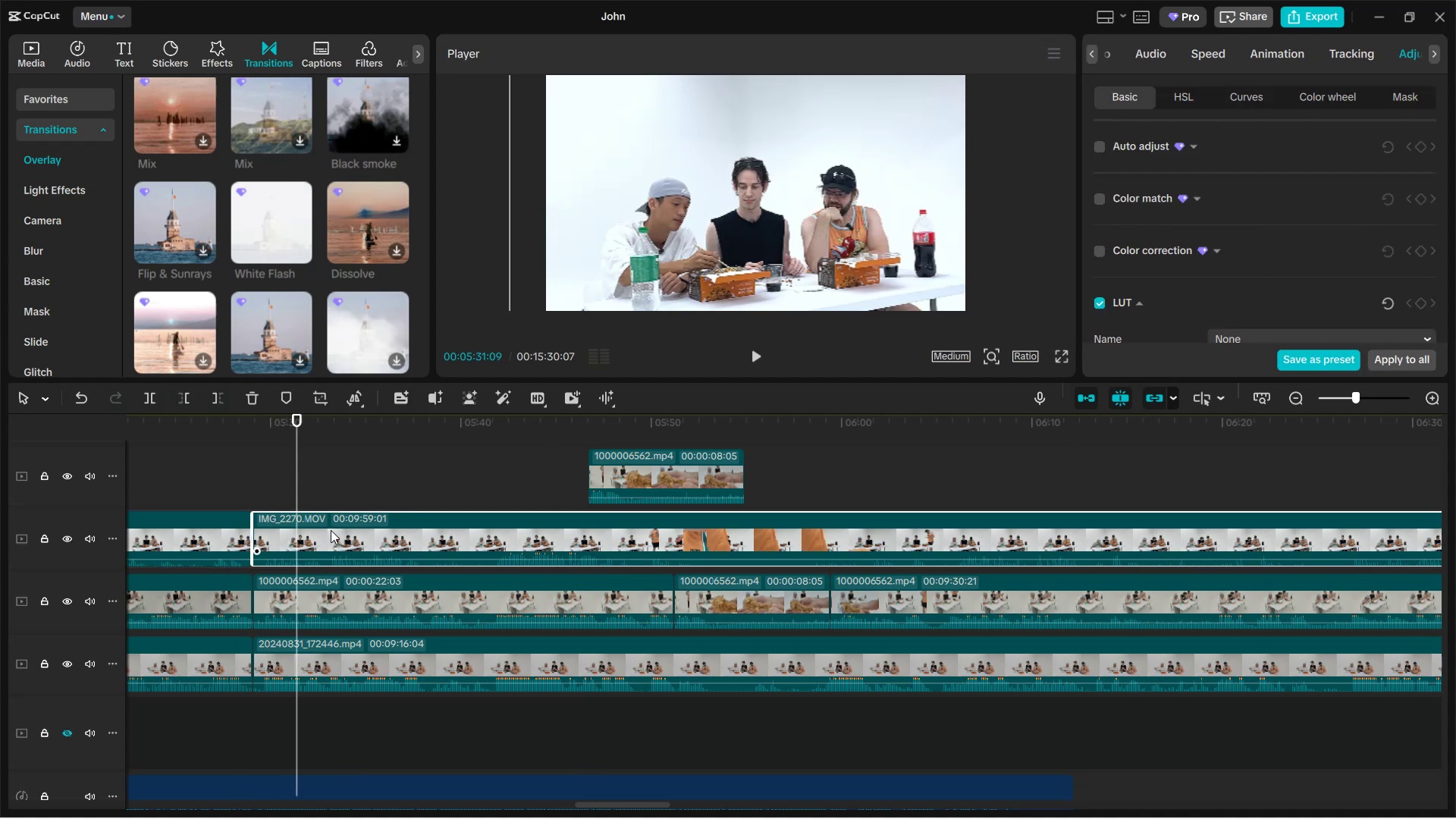 
wait(5.18)
 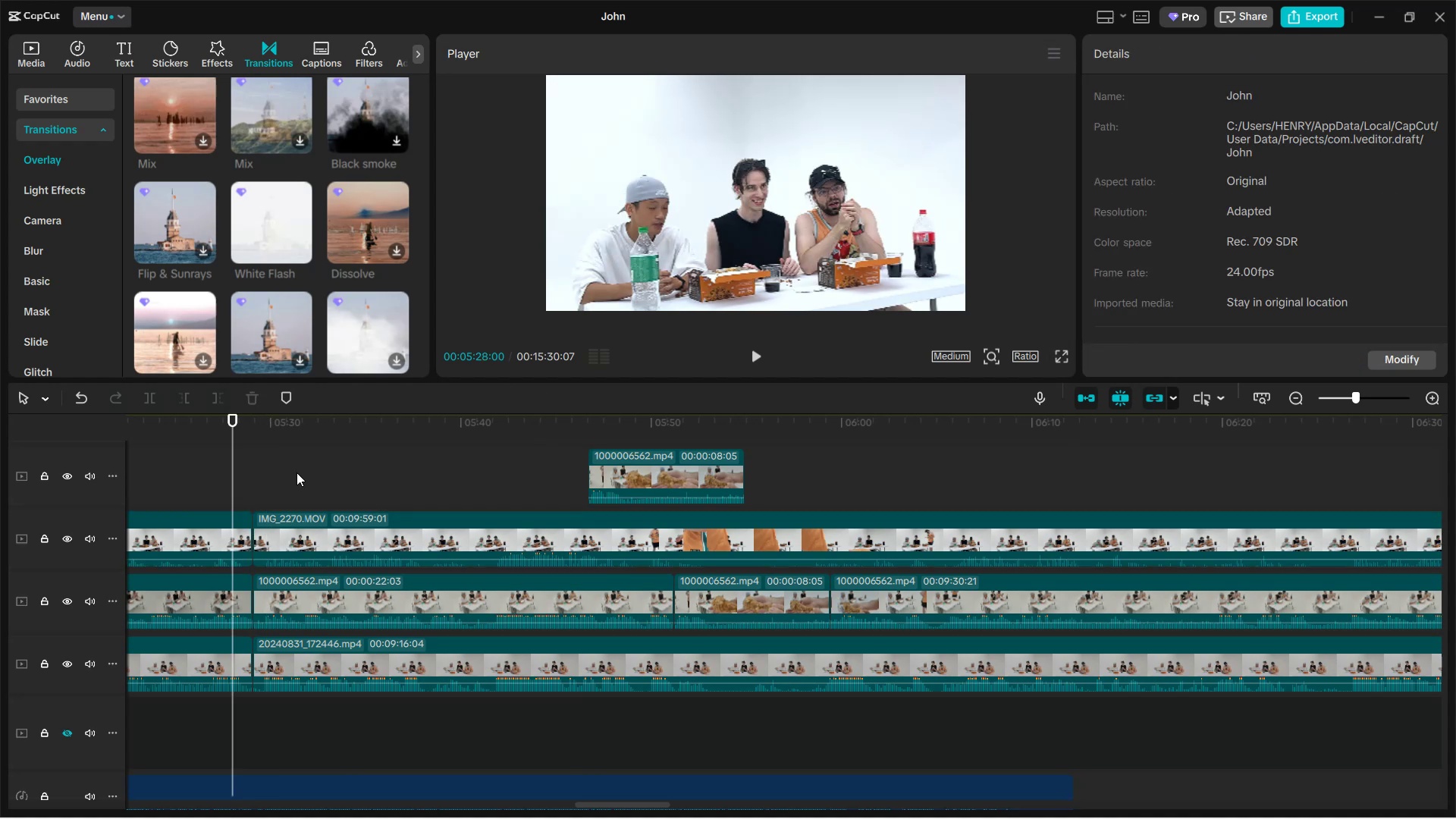 
left_click([261, 215])
 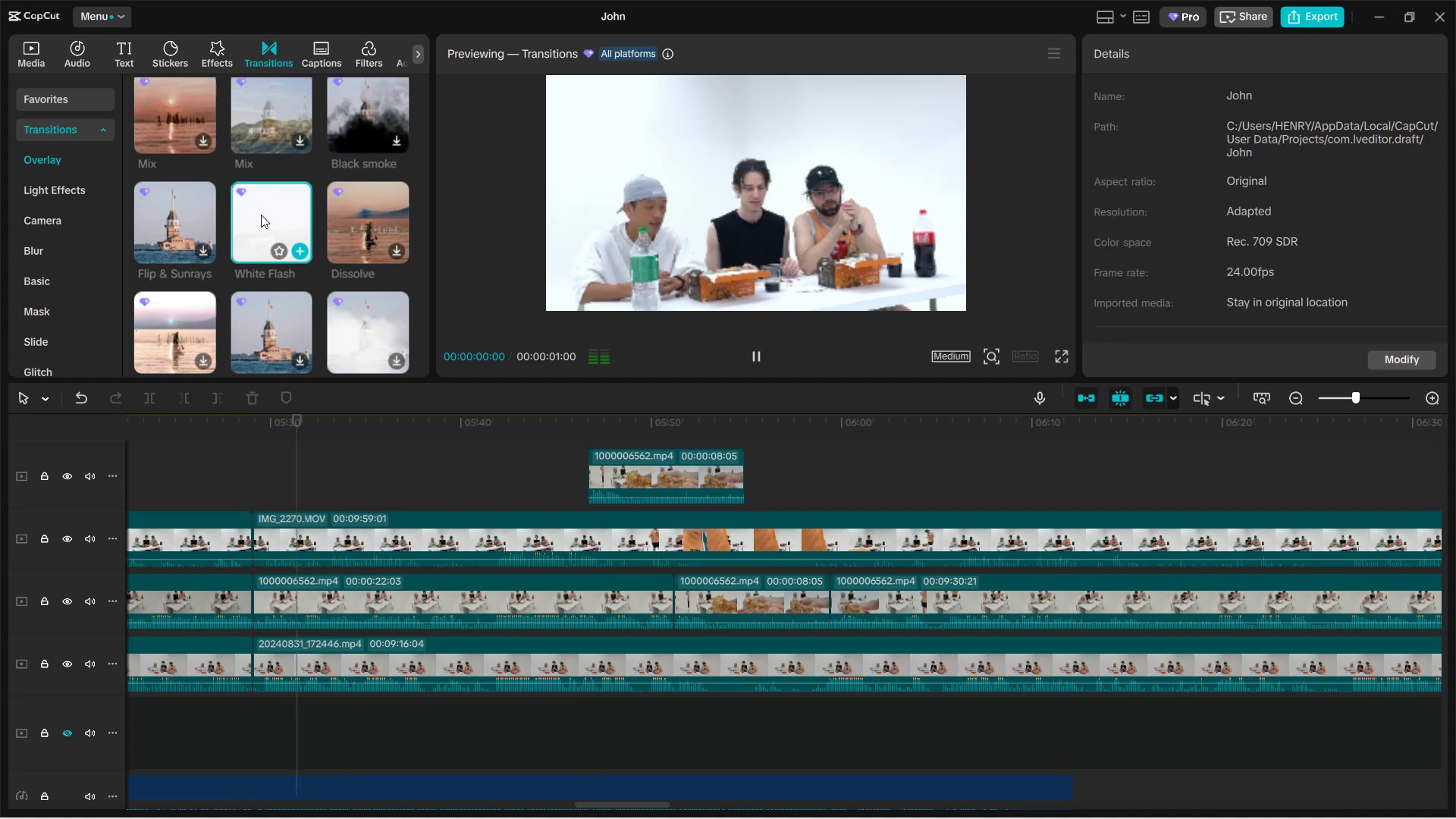 
wait(5.81)
 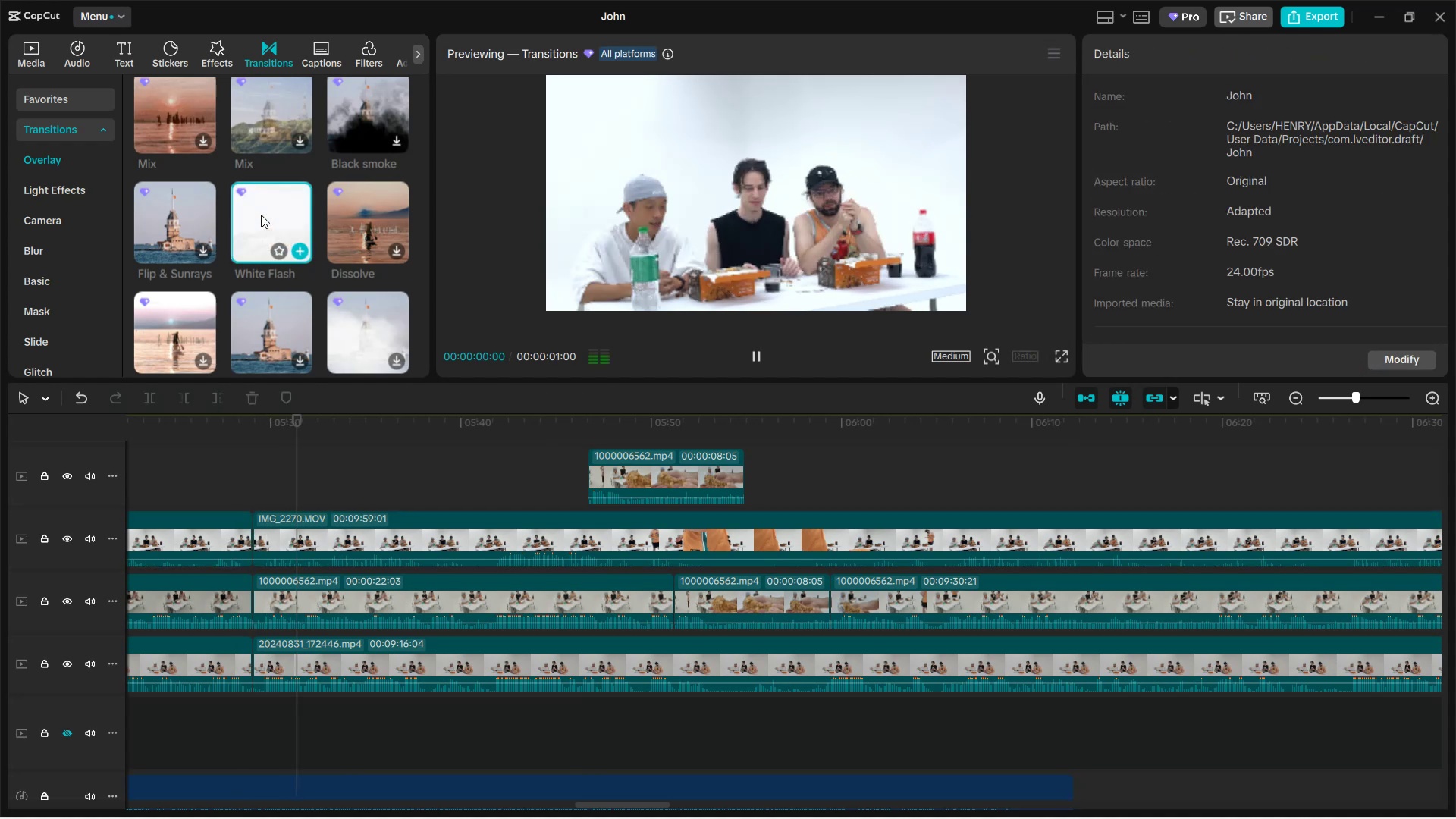 
left_click([299, 249])
 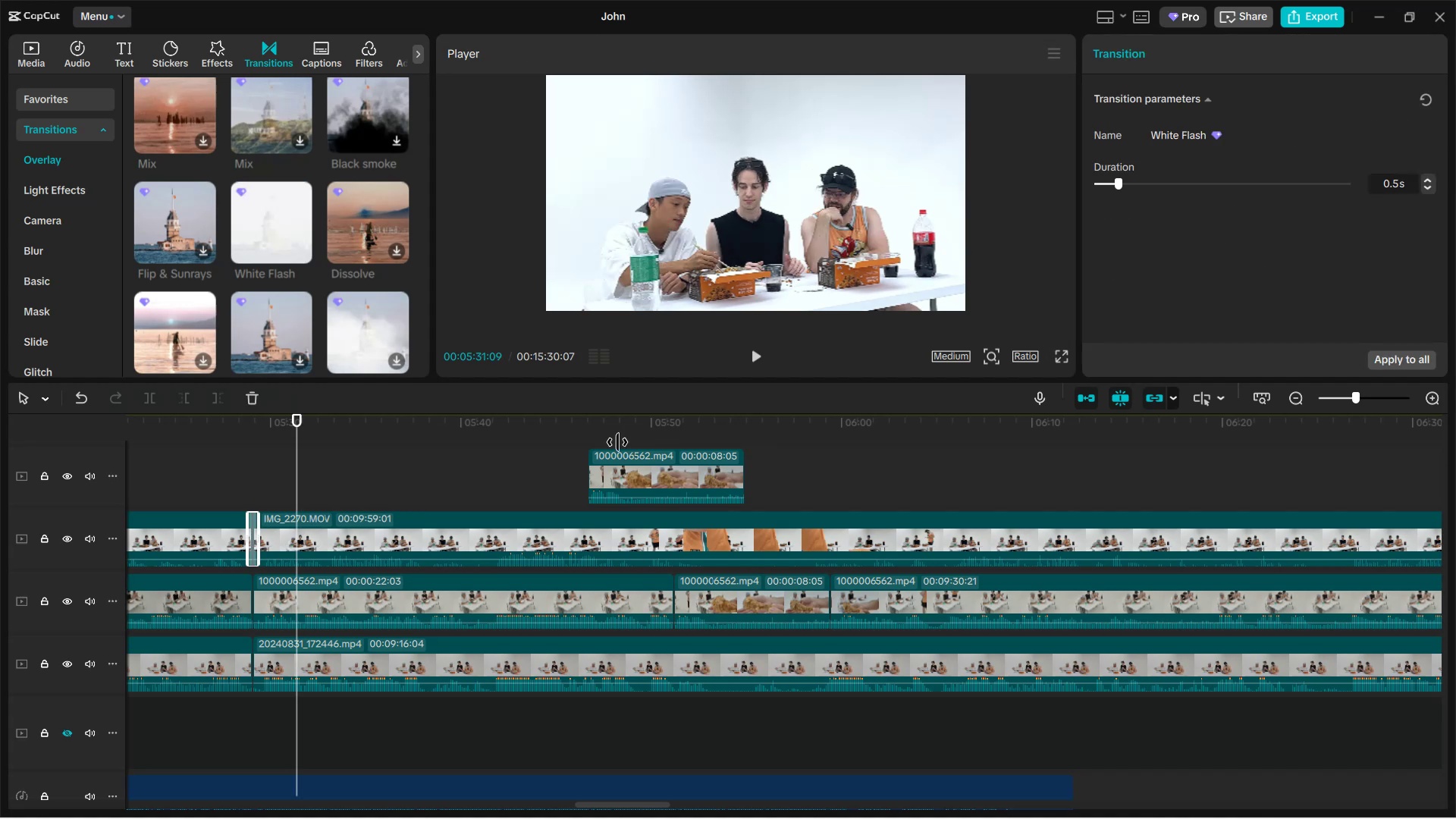 
left_click([554, 538])
 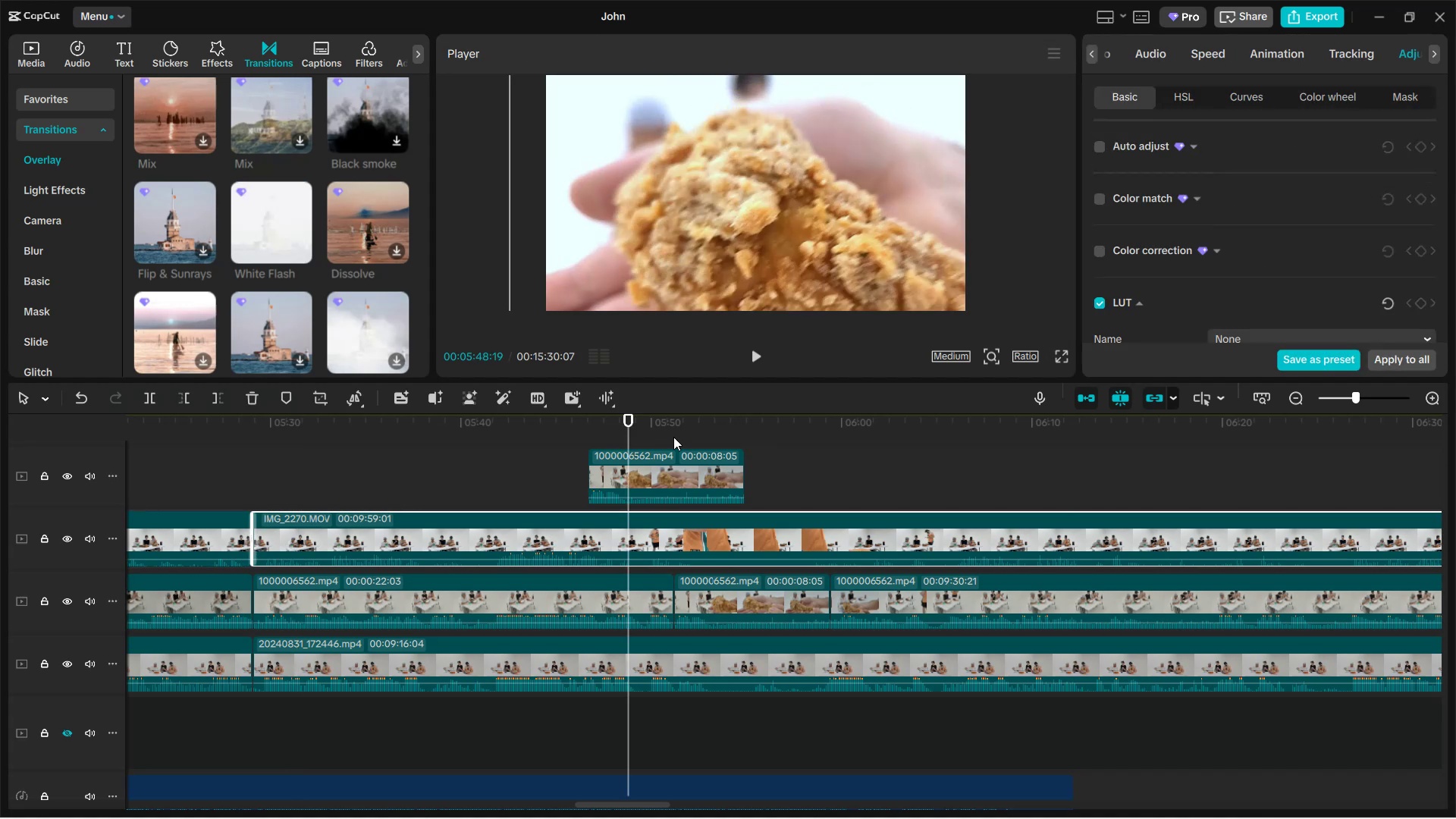 
left_click_drag(start_coordinate=[628, 433], to_coordinate=[590, 426])
 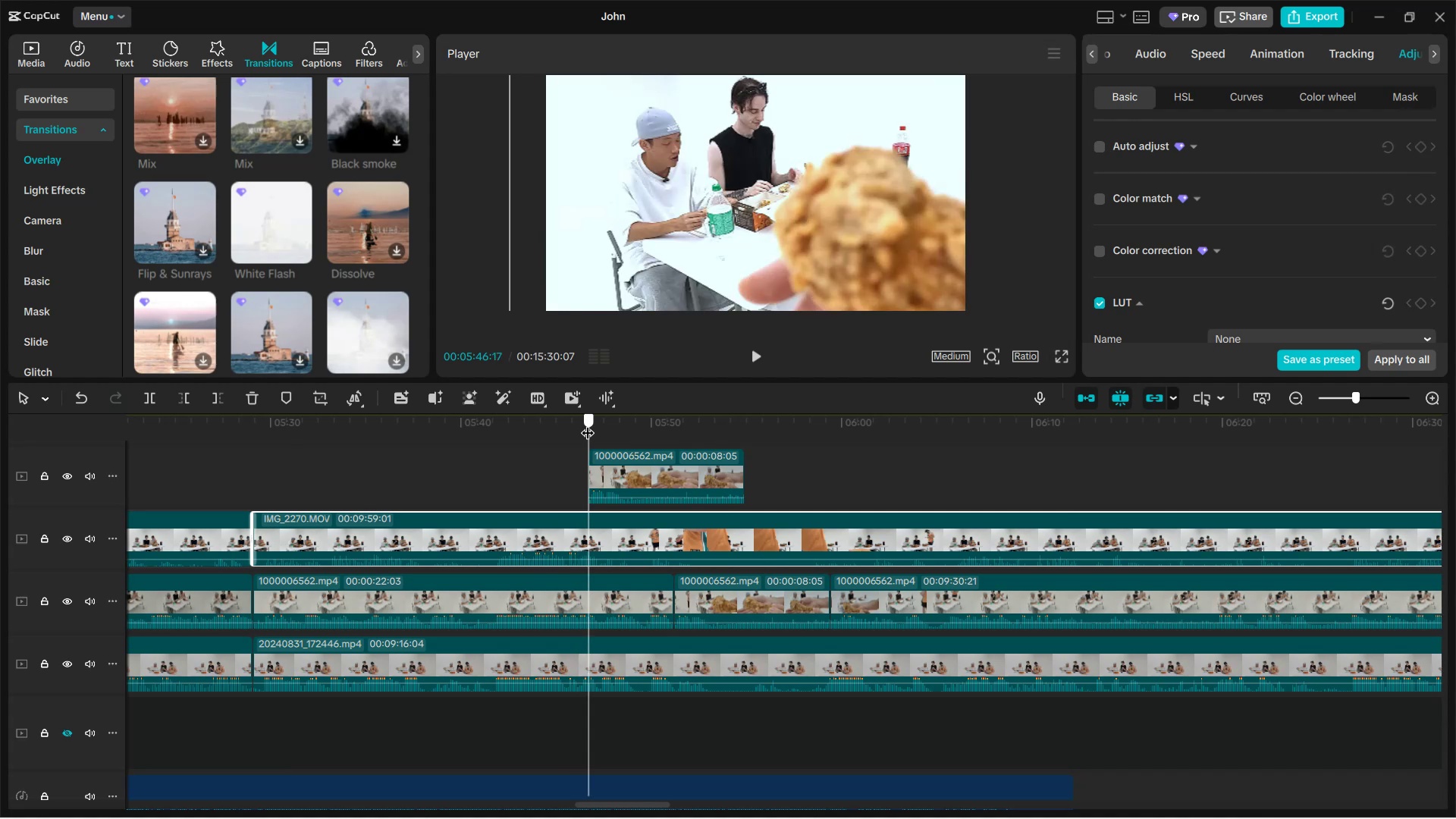 
left_click([554, 541])
 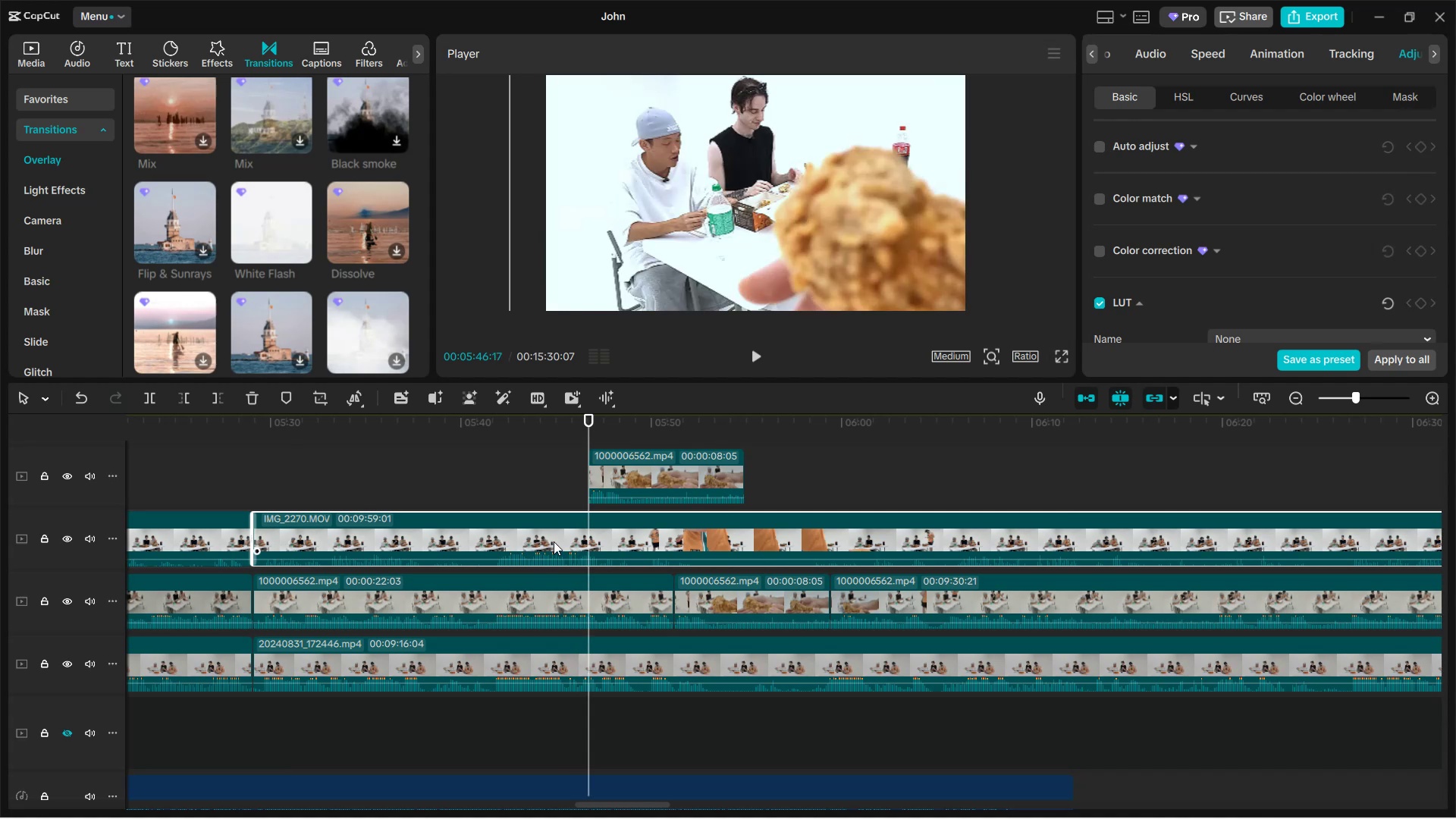 
left_click([155, 403])
 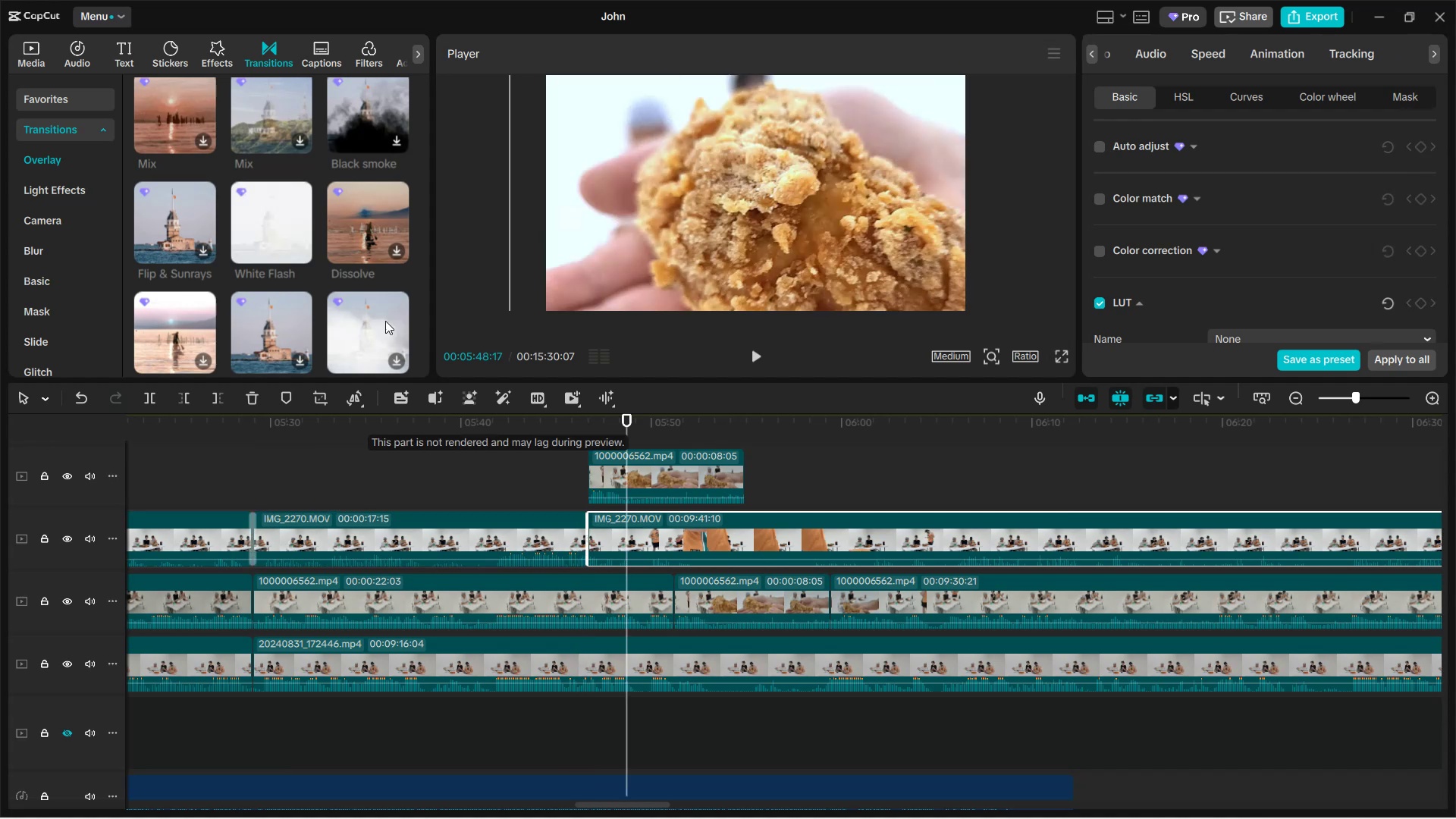 
left_click([257, 212])
 